 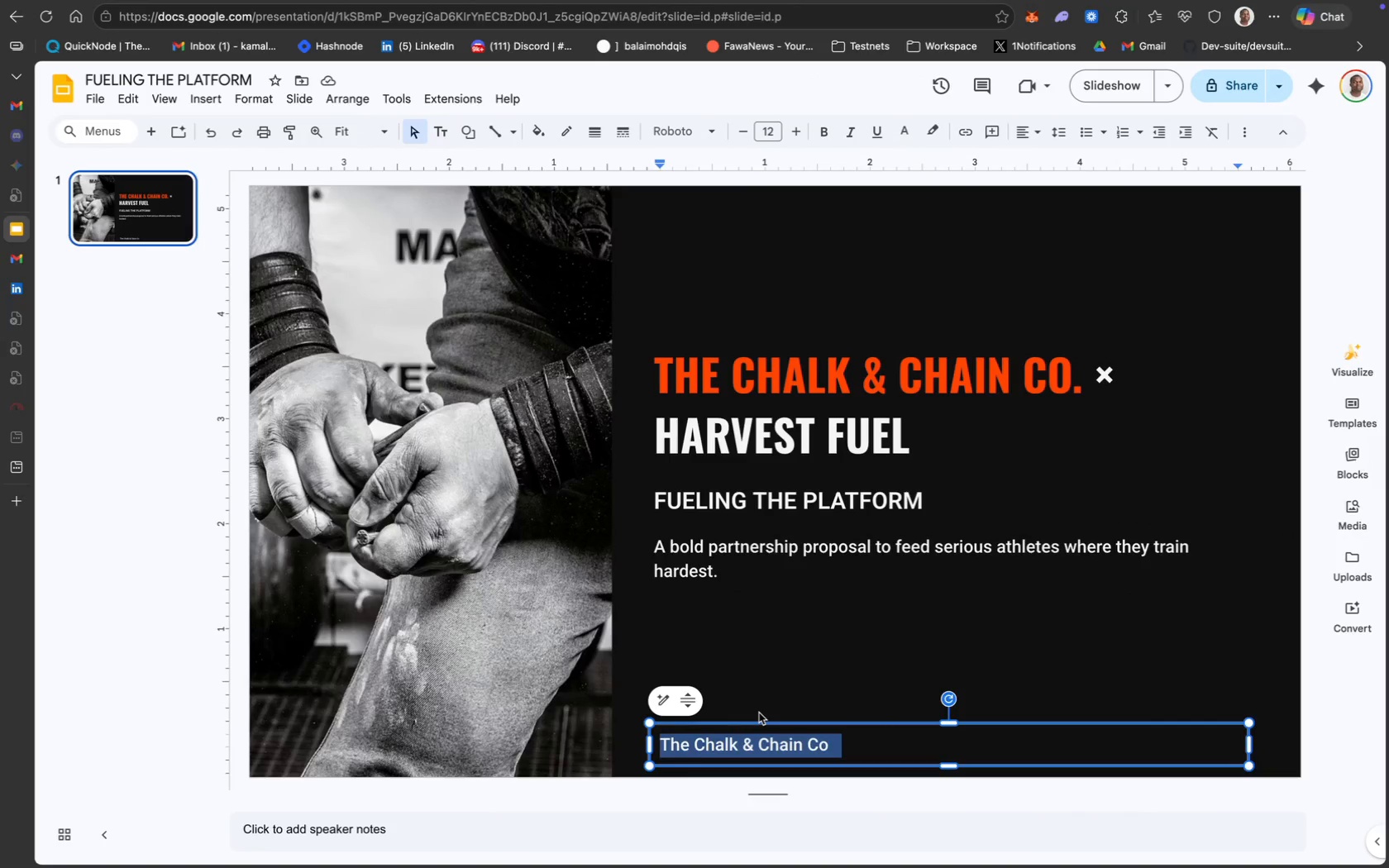 
key(Meta+V)
 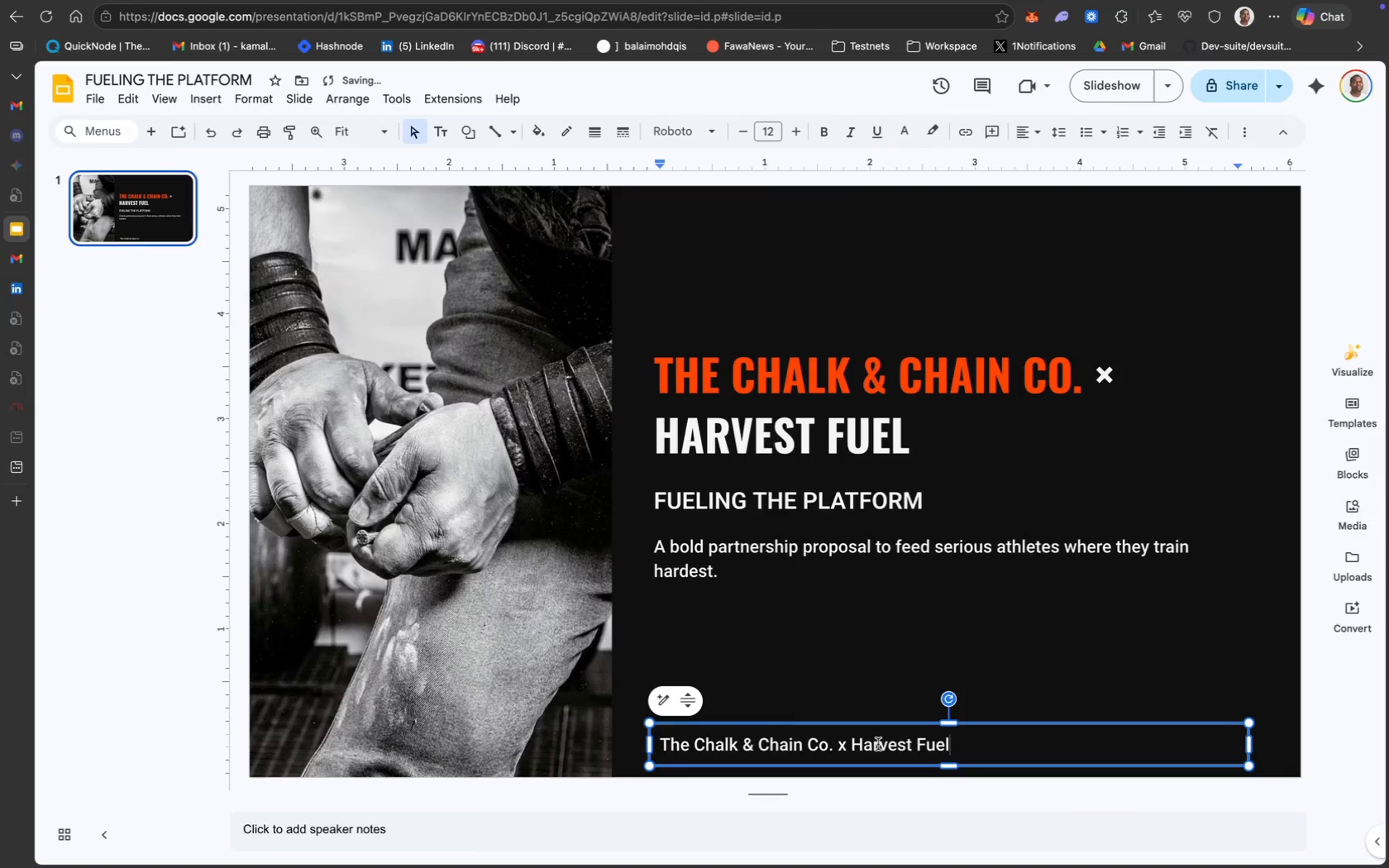 
type( | Page)
 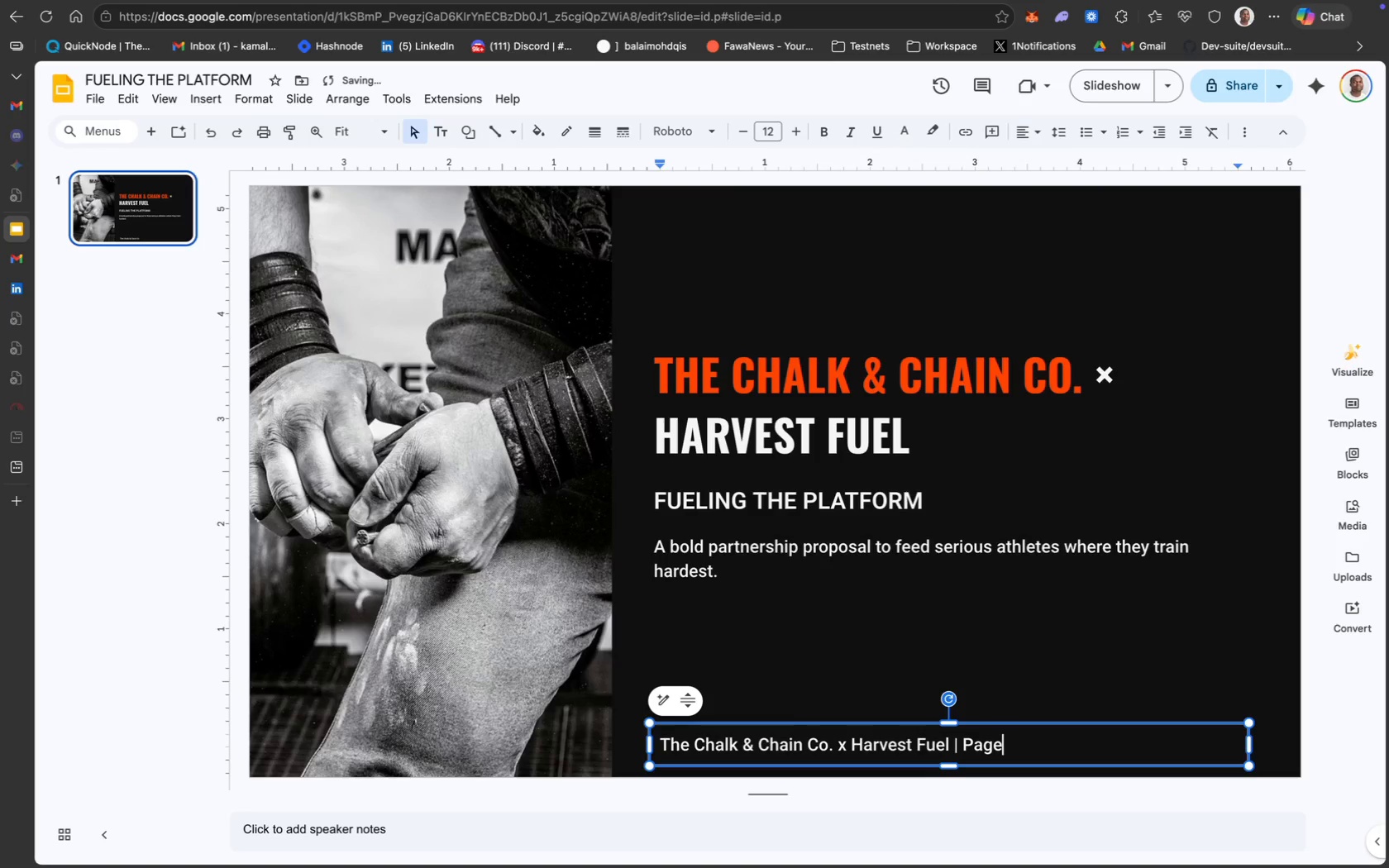 
wait(31.75)
 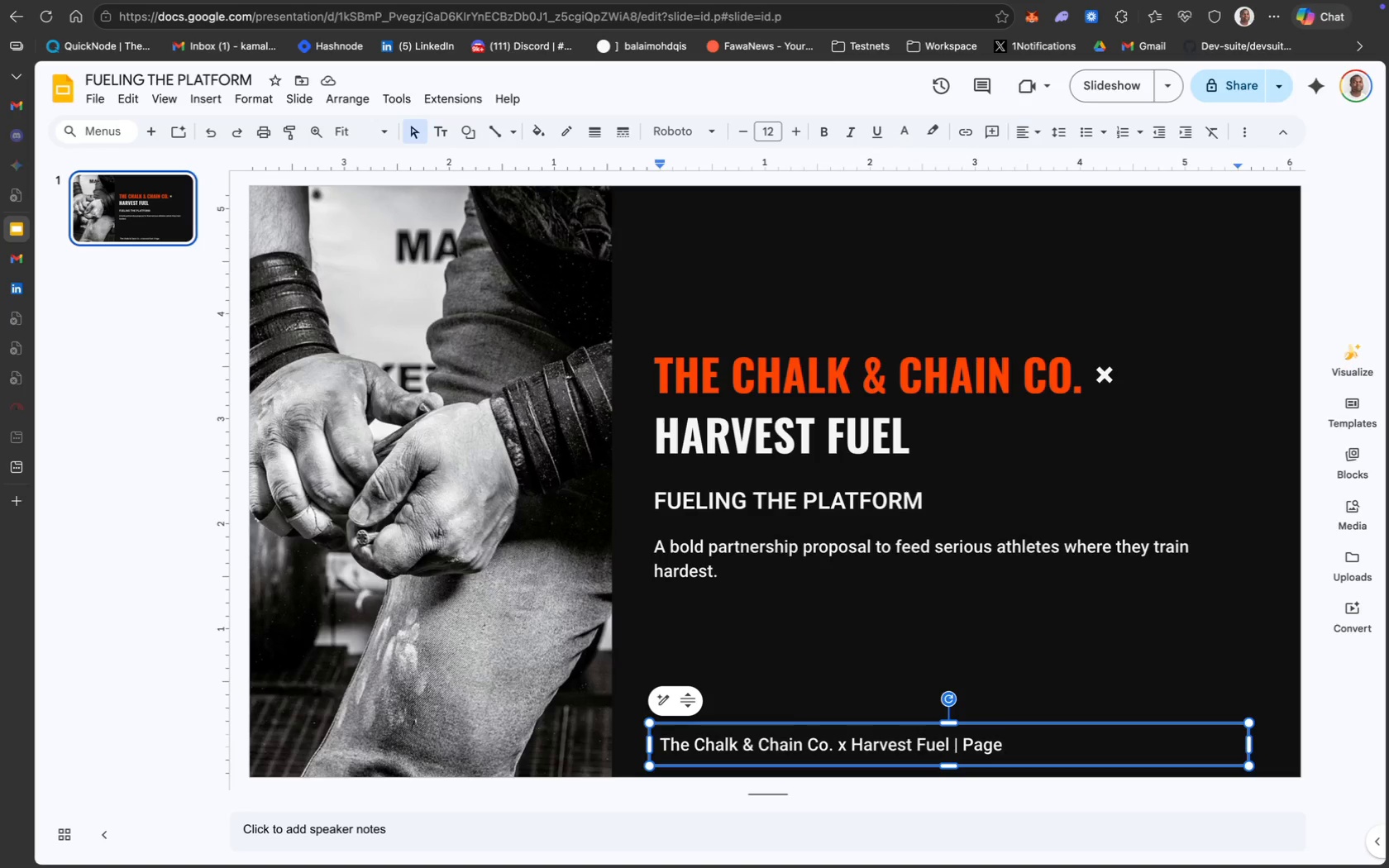 
key(Space)
 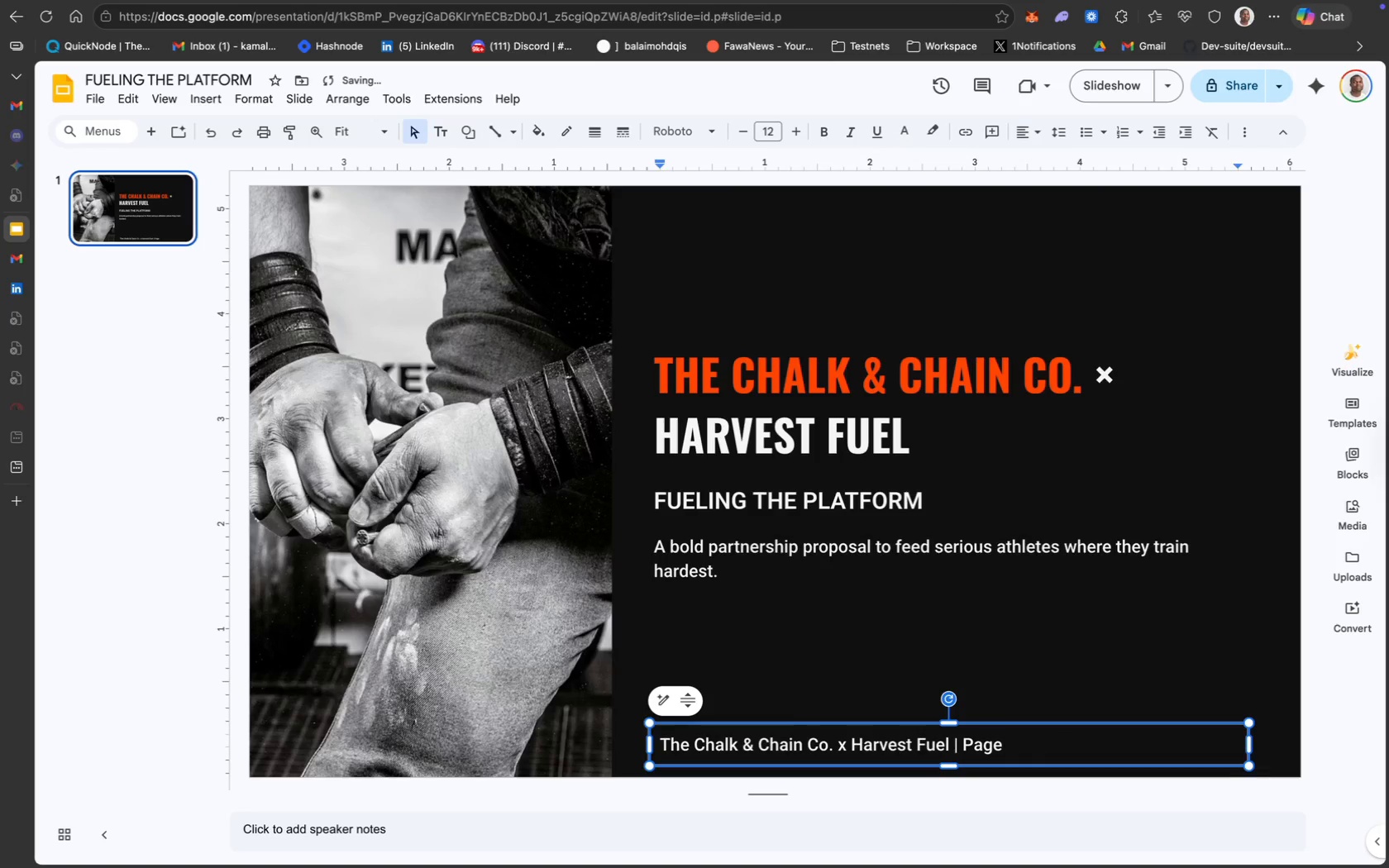 
key(1)
 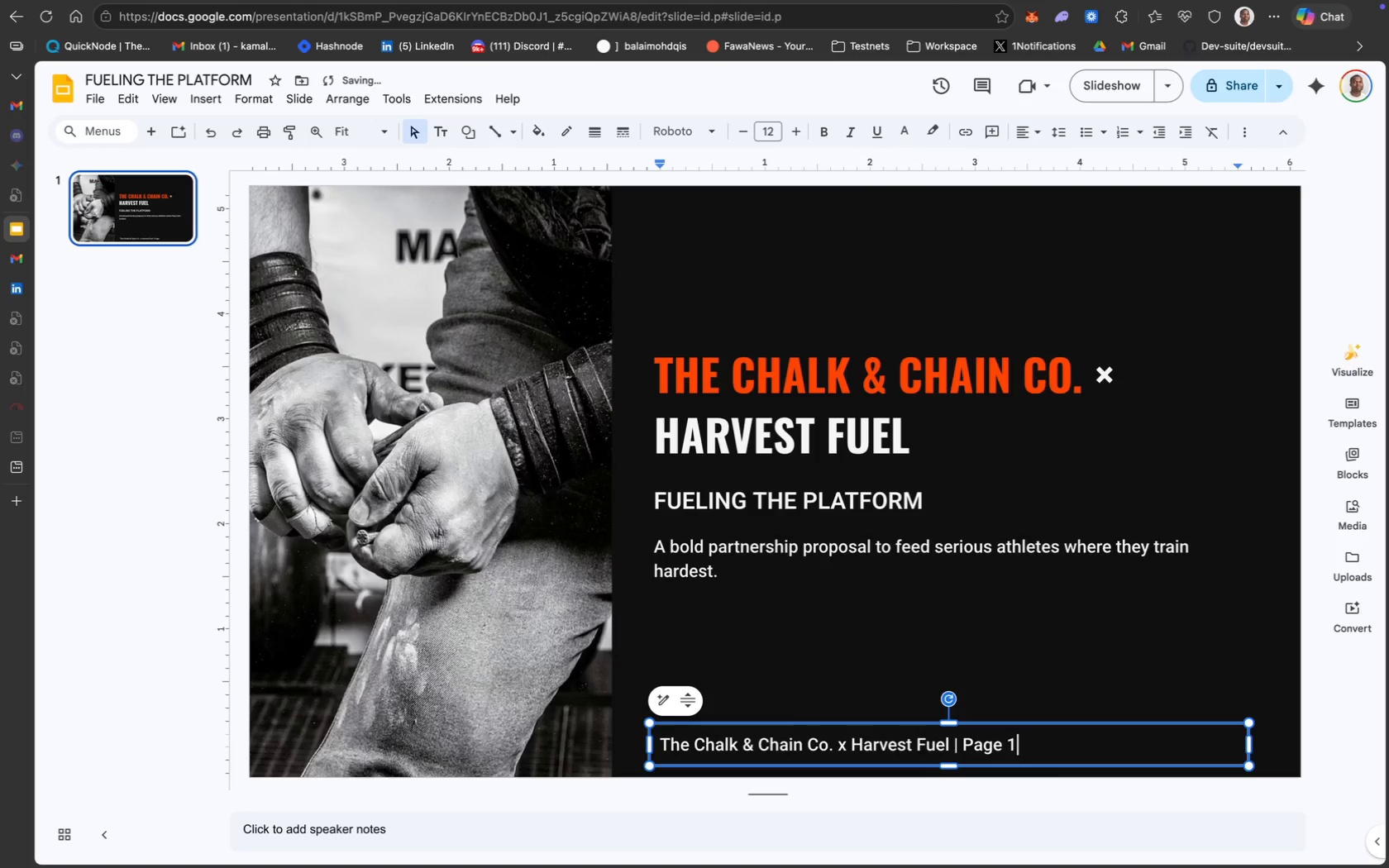 
key(Meta+CommandLeft)
 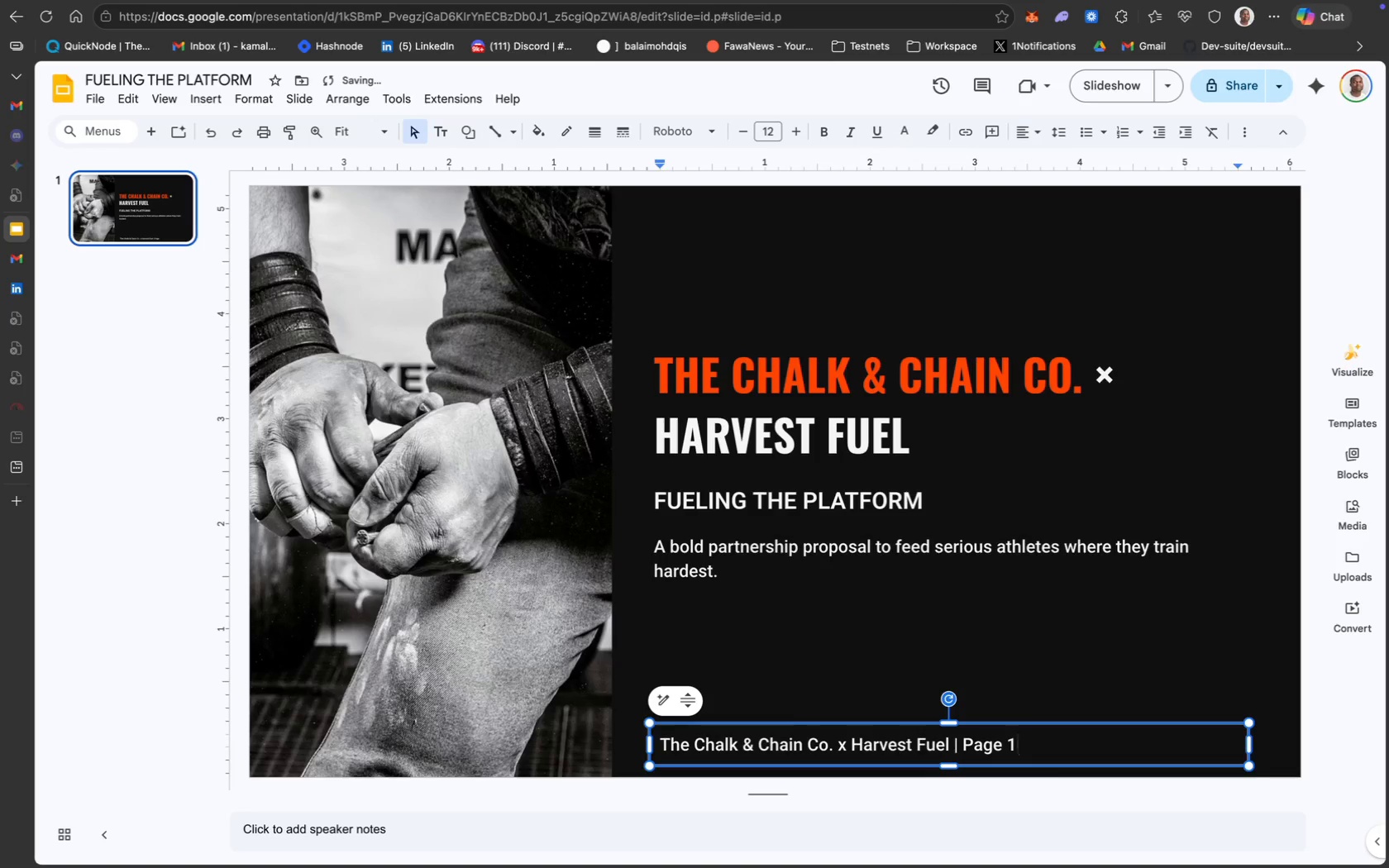 
key(Meta+A)
 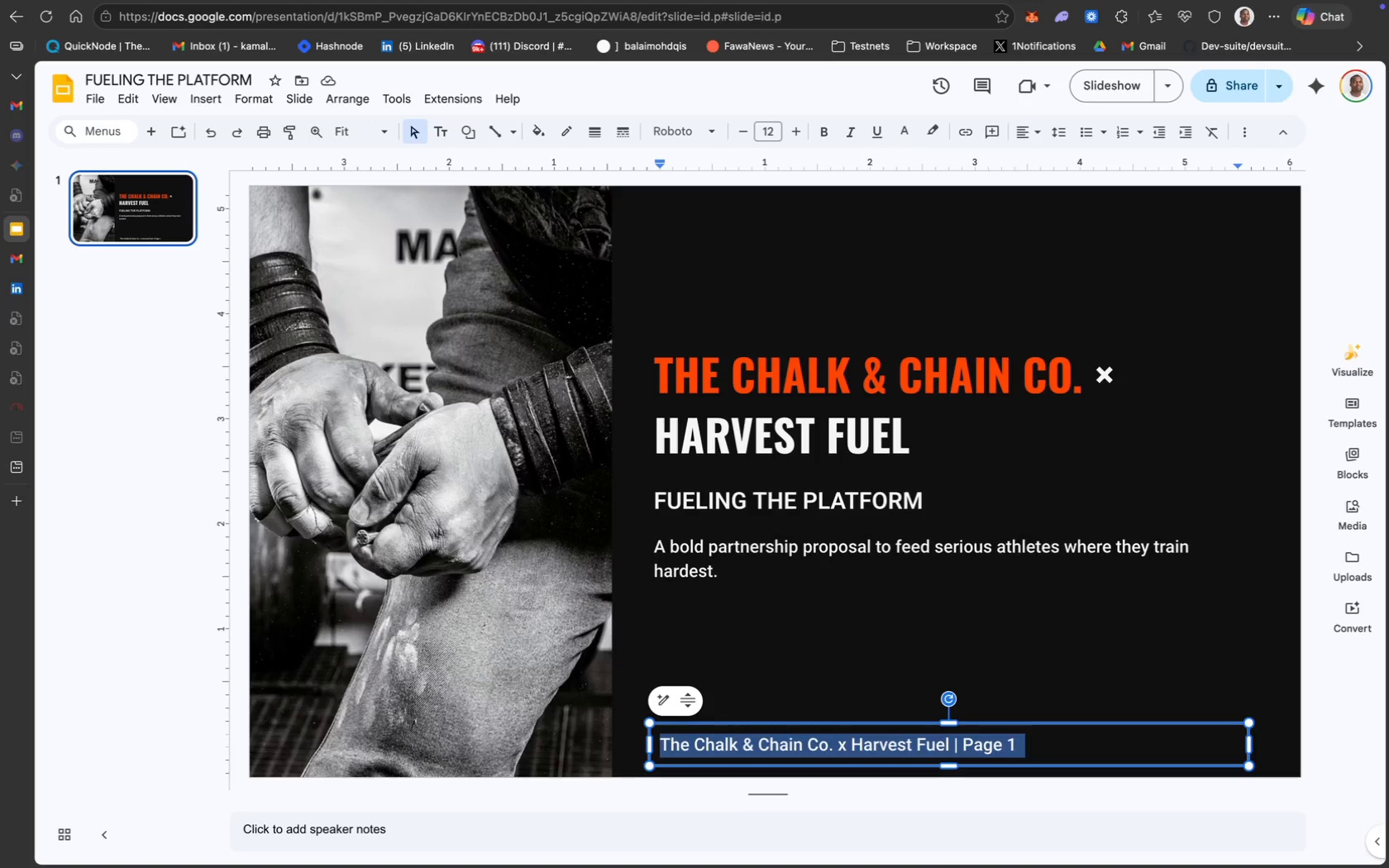 
wait(15.19)
 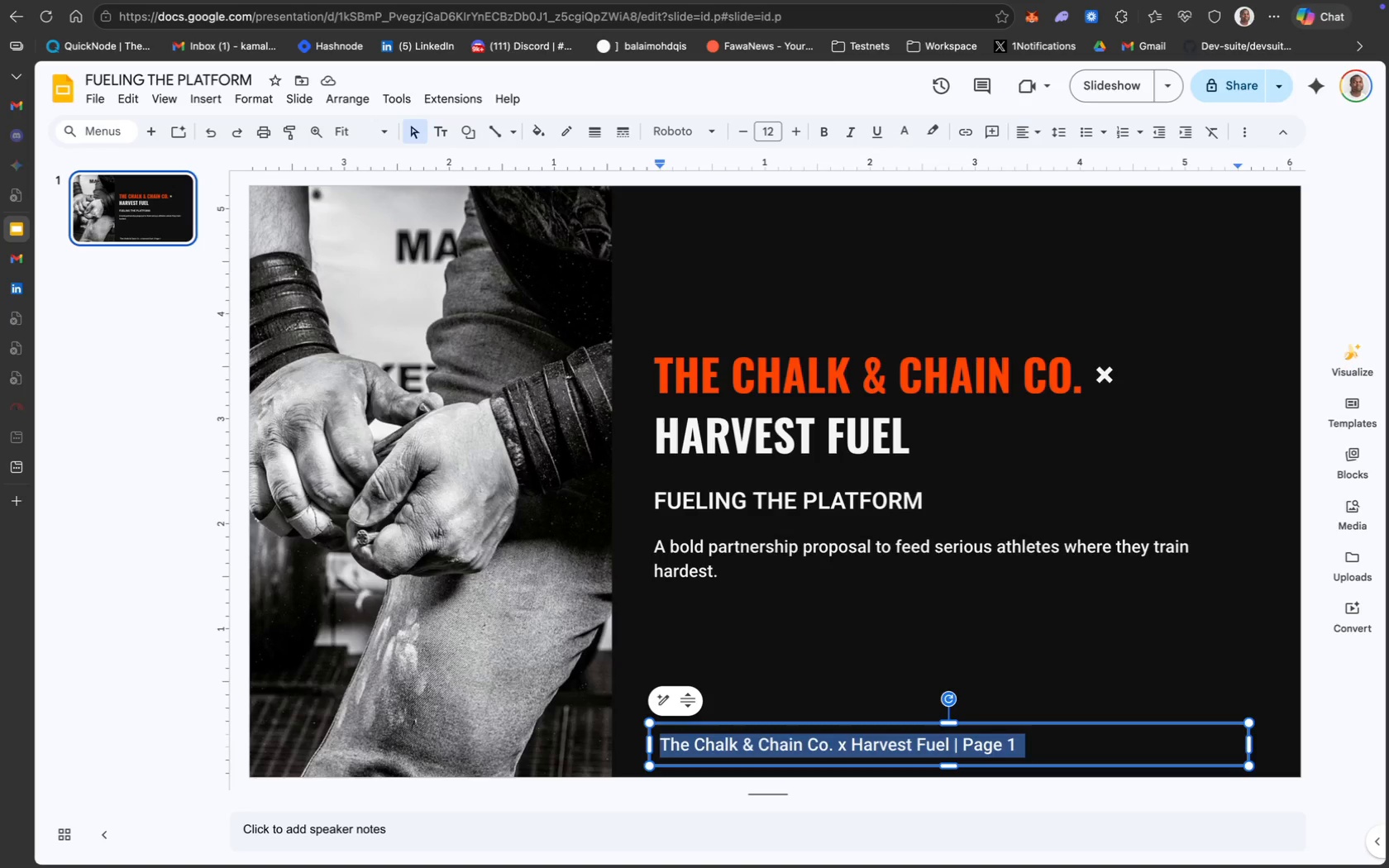 
key(Meta+A)
 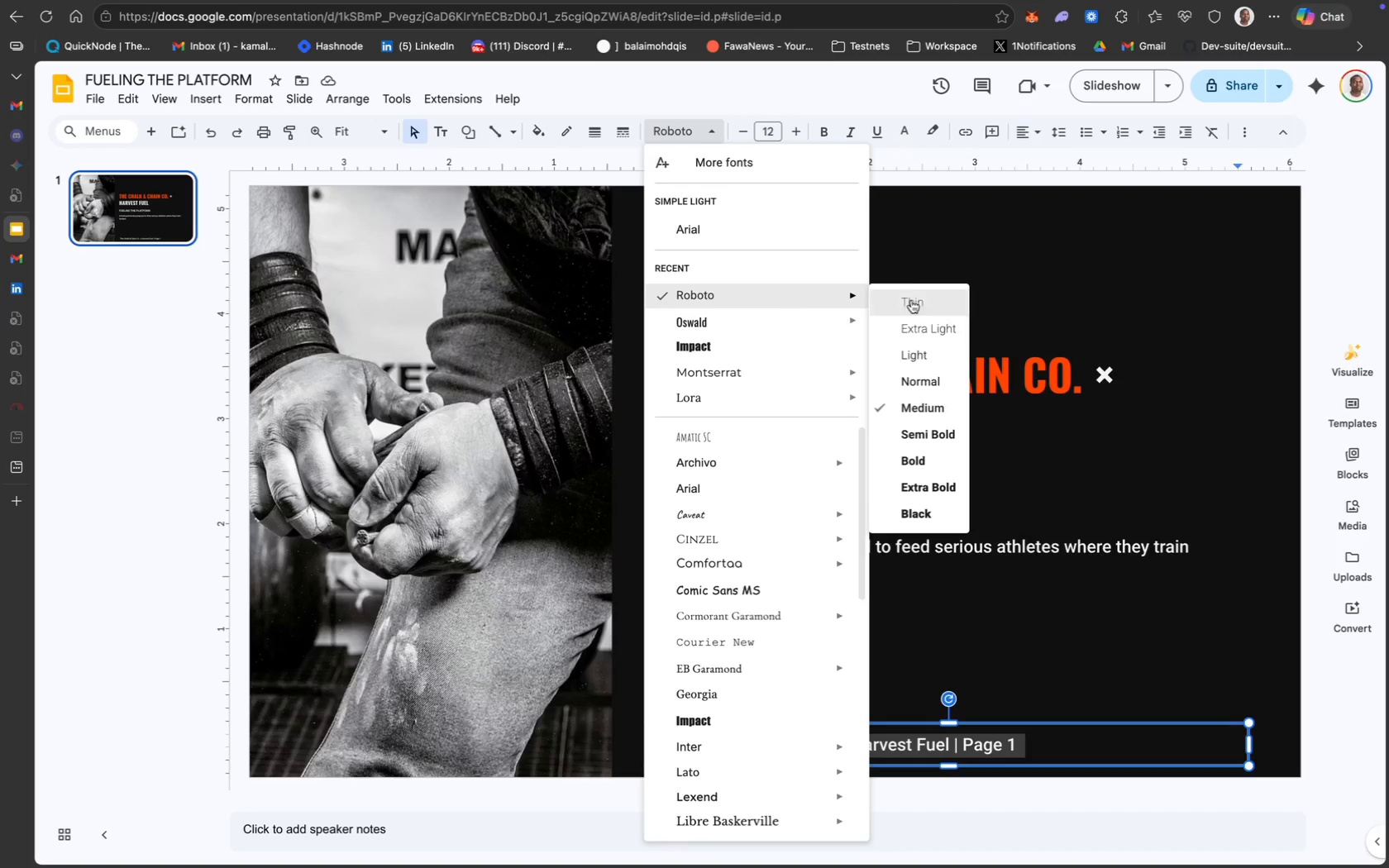 
wait(5.27)
 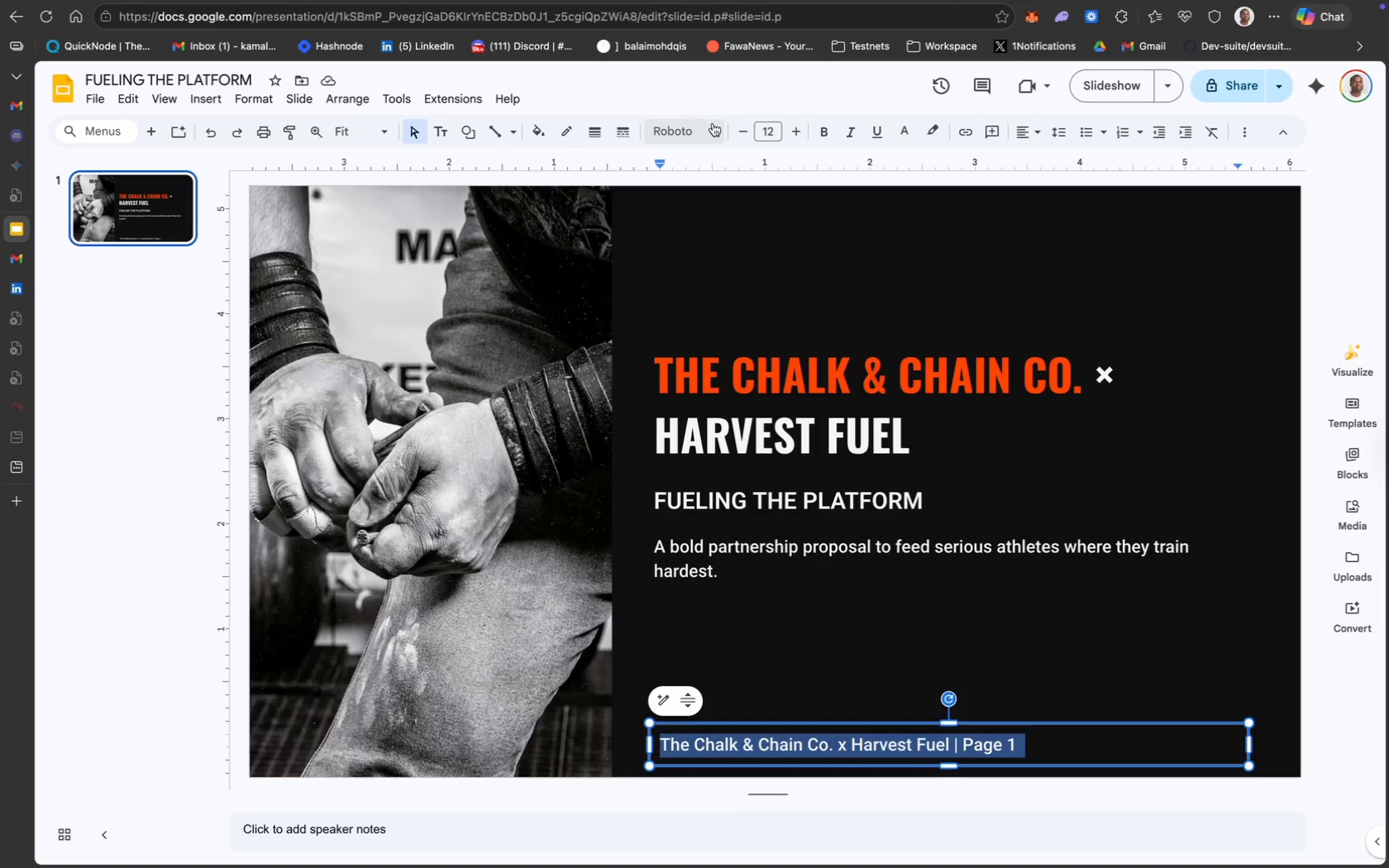 
left_click([775, 126])
 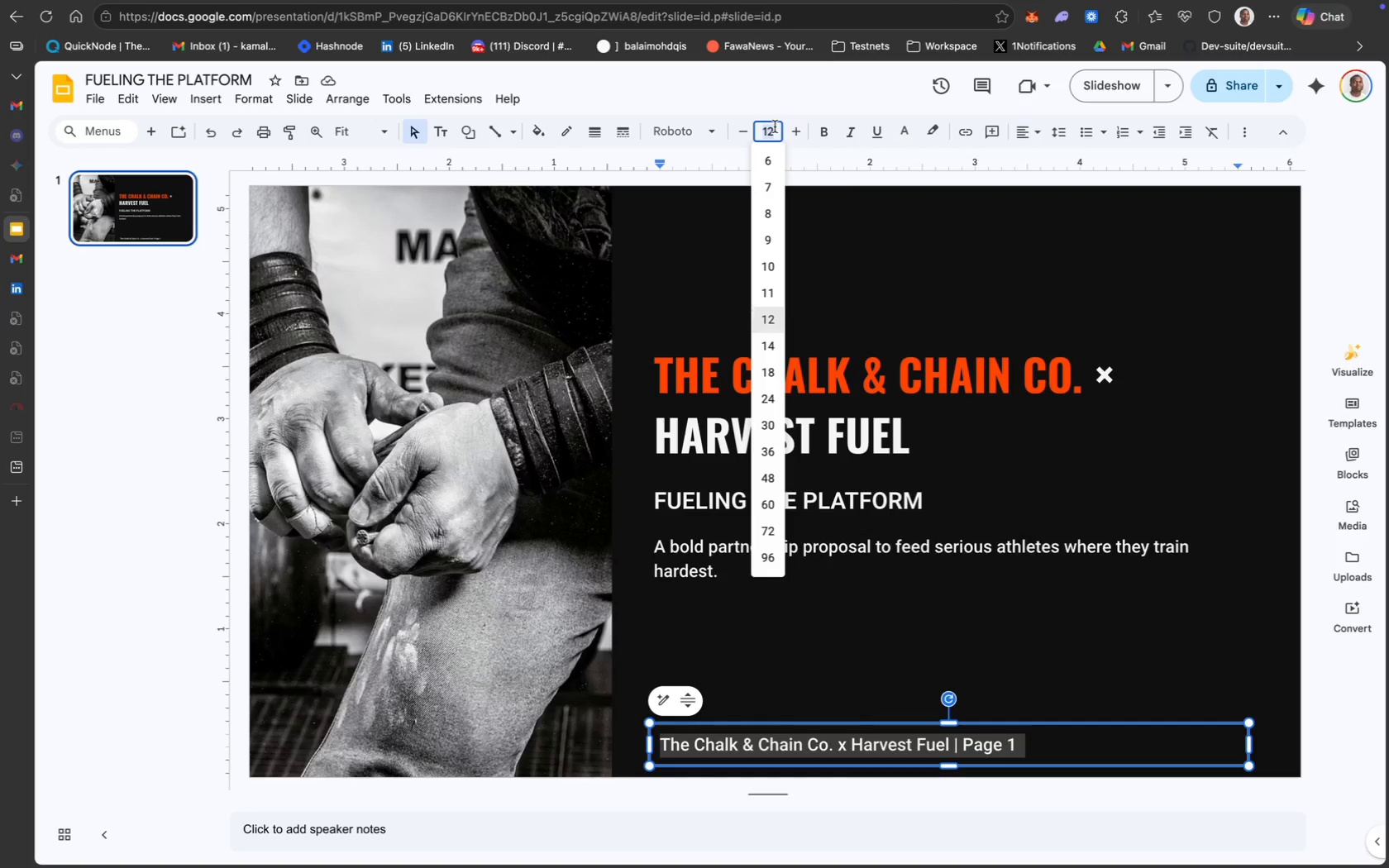 
type(10)
 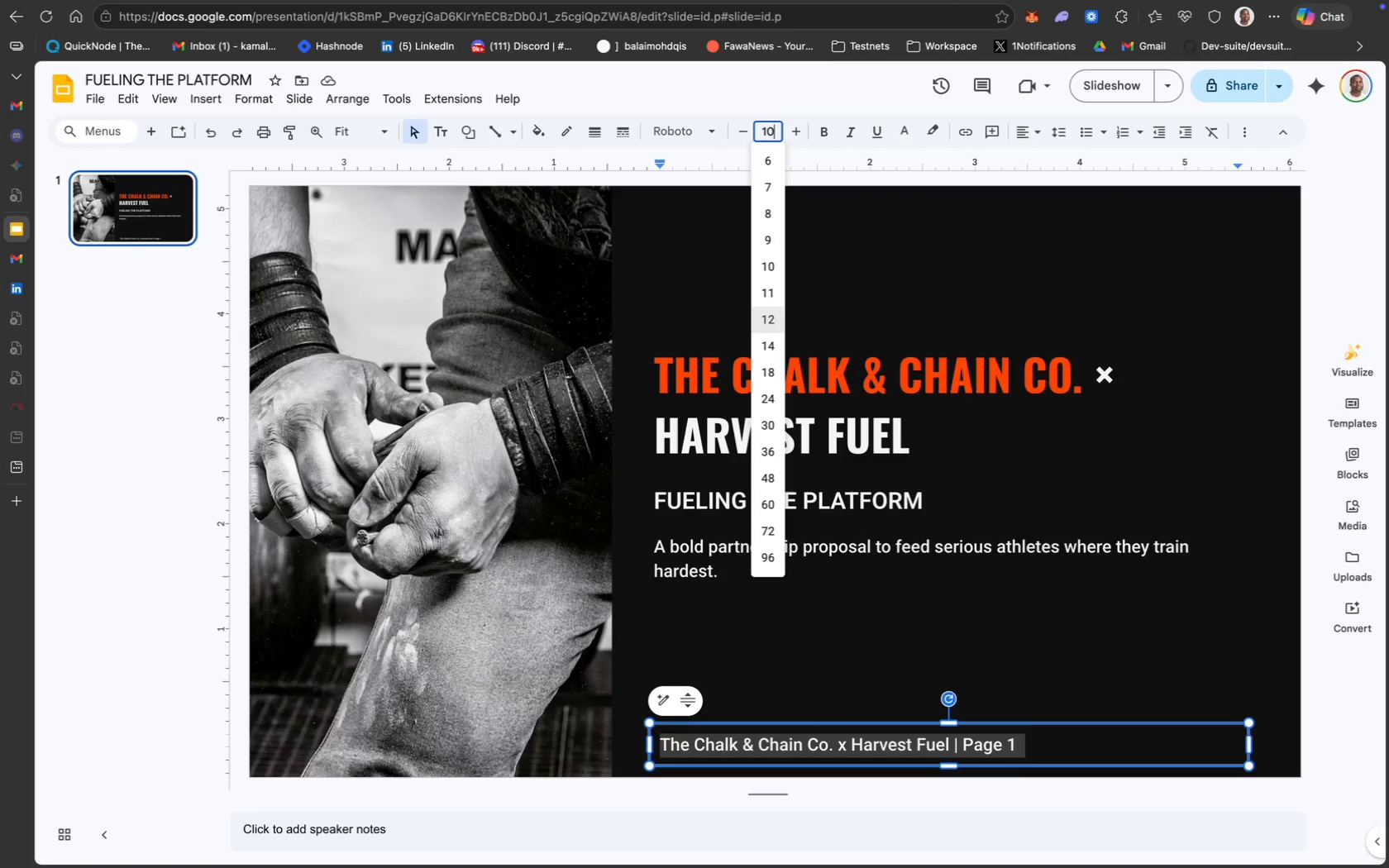 
key(Enter)
 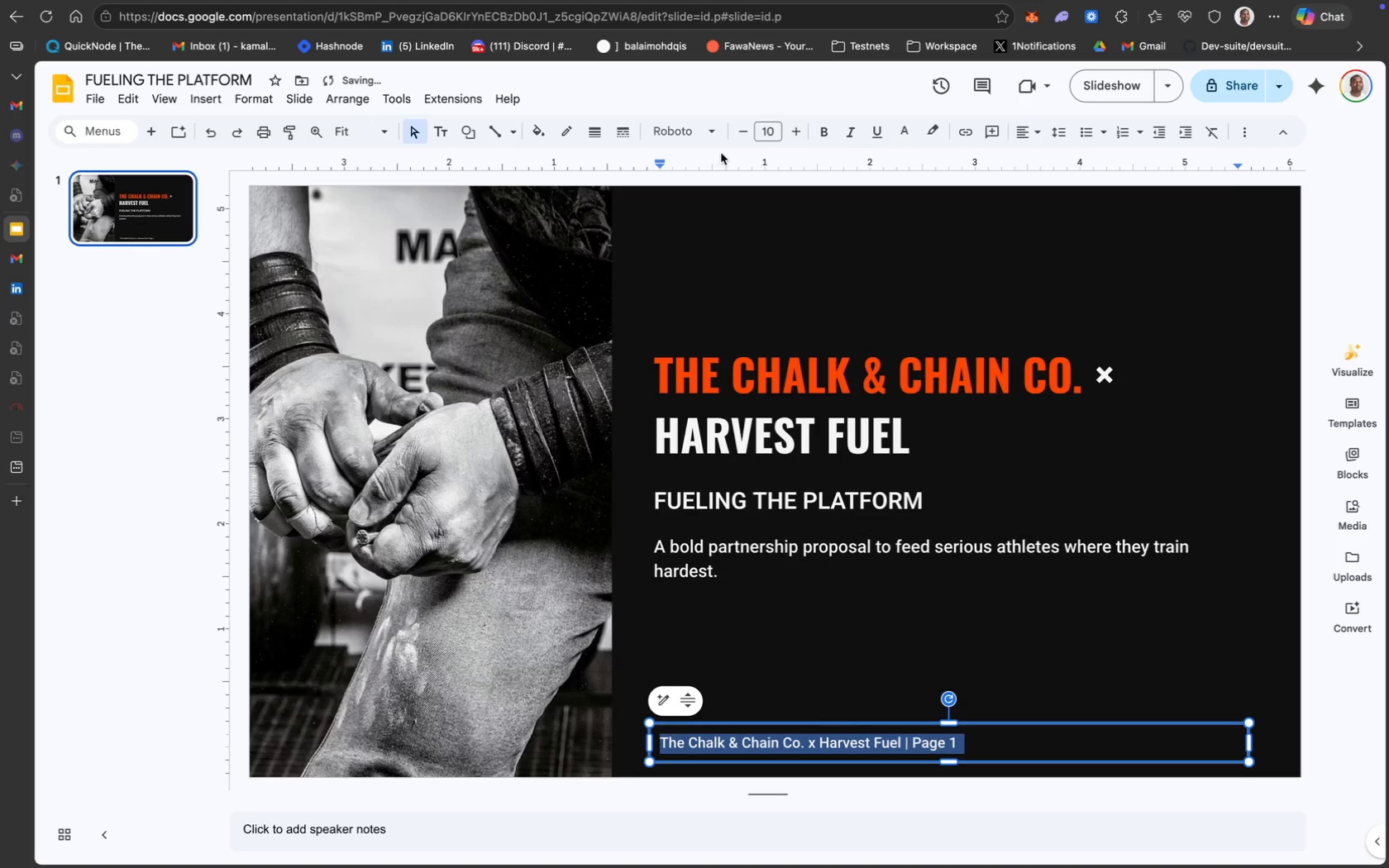 
left_click([705, 141])
 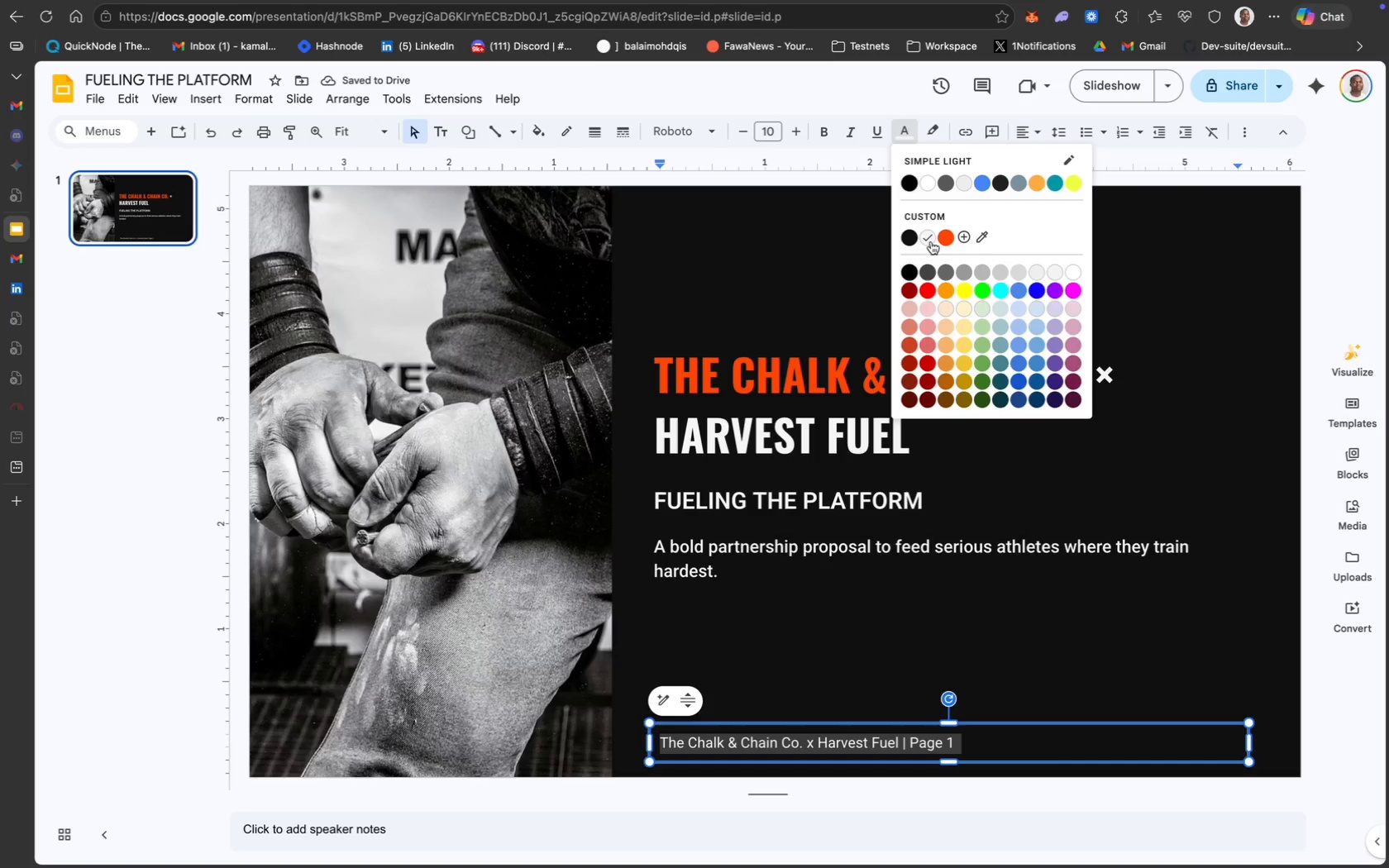 
wait(6.36)
 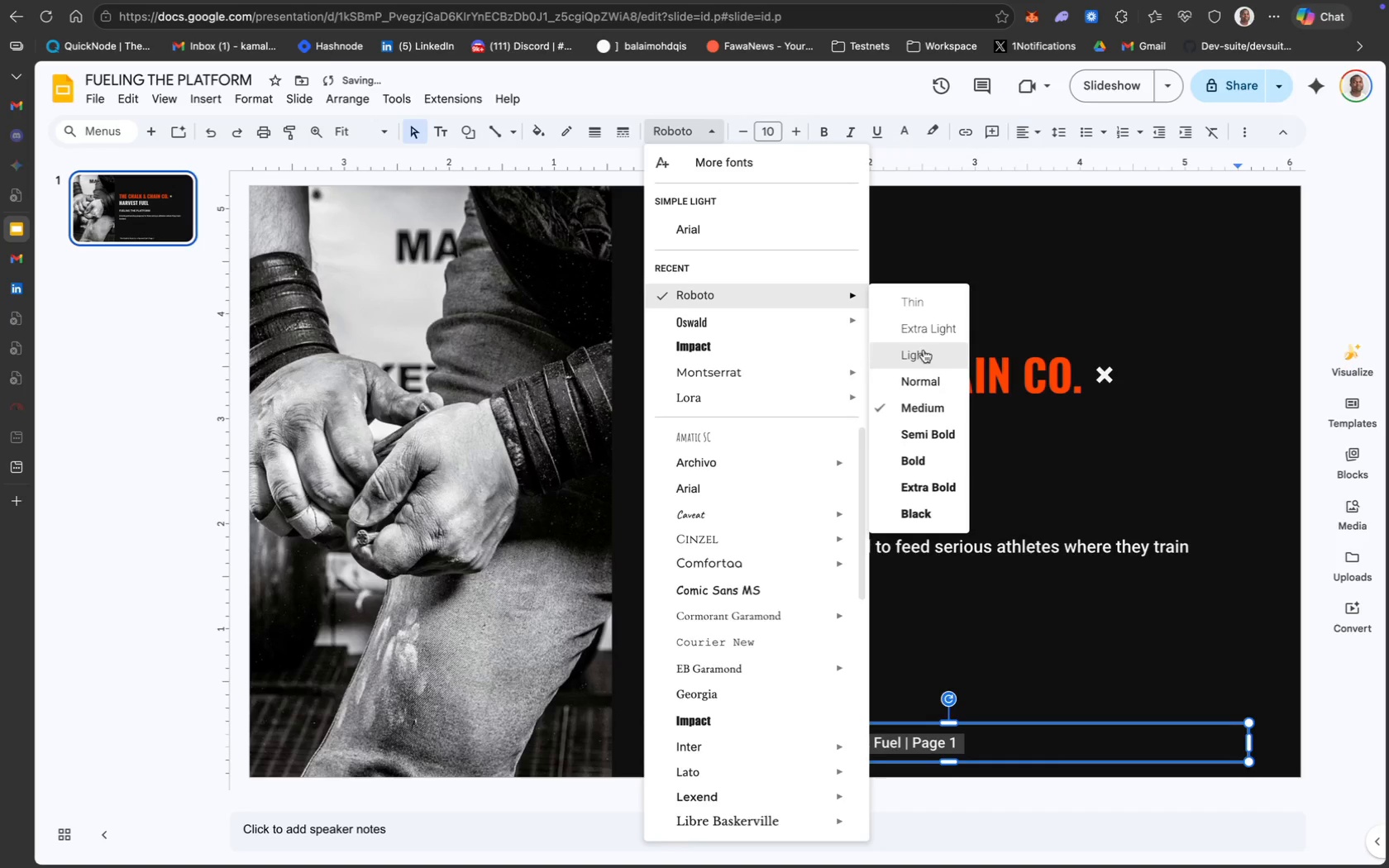 
left_click([571, 134])
 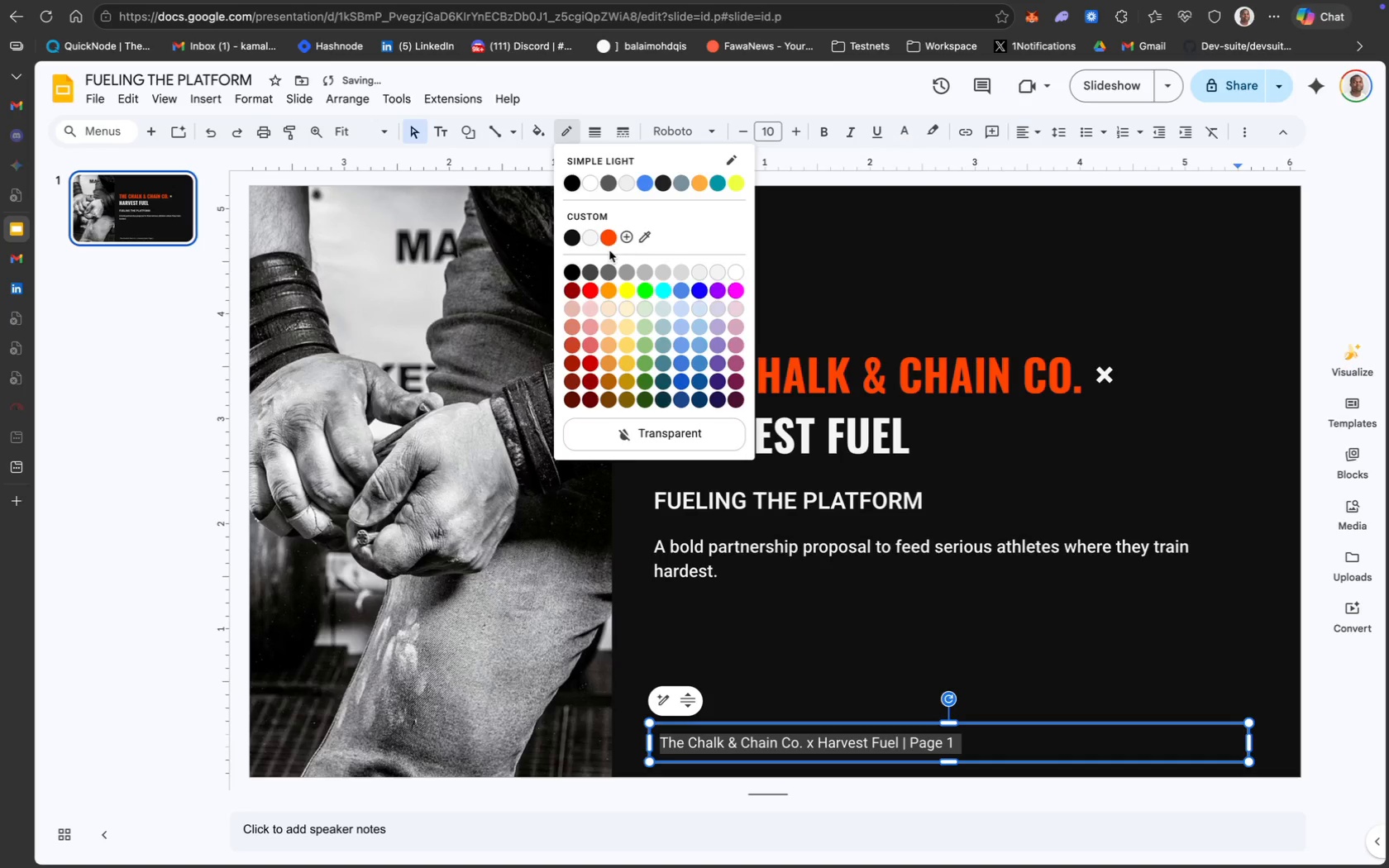 
left_click([611, 241])
 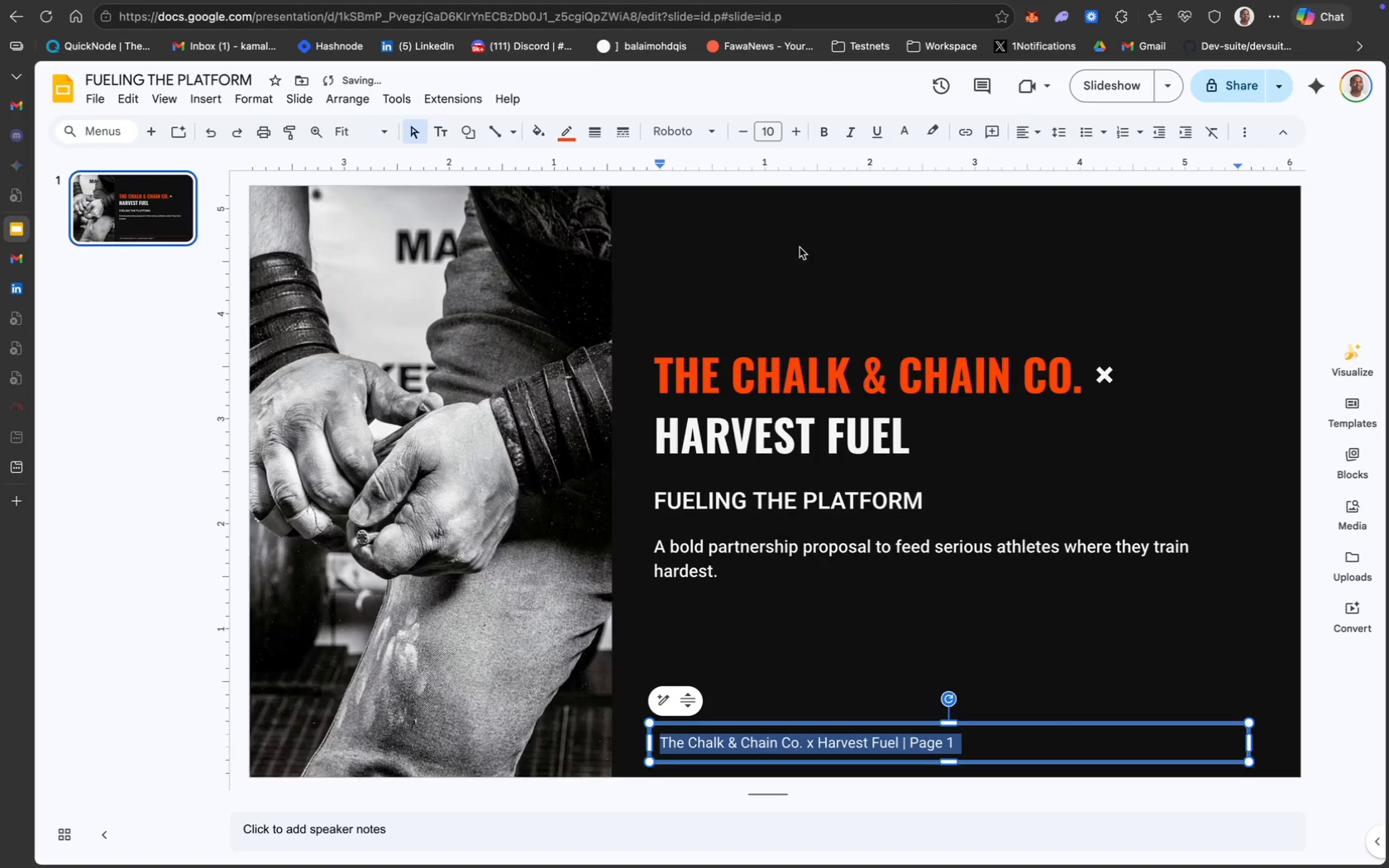 
left_click([804, 250])
 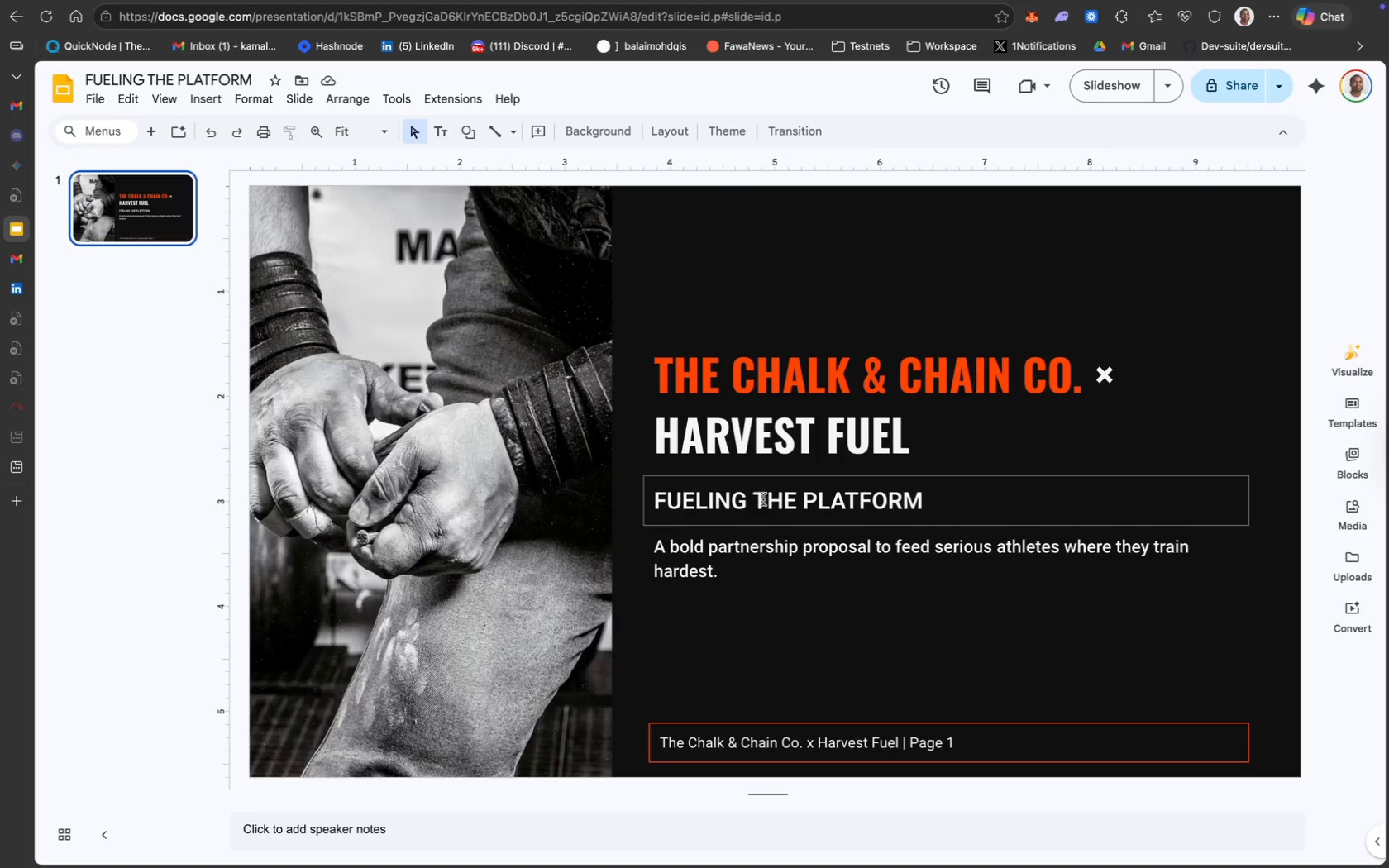 
wait(8.17)
 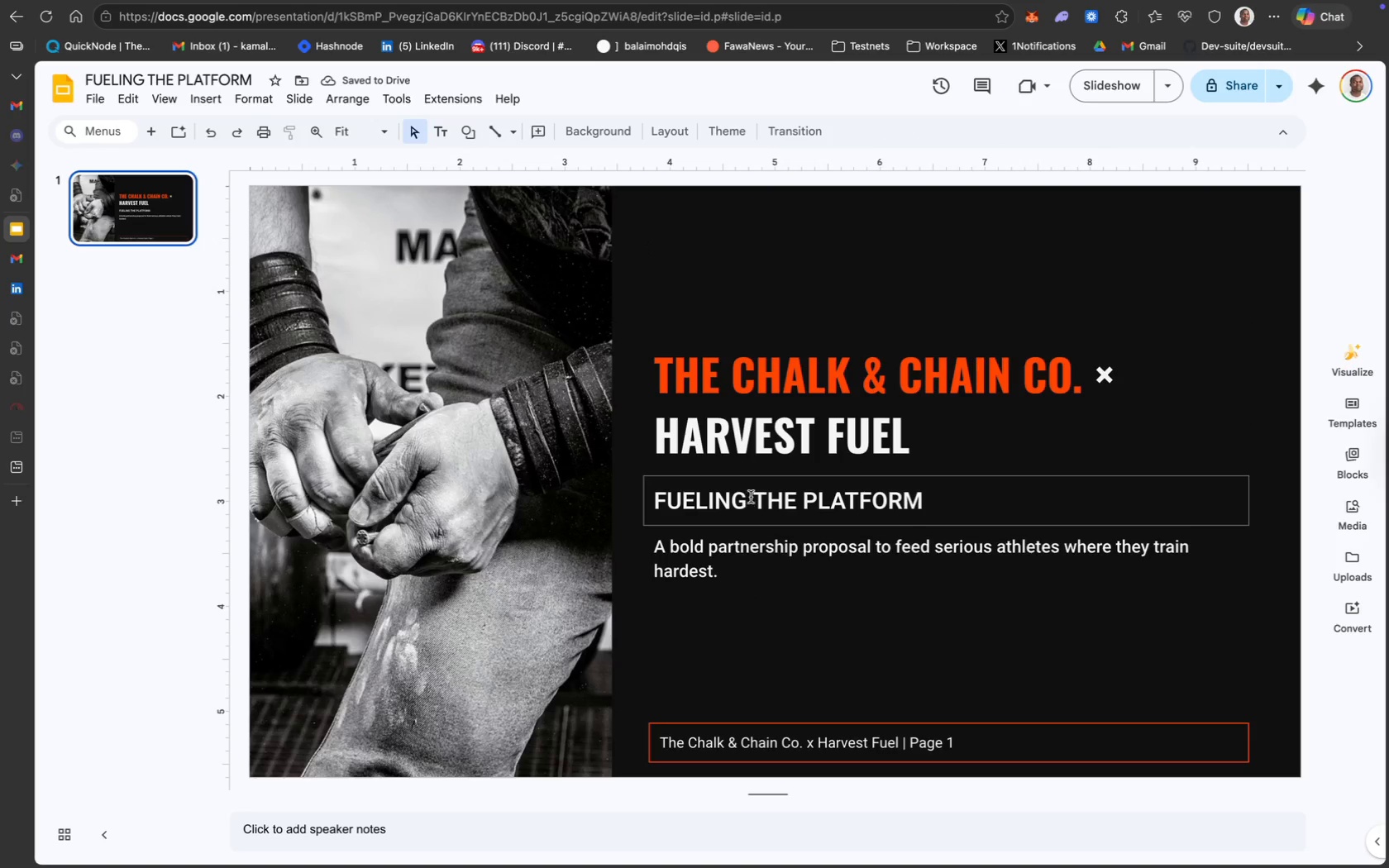 
key(Meta+A)
 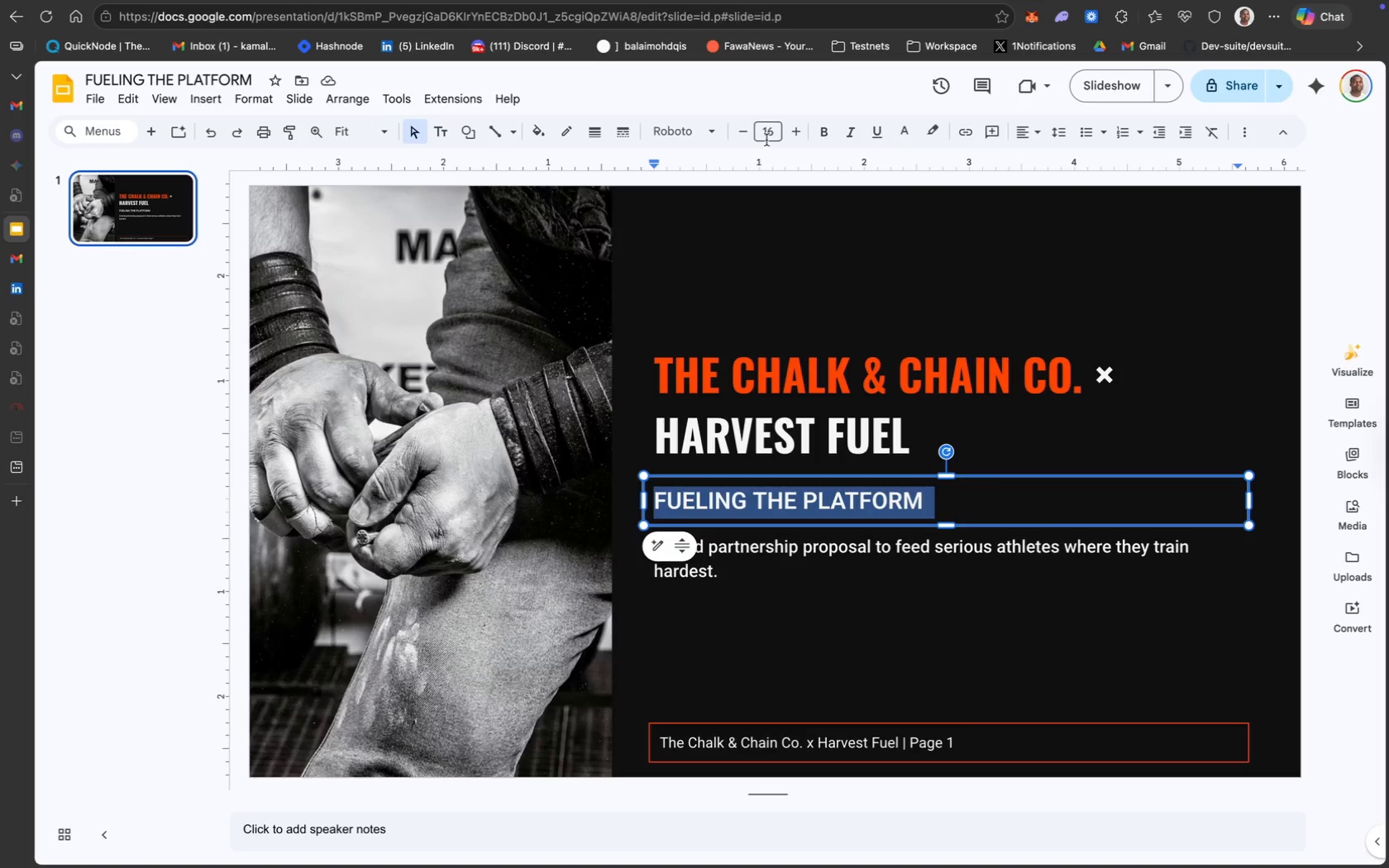 
left_click([772, 133])
 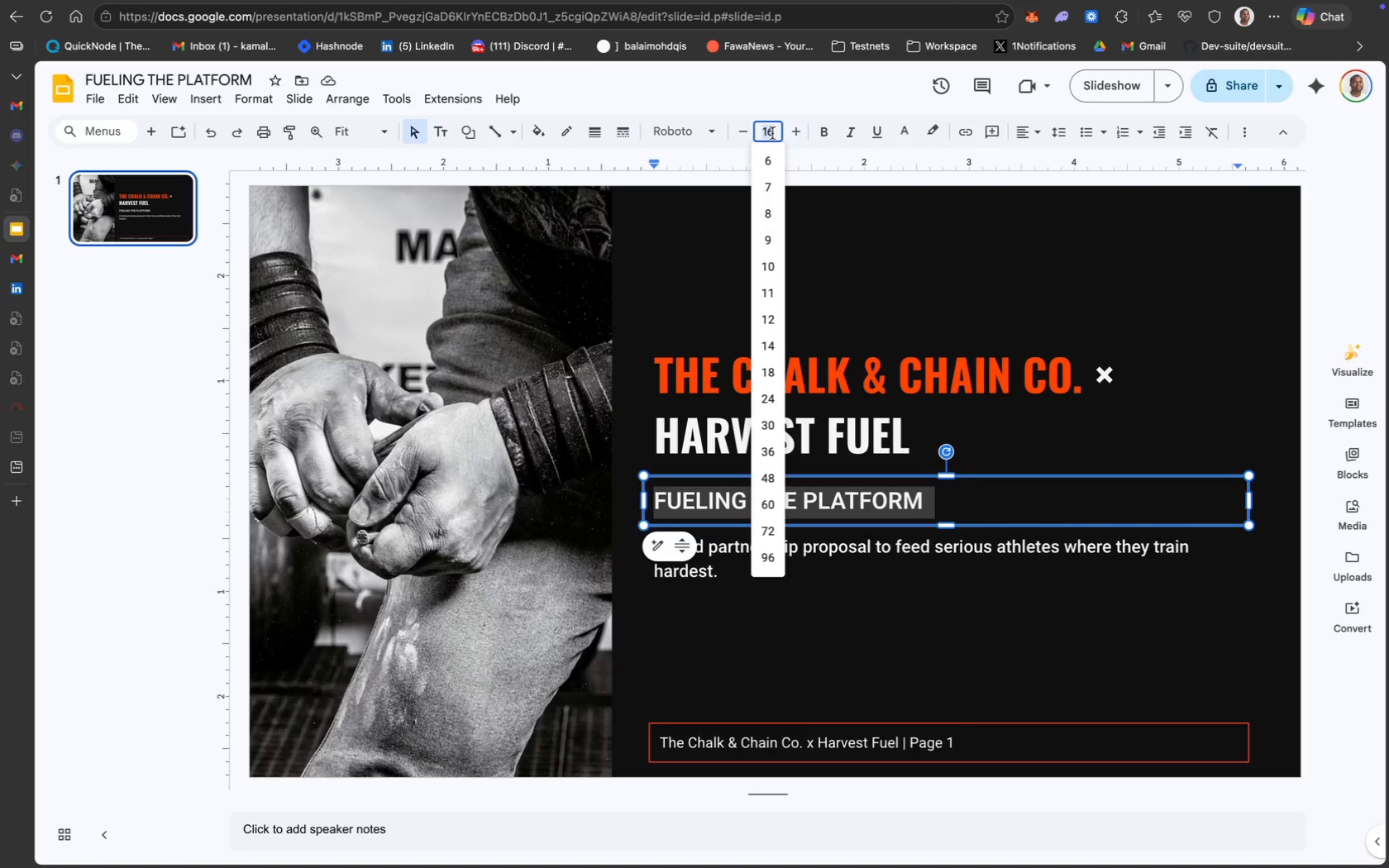 
type(18)
 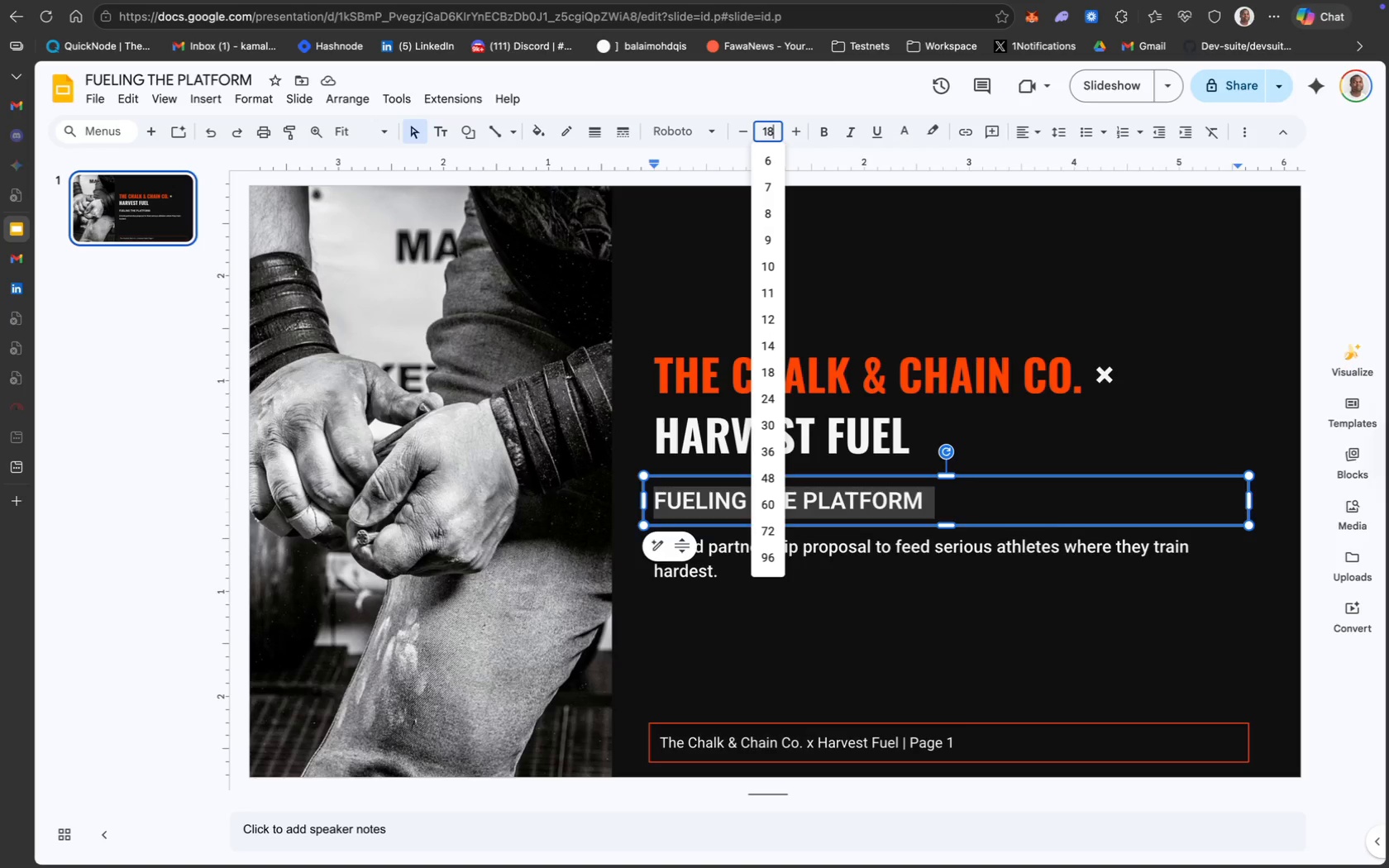 
key(Enter)
 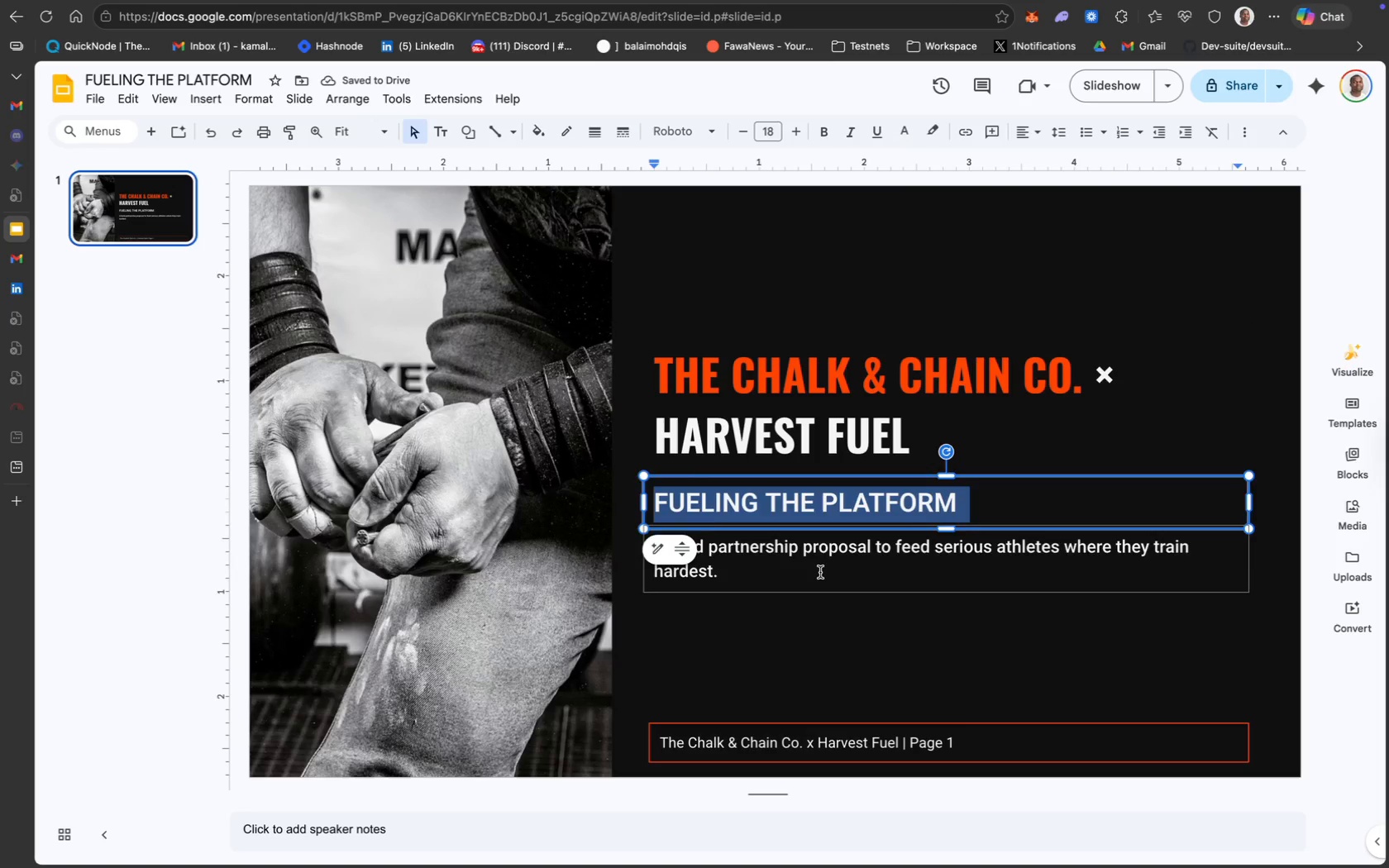 
left_click([840, 578])
 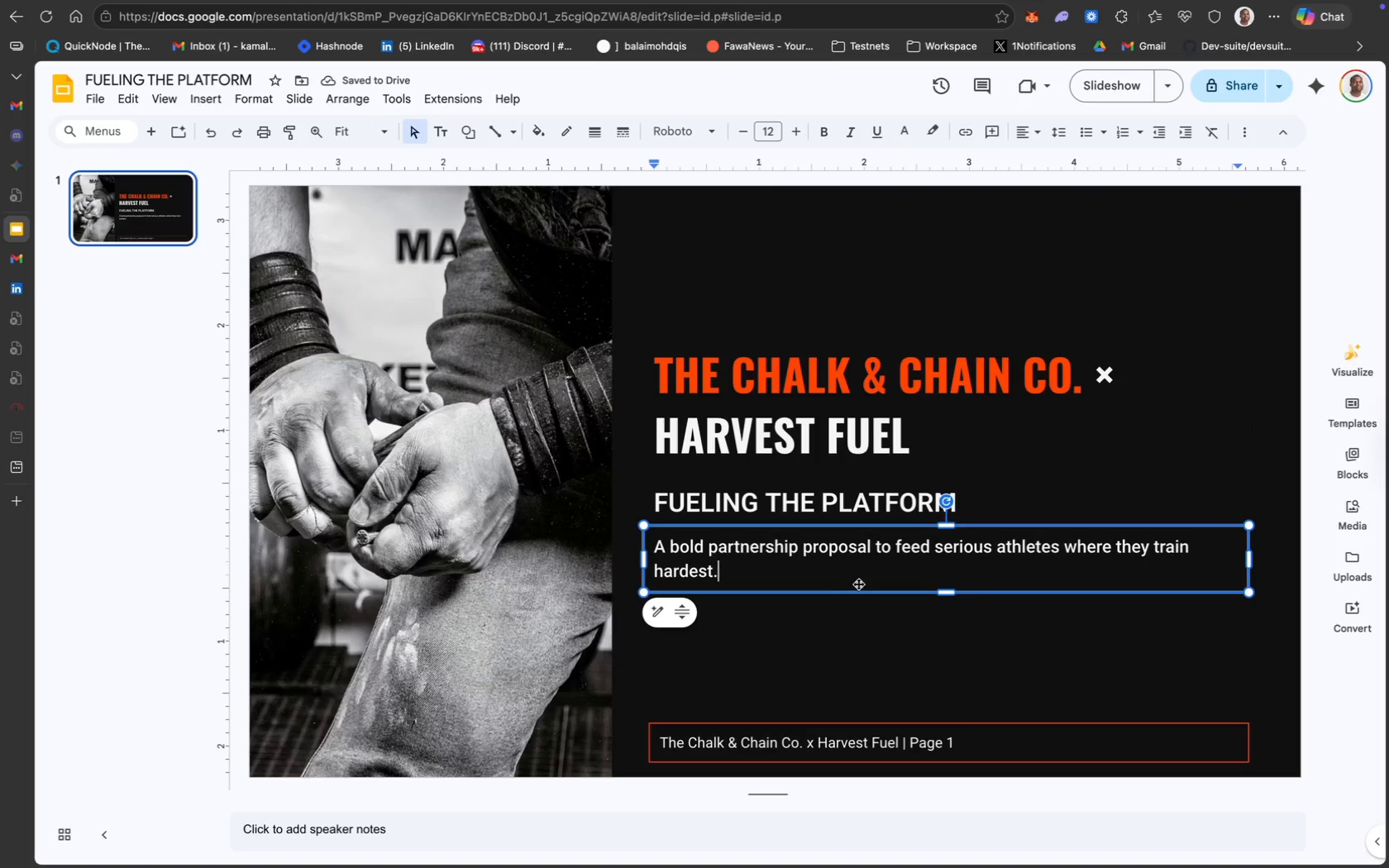 
left_click_drag(start_coordinate=[860, 589], to_coordinate=[860, 593])
 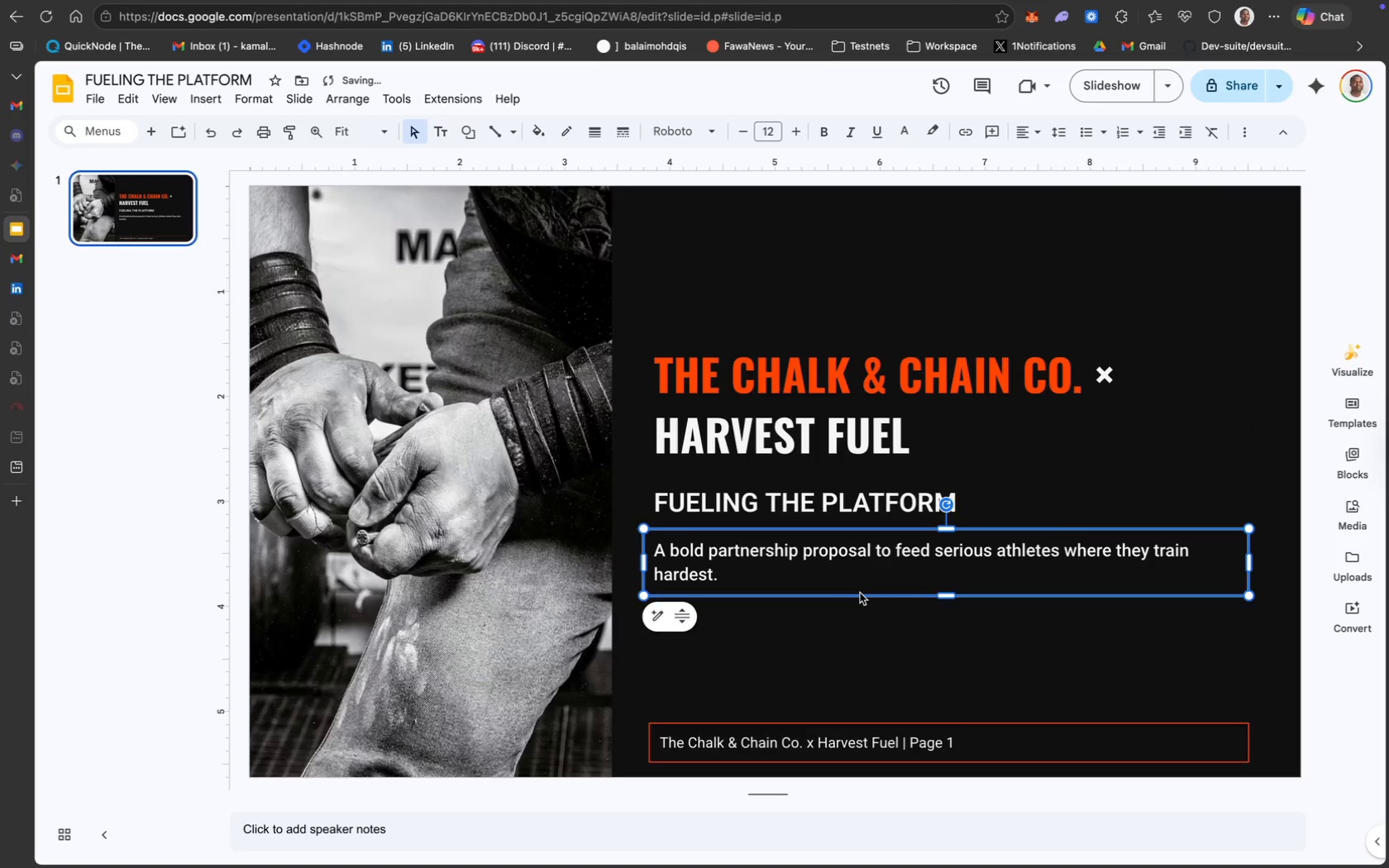 
hold_key(key=ShiftLeft, duration=2.02)
left_click([838, 508])
 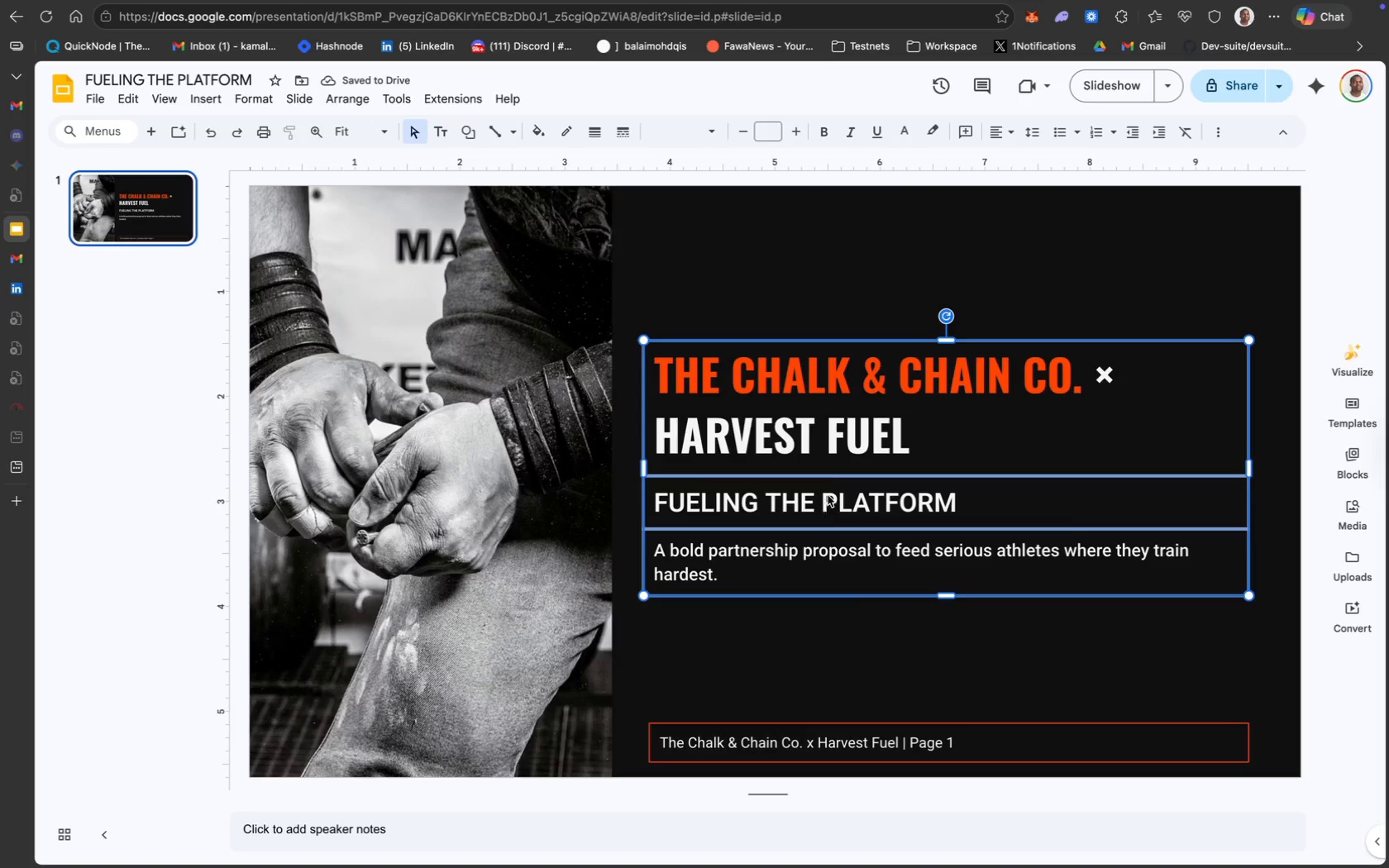 
left_click_drag(start_coordinate=[839, 477], to_coordinate=[838, 490])
 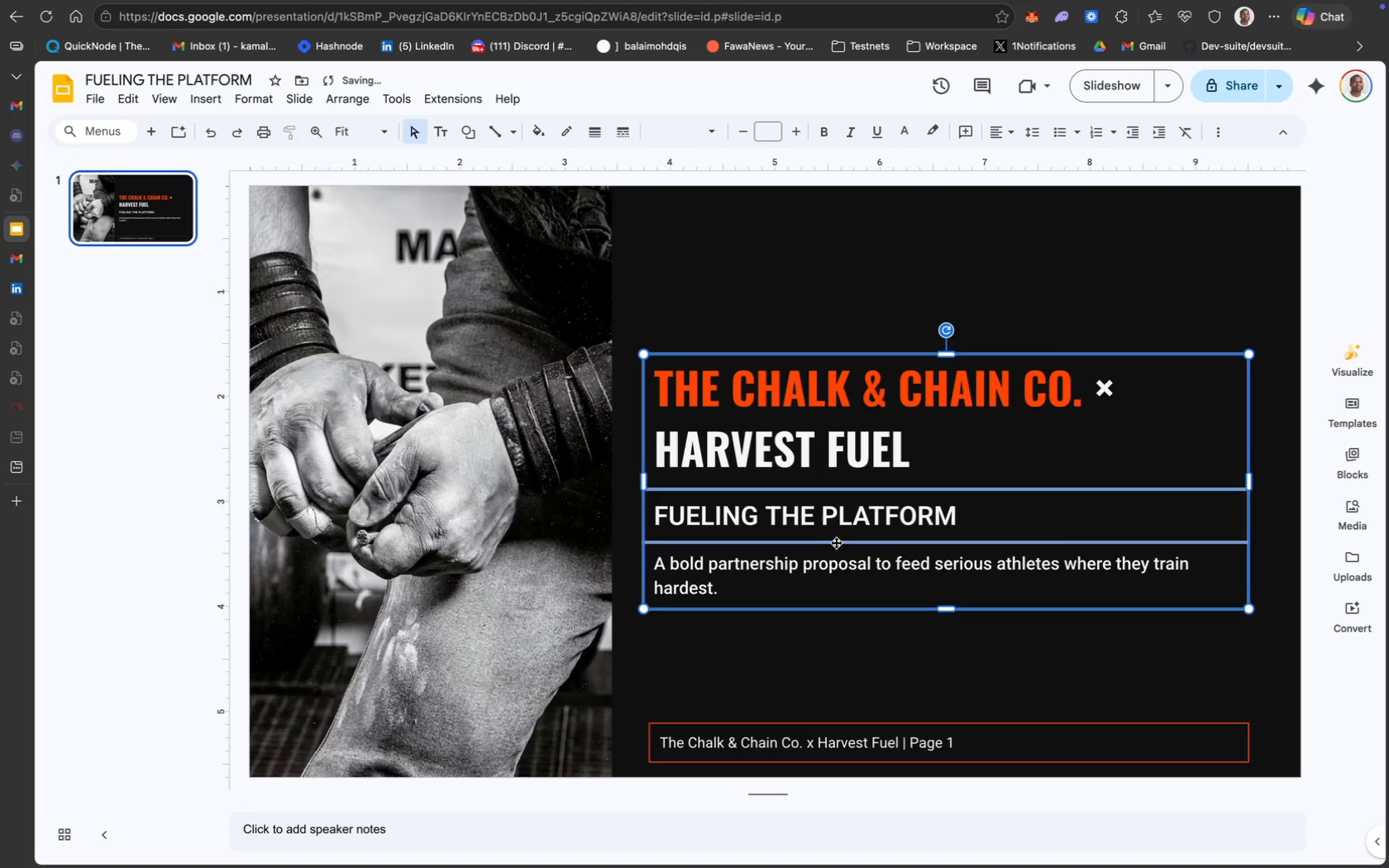 
left_click([834, 592])
 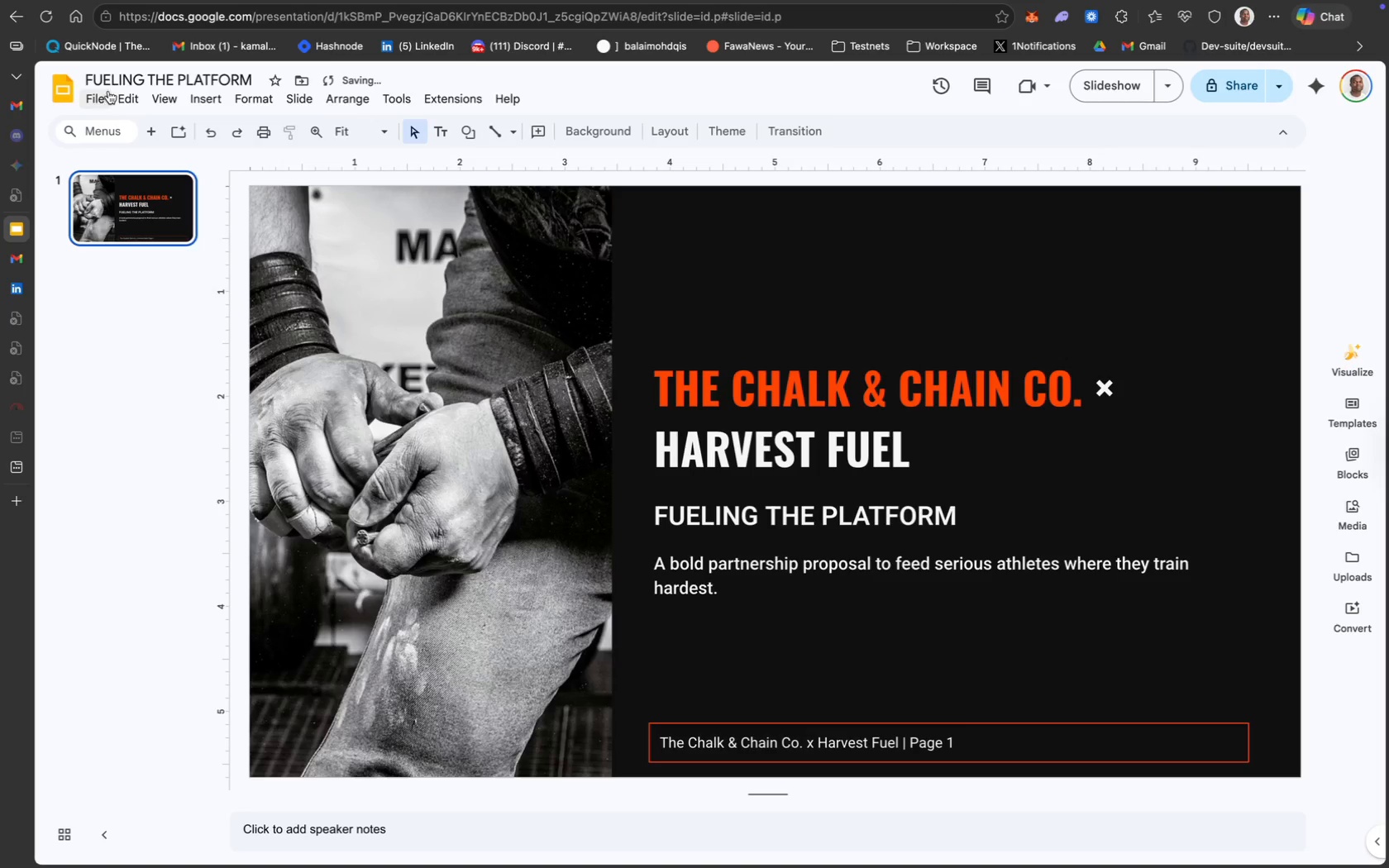 
left_click([142, 137])
 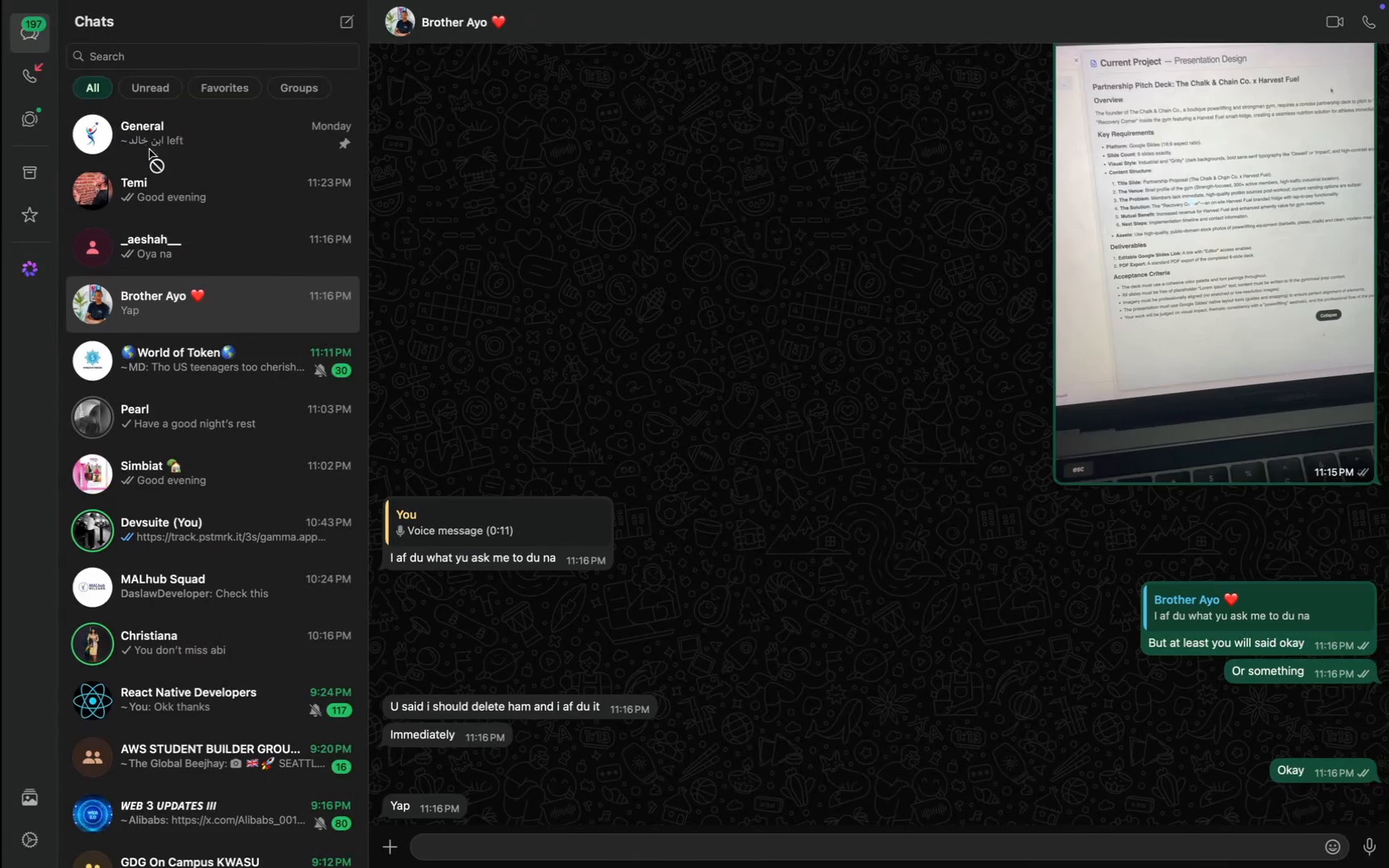 
left_click([35, 180])
 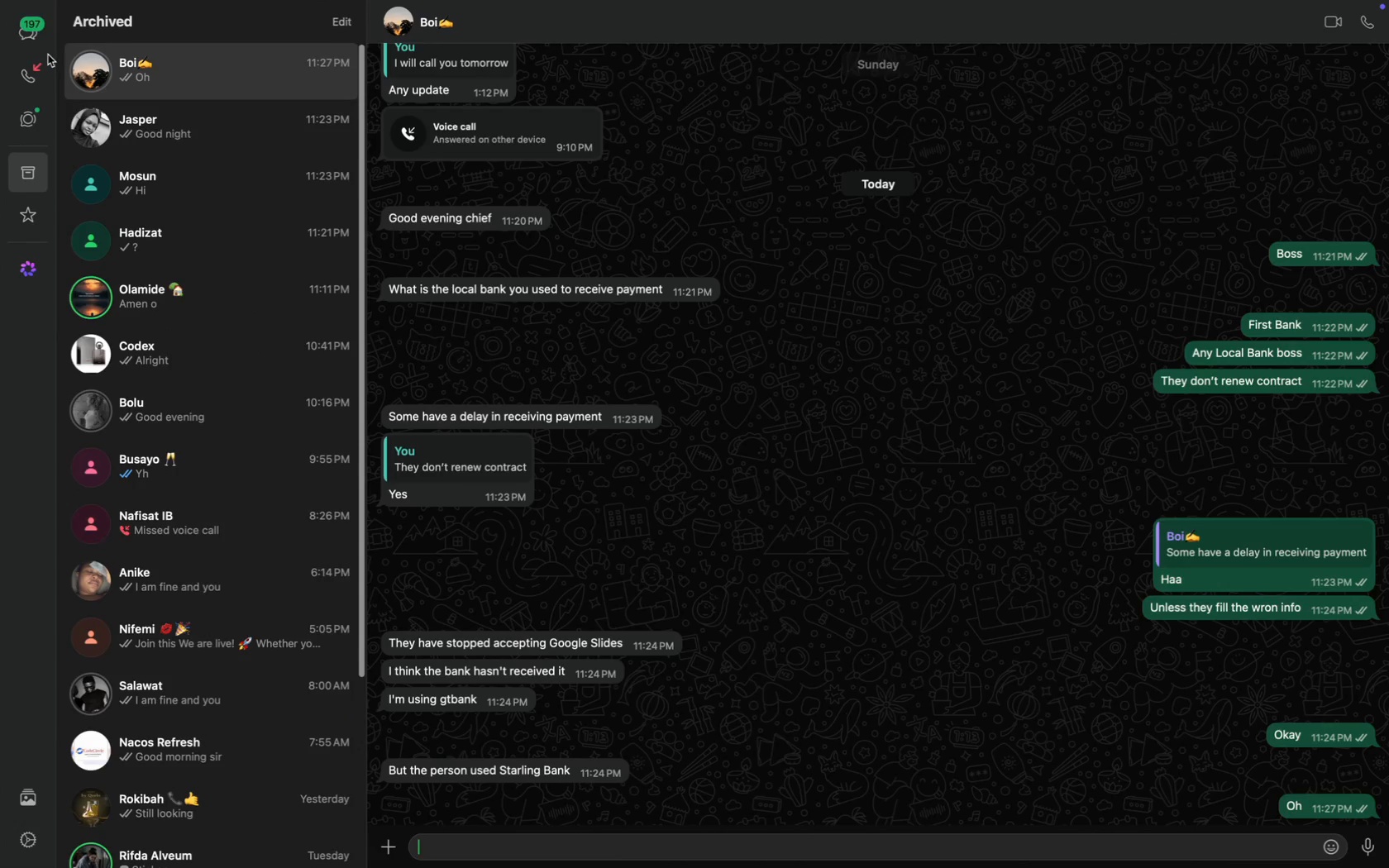 
left_click([42, 36])
 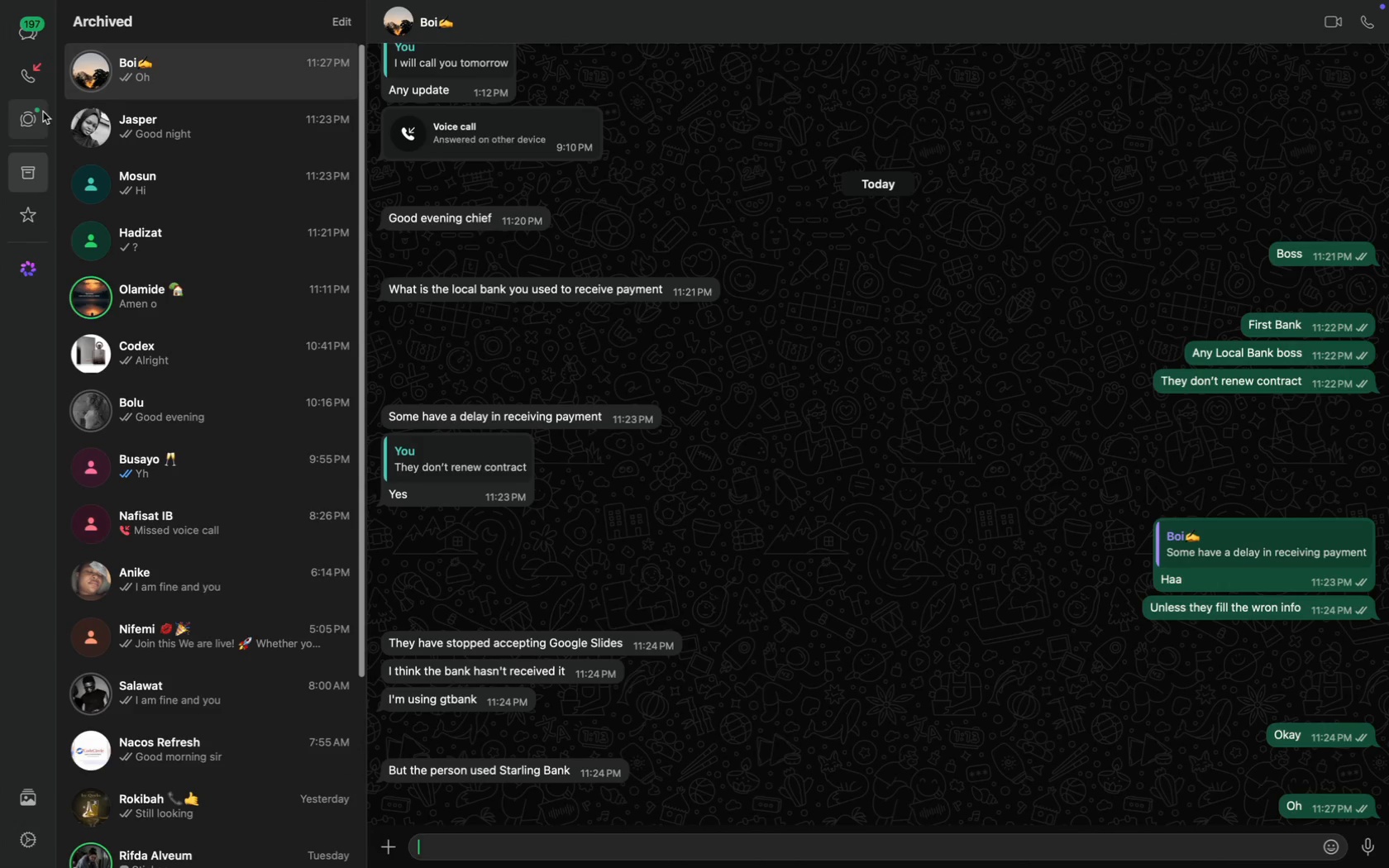 
left_click([38, 31])
 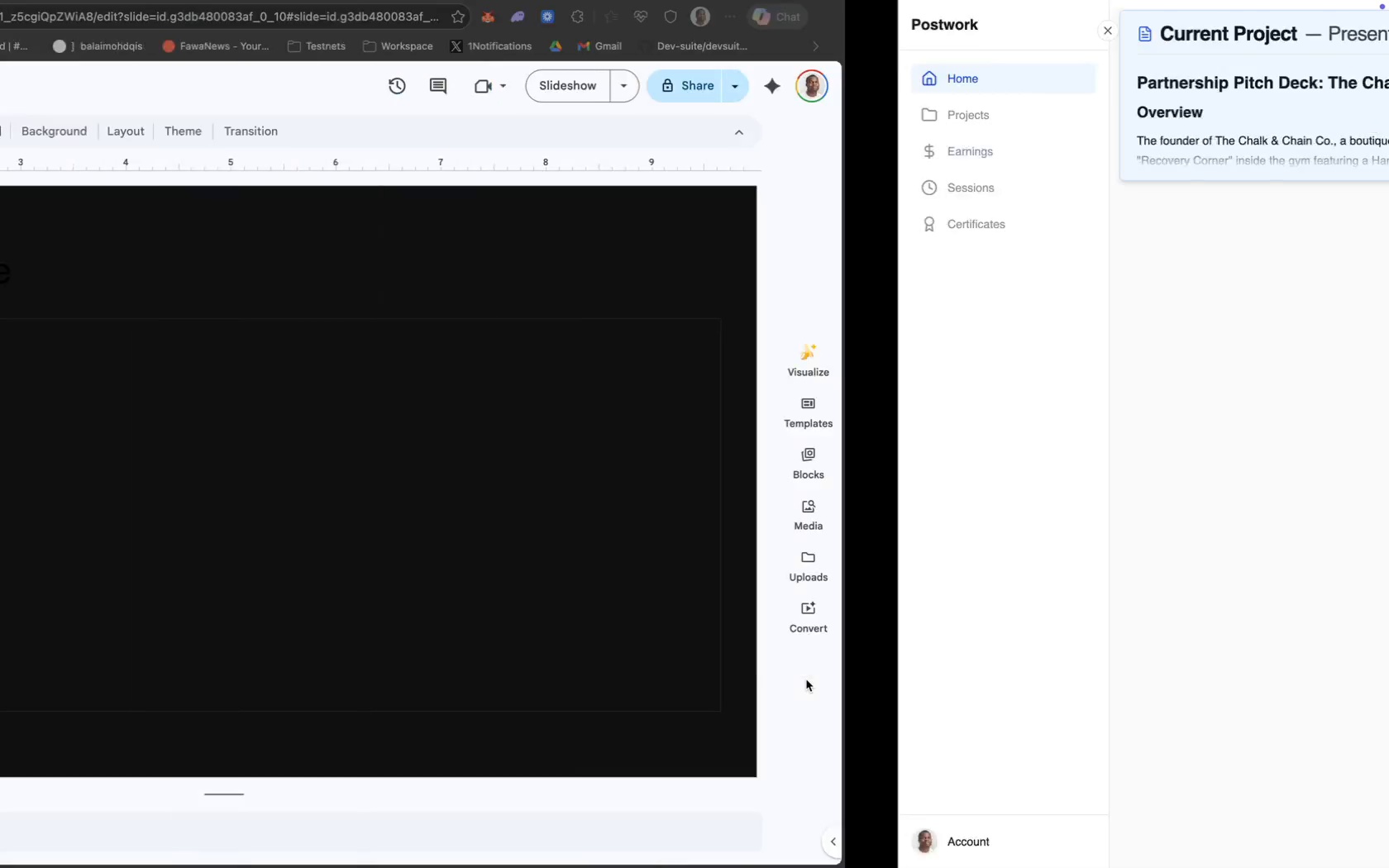 
wait(6.35)
 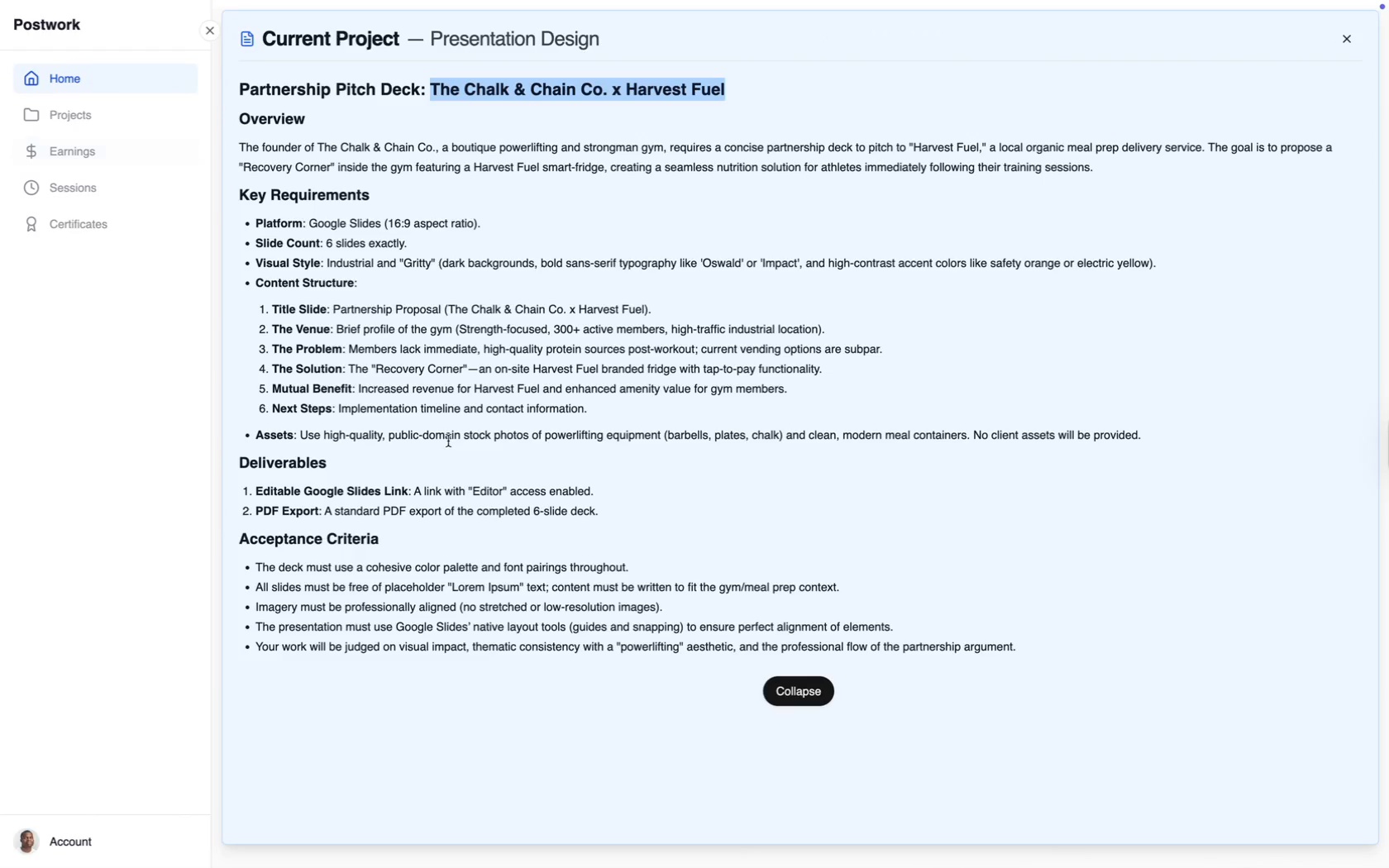 
key(Meta+A)
 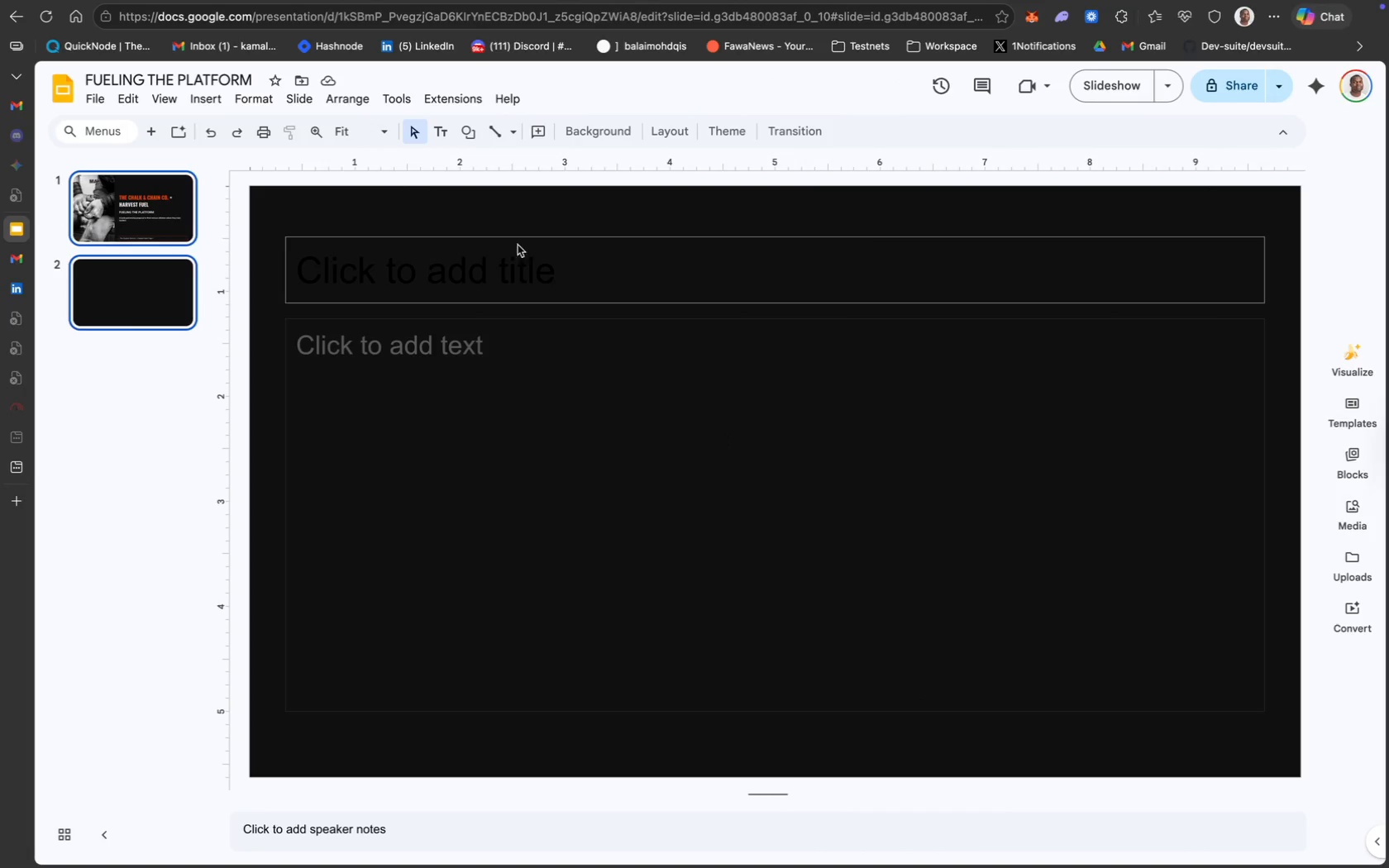 
left_click([524, 322])
 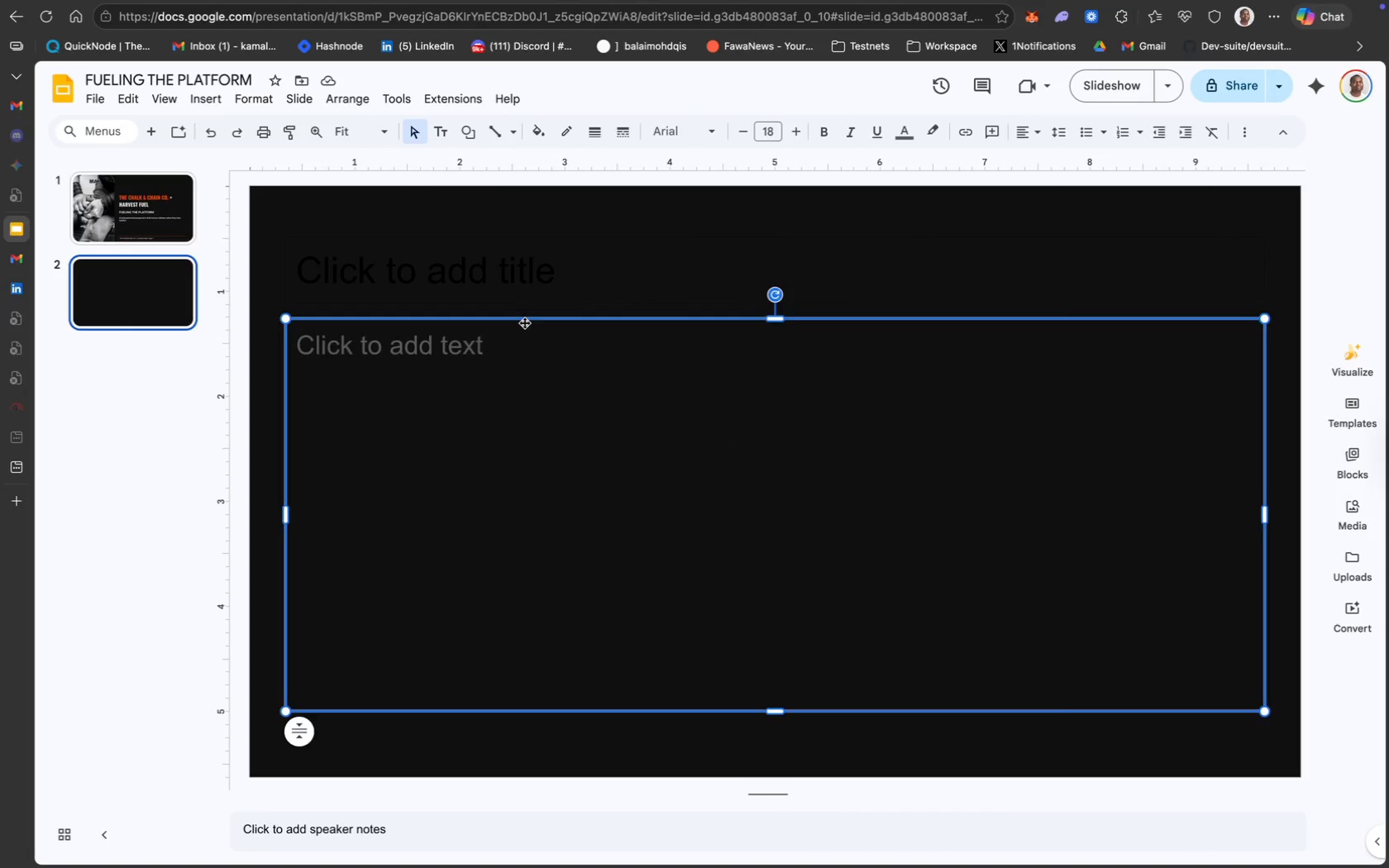 
key(Backspace)
 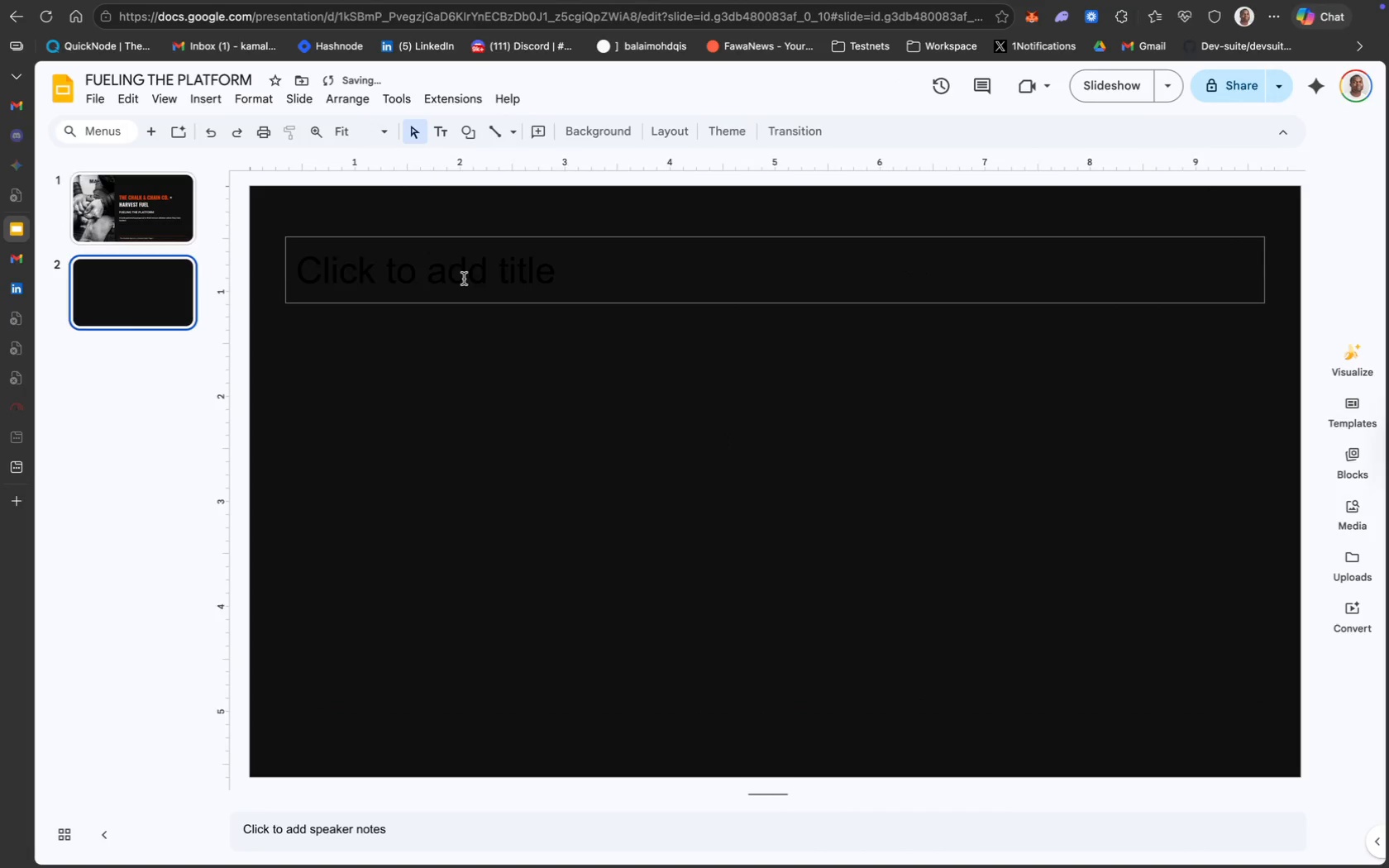 
key(Meta+CommandLeft)
 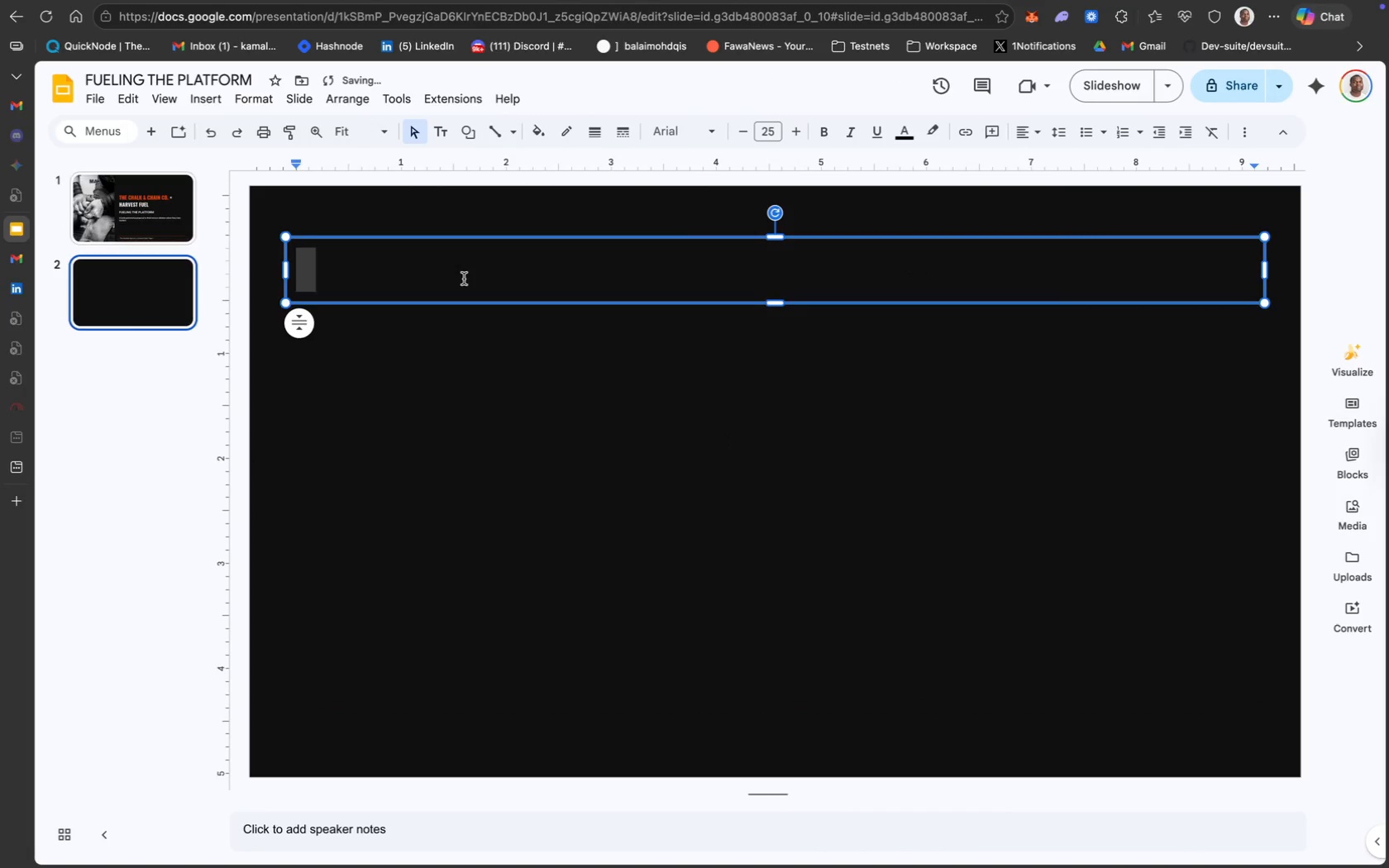 
key(Meta+A)
 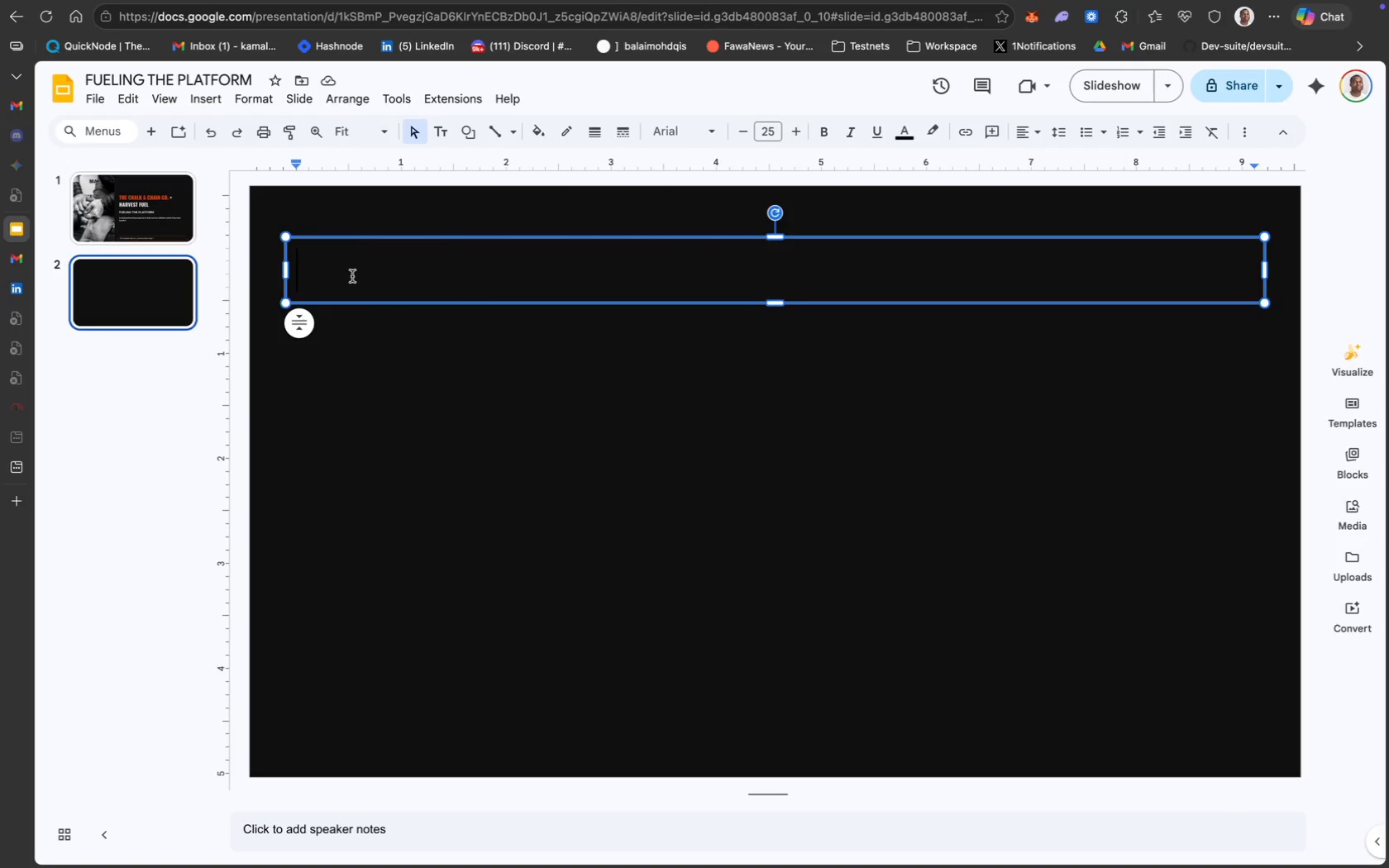 
wait(35.69)
 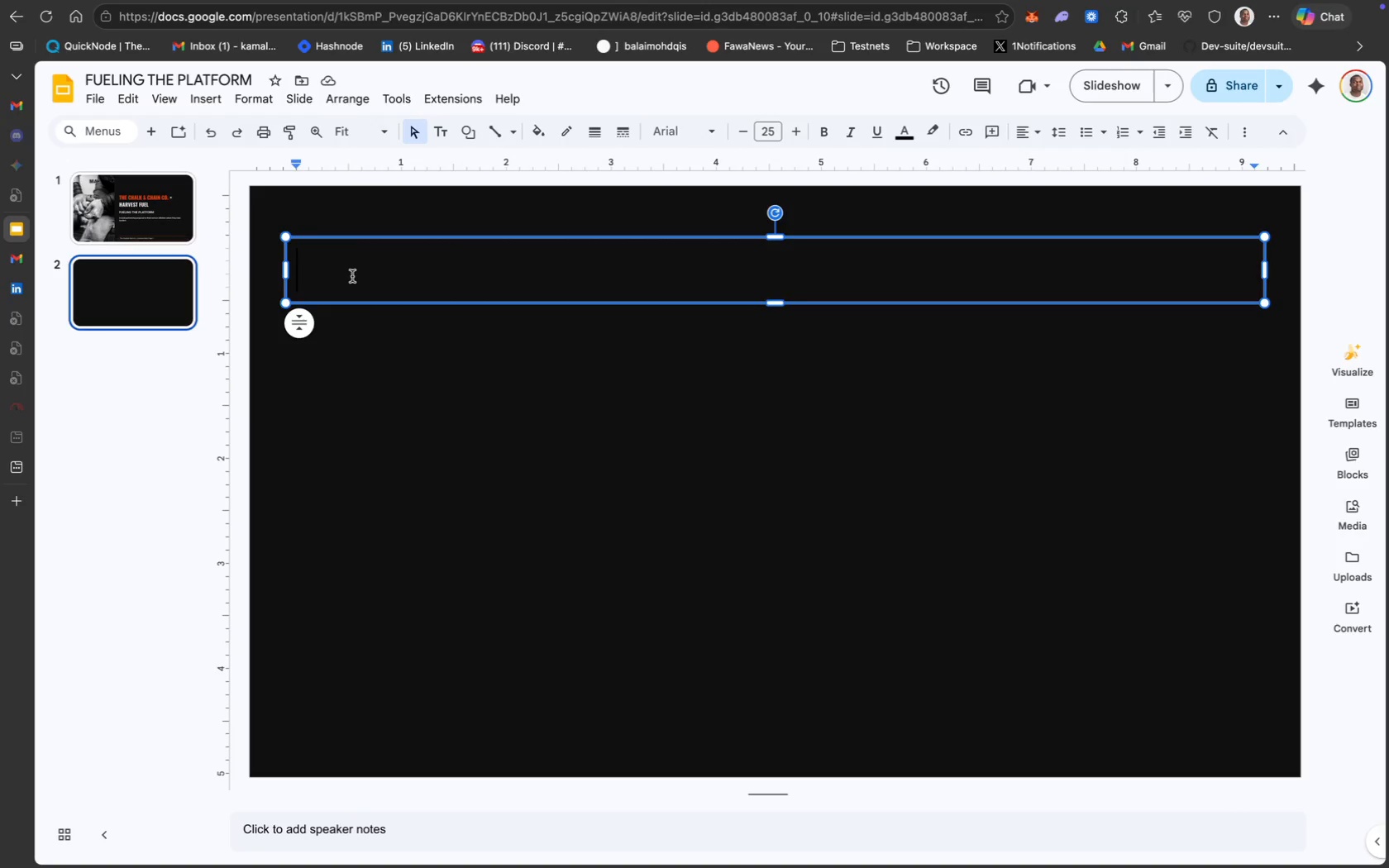 
left_click([317, 265])
 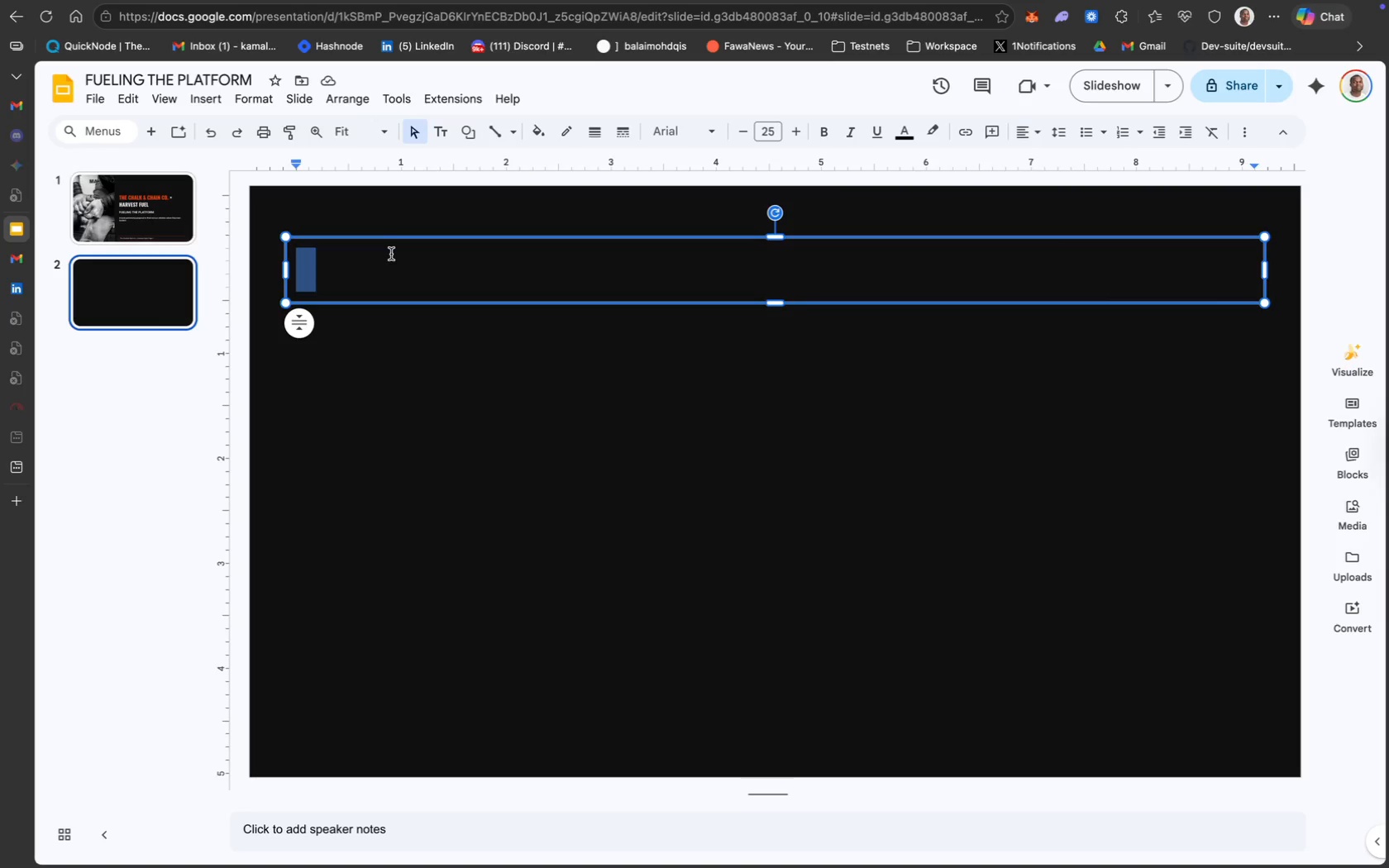 
wait(6.8)
 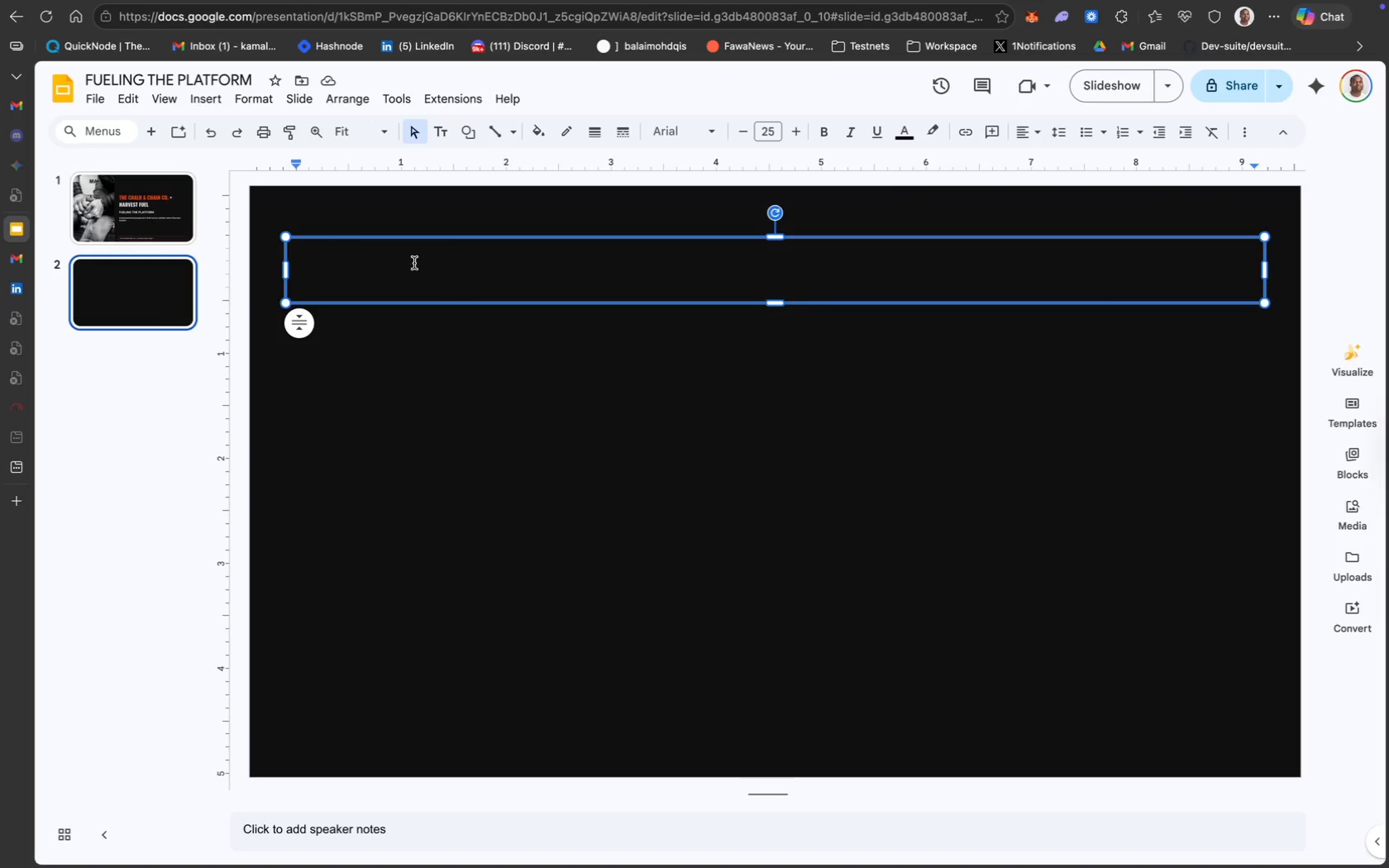 
type(This is Not A )
 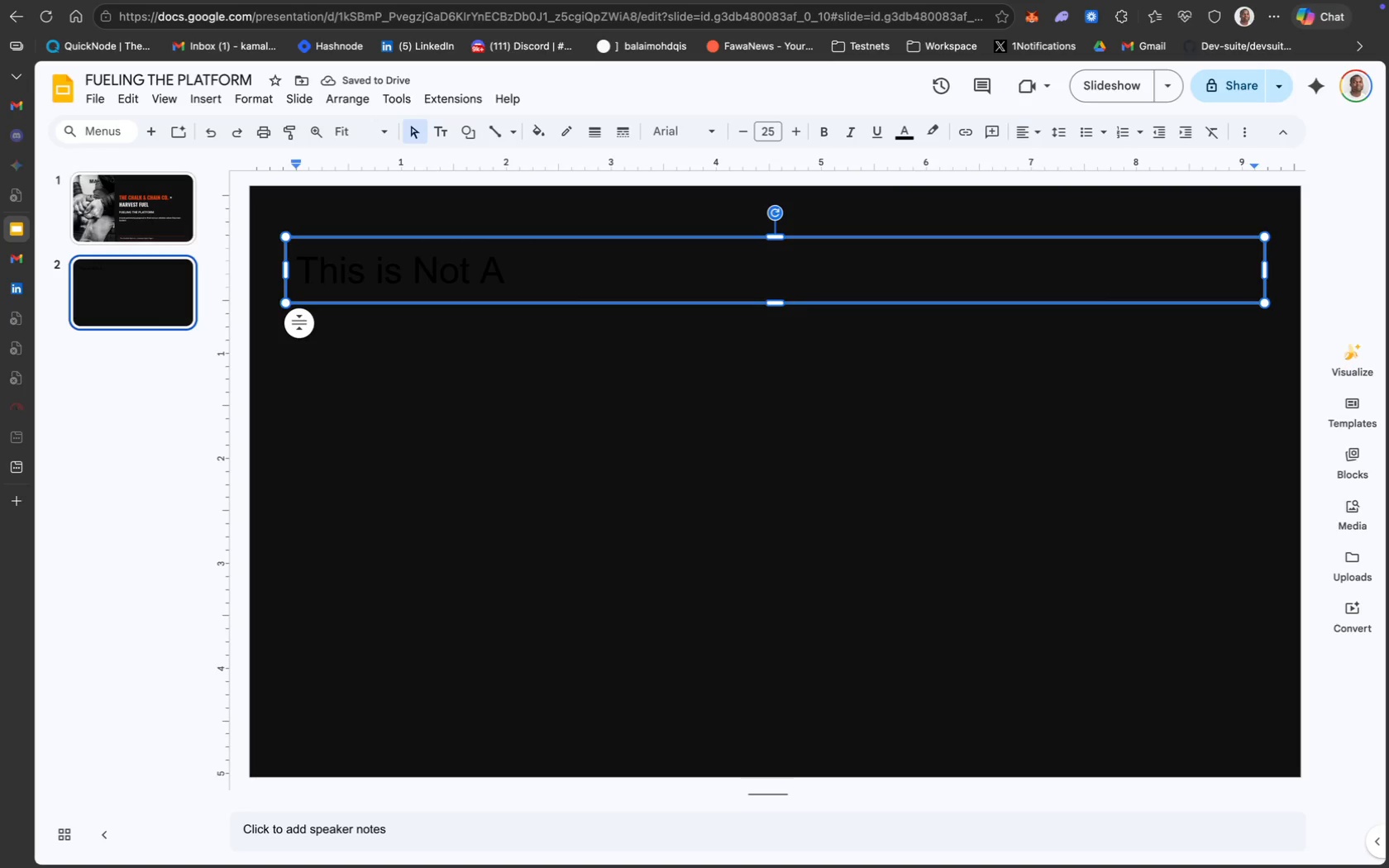 
wait(5.58)
 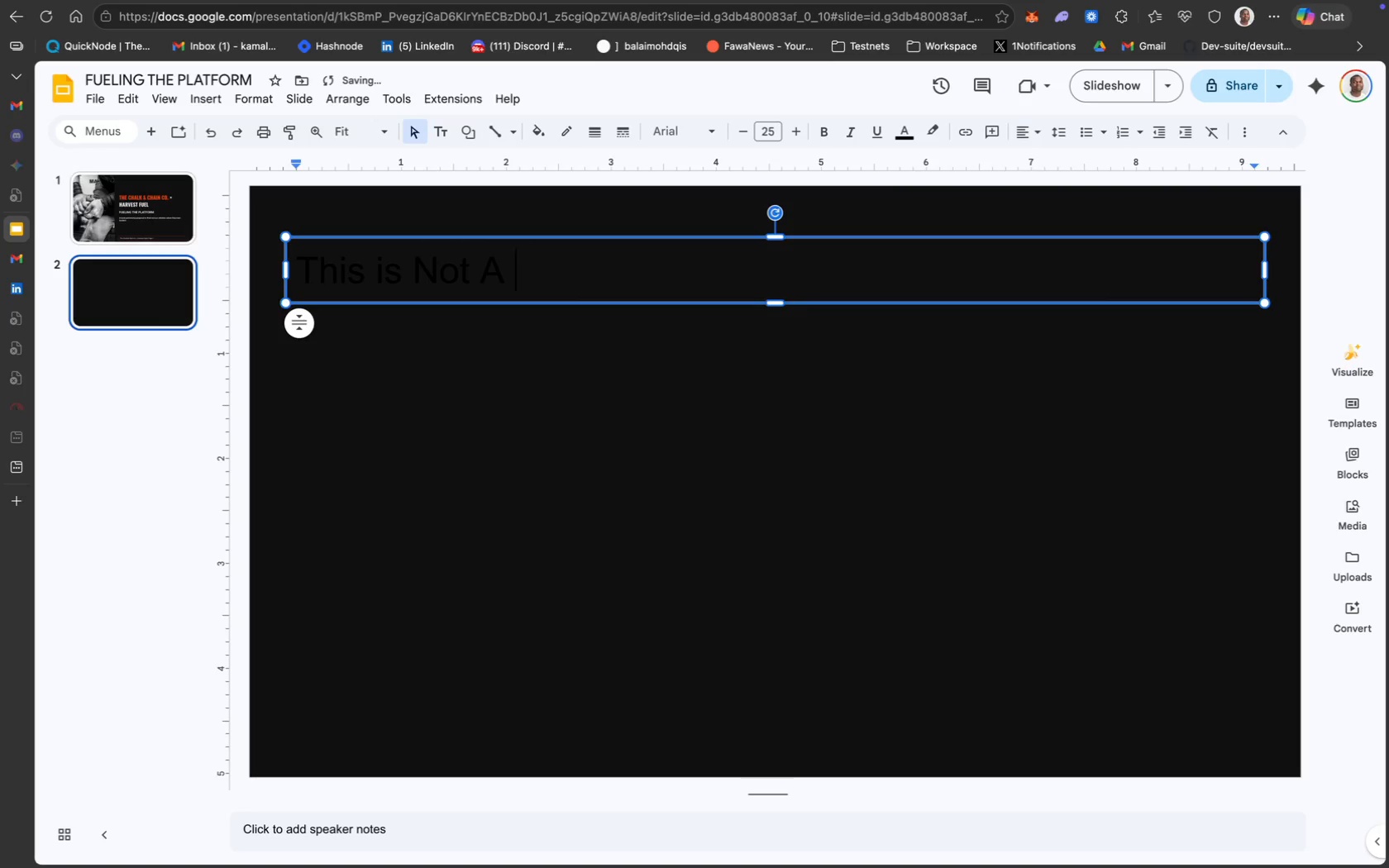 
hold_key(key=CommandLeft, duration=0.71)
 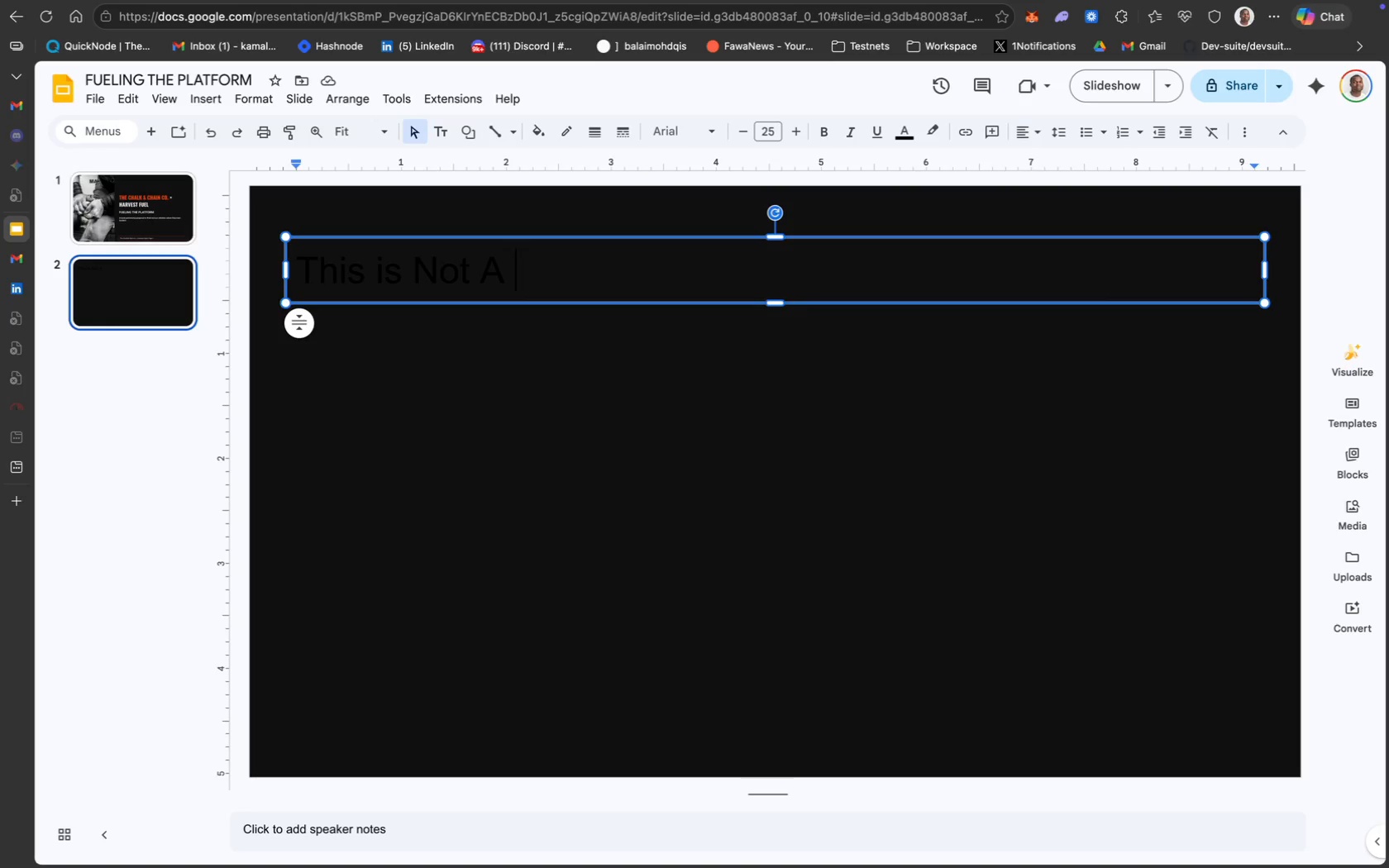 
key(Meta+CommandLeft)
 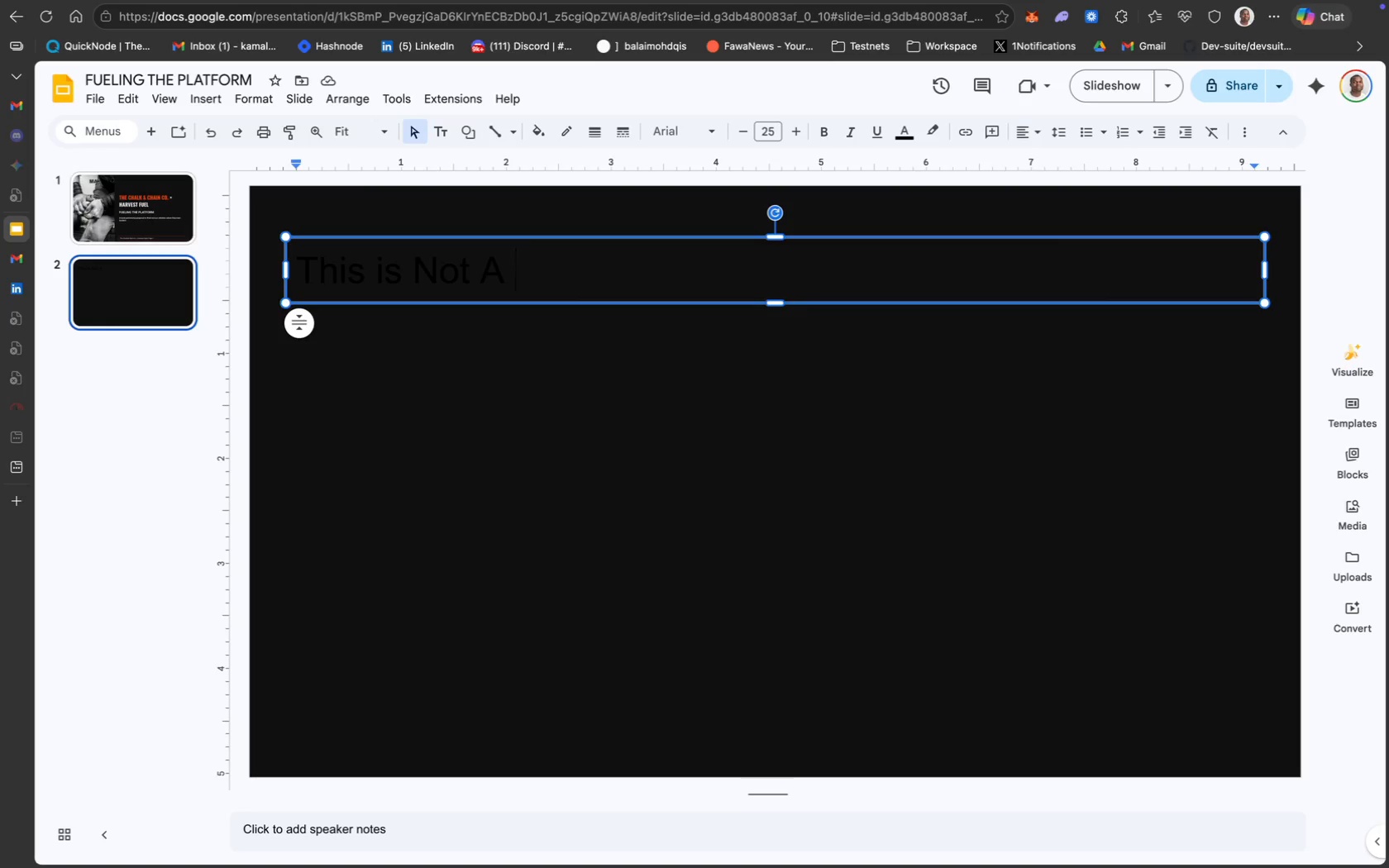 
key(Meta+A)
 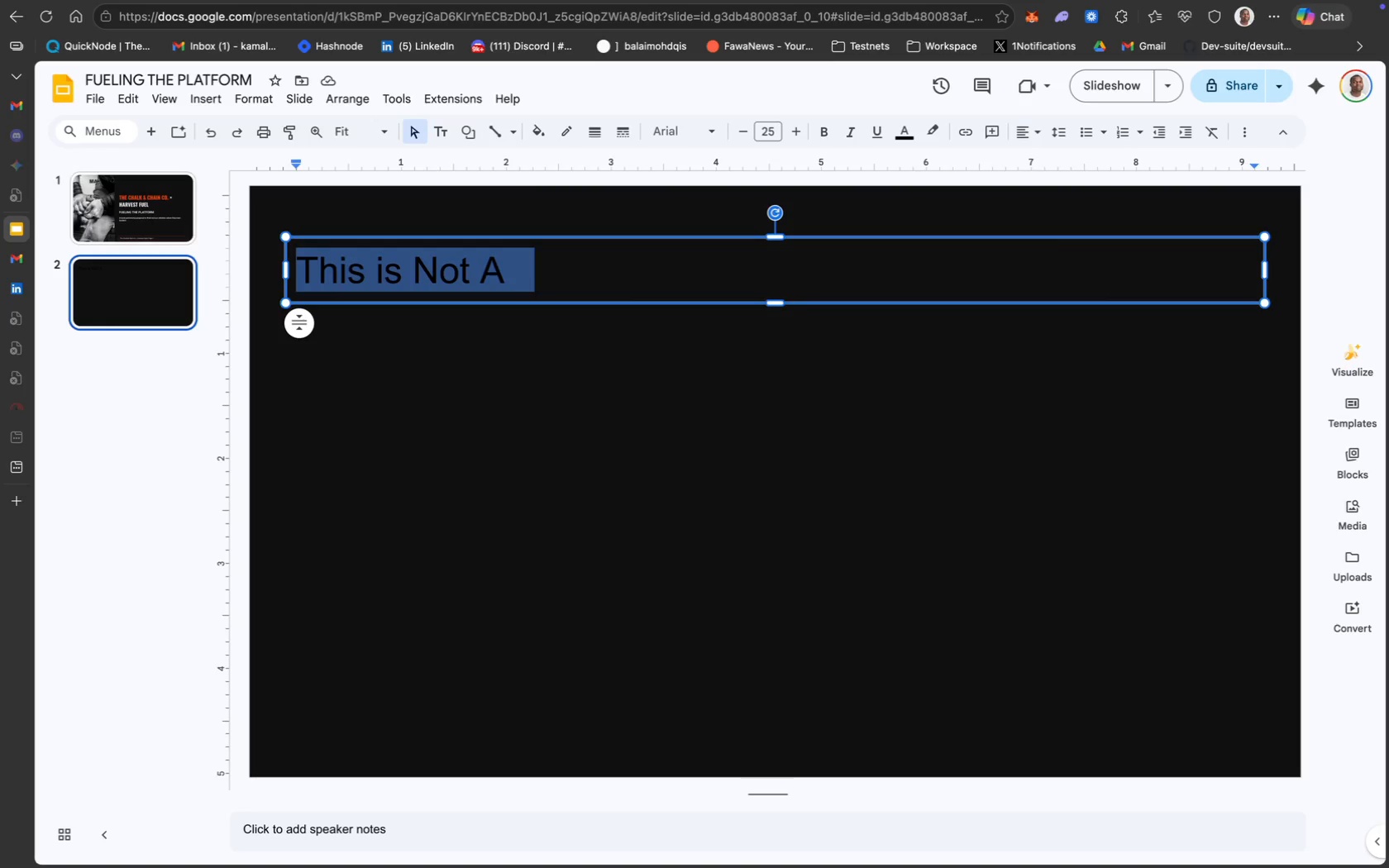 
type(THIS IS NOT A FIR)
key(Backspace)
type(TNESS CLUB)
 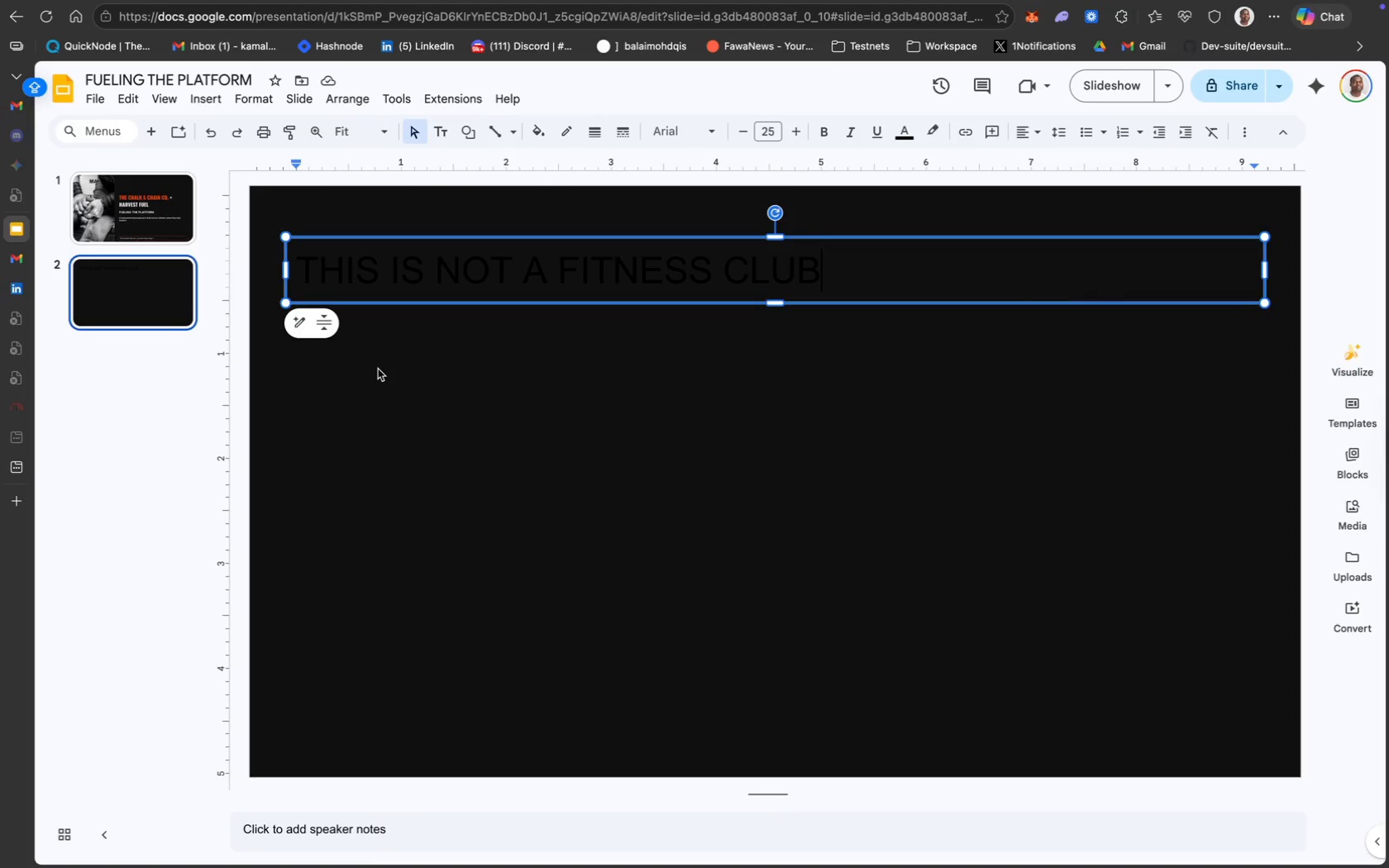 
wait(20.22)
 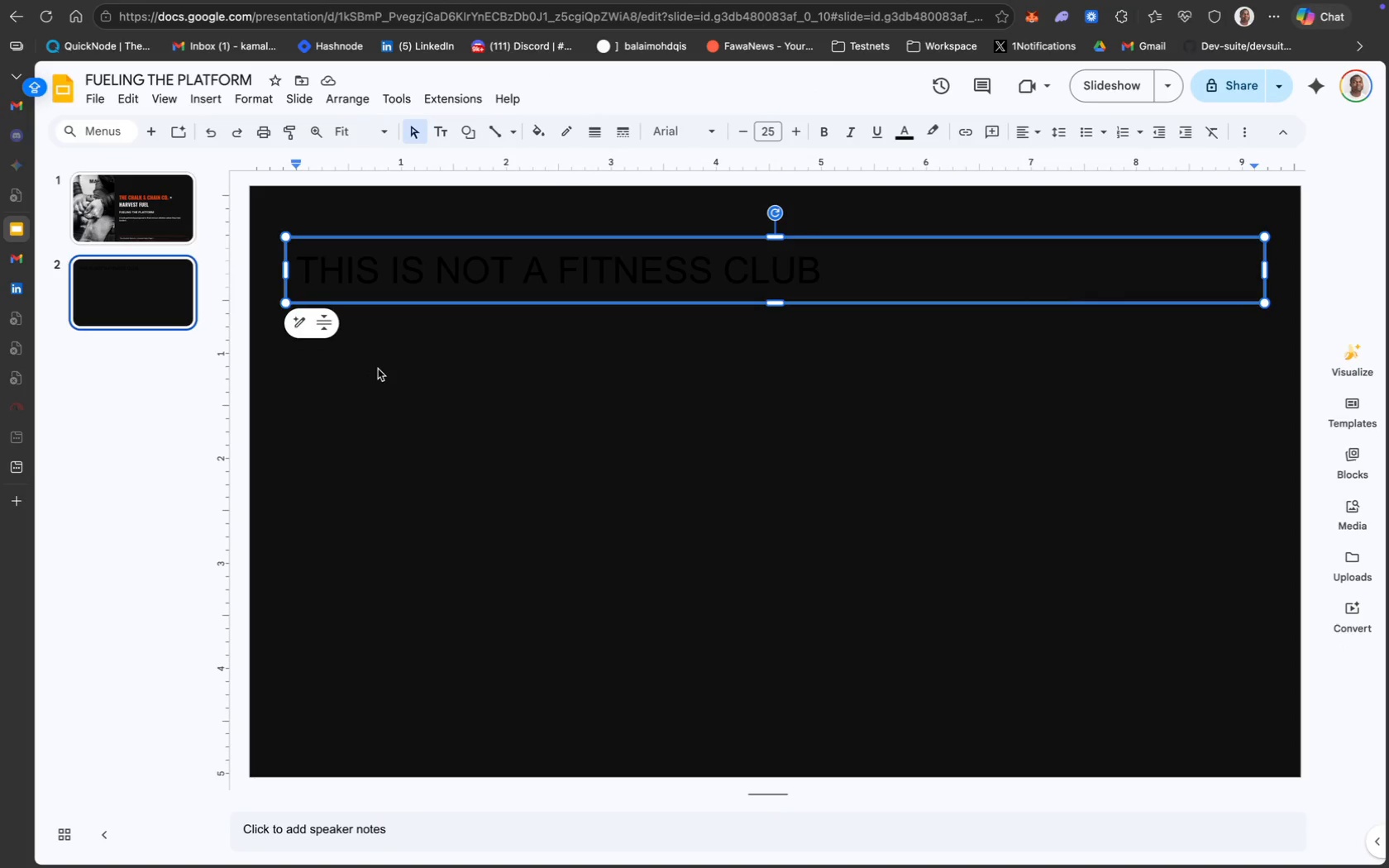 
key(Meta+A)
 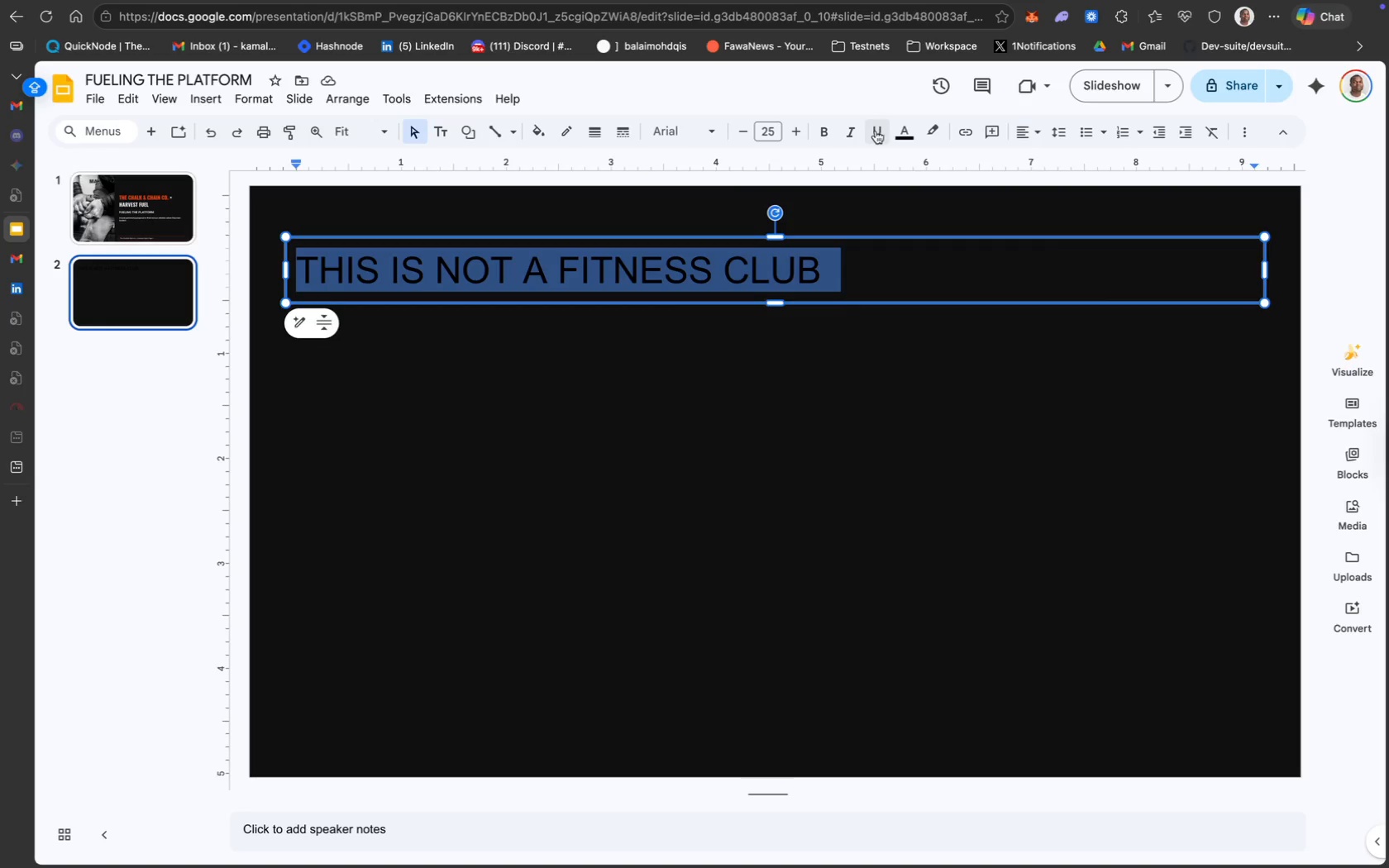 
left_click([900, 136])
 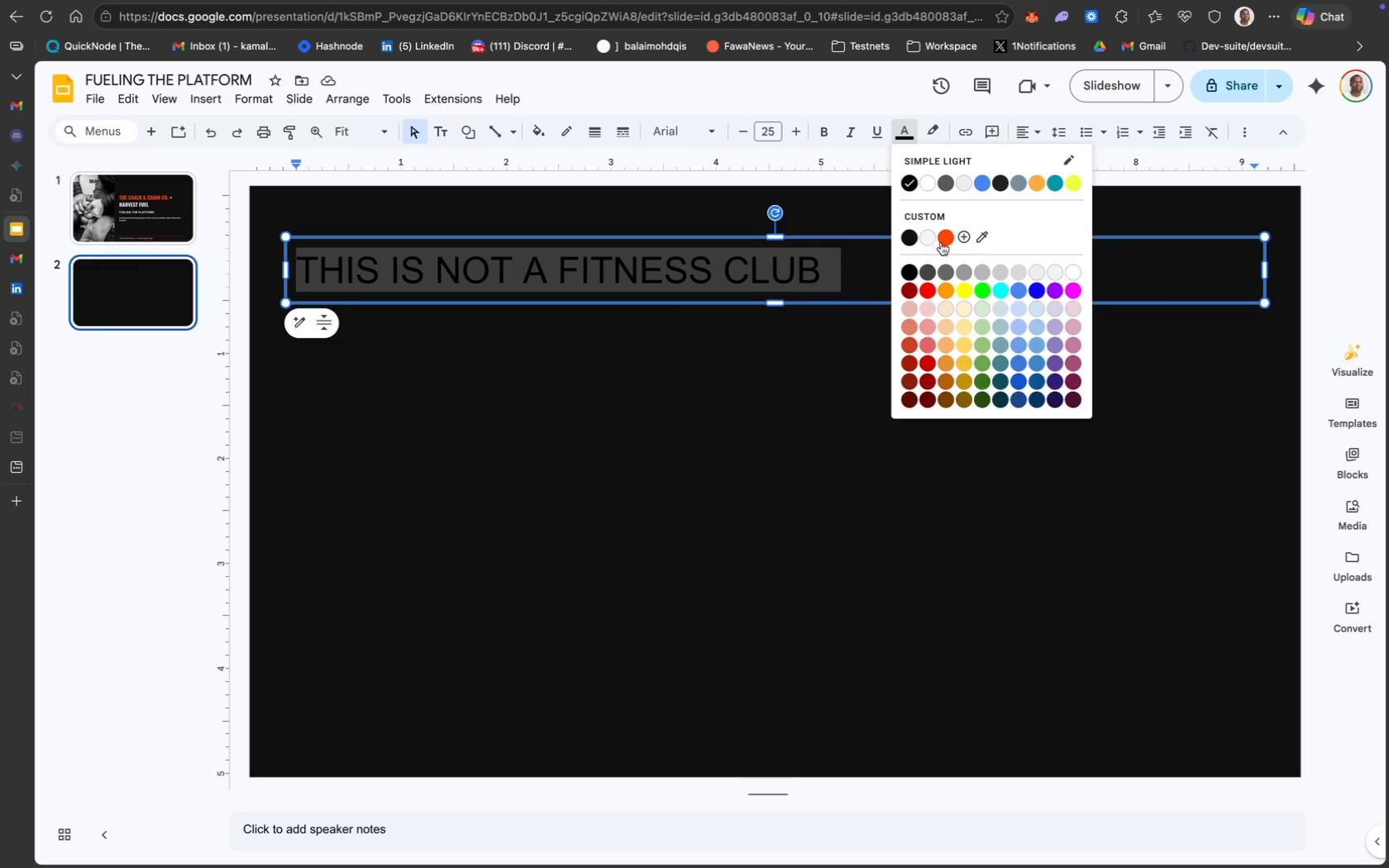 
left_click([944, 242])
 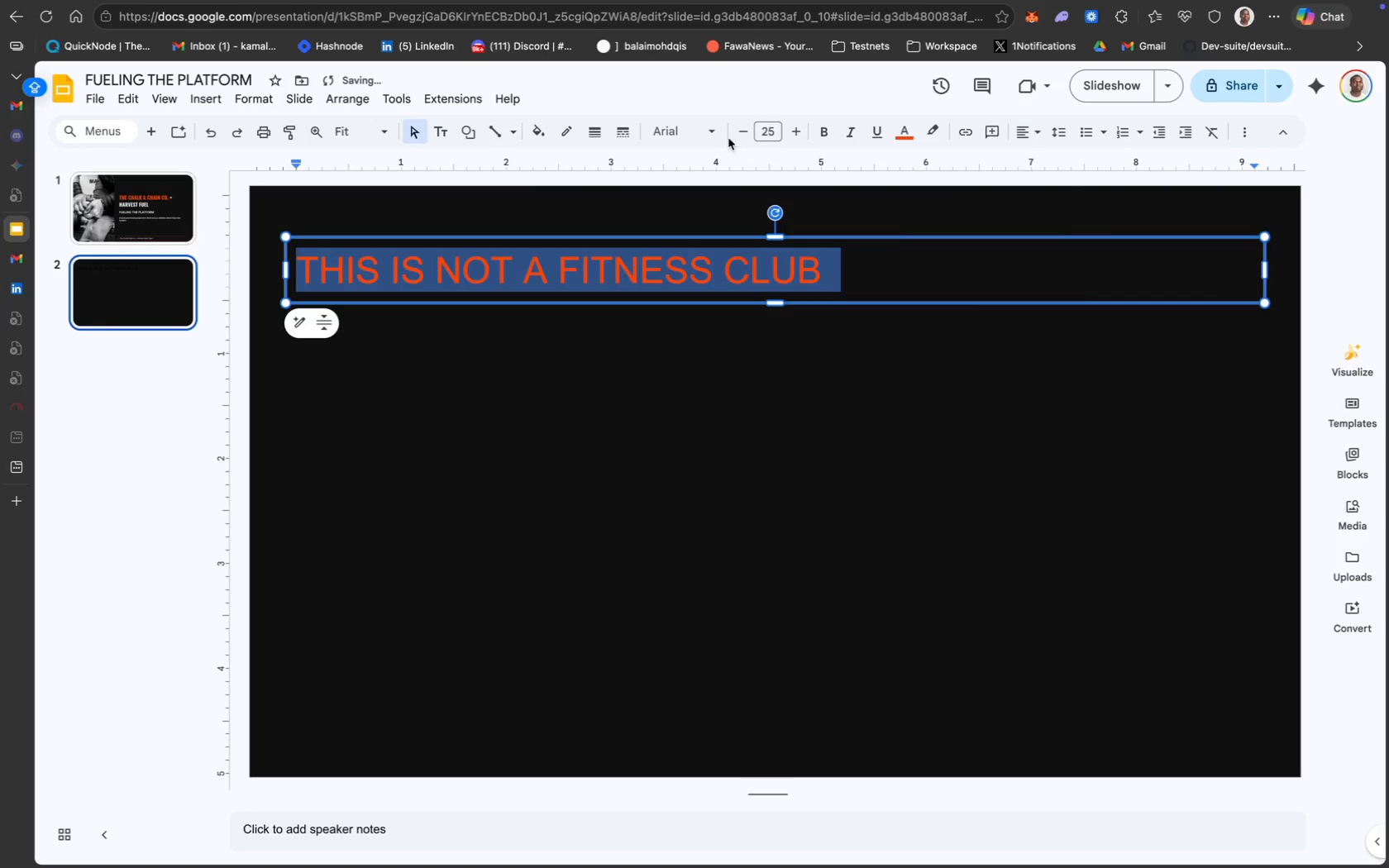 
left_click([714, 134])
 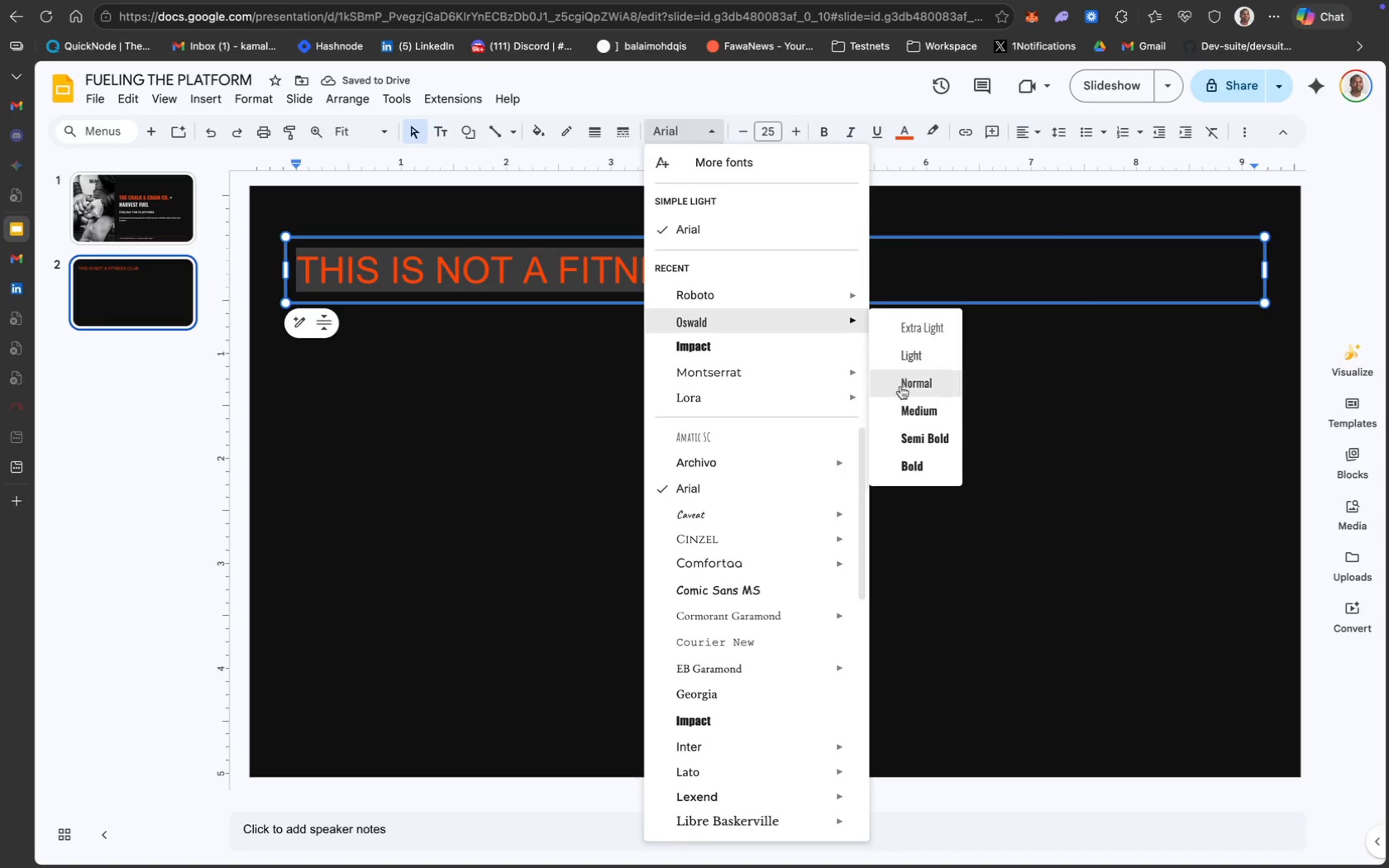 
left_click([925, 455])
 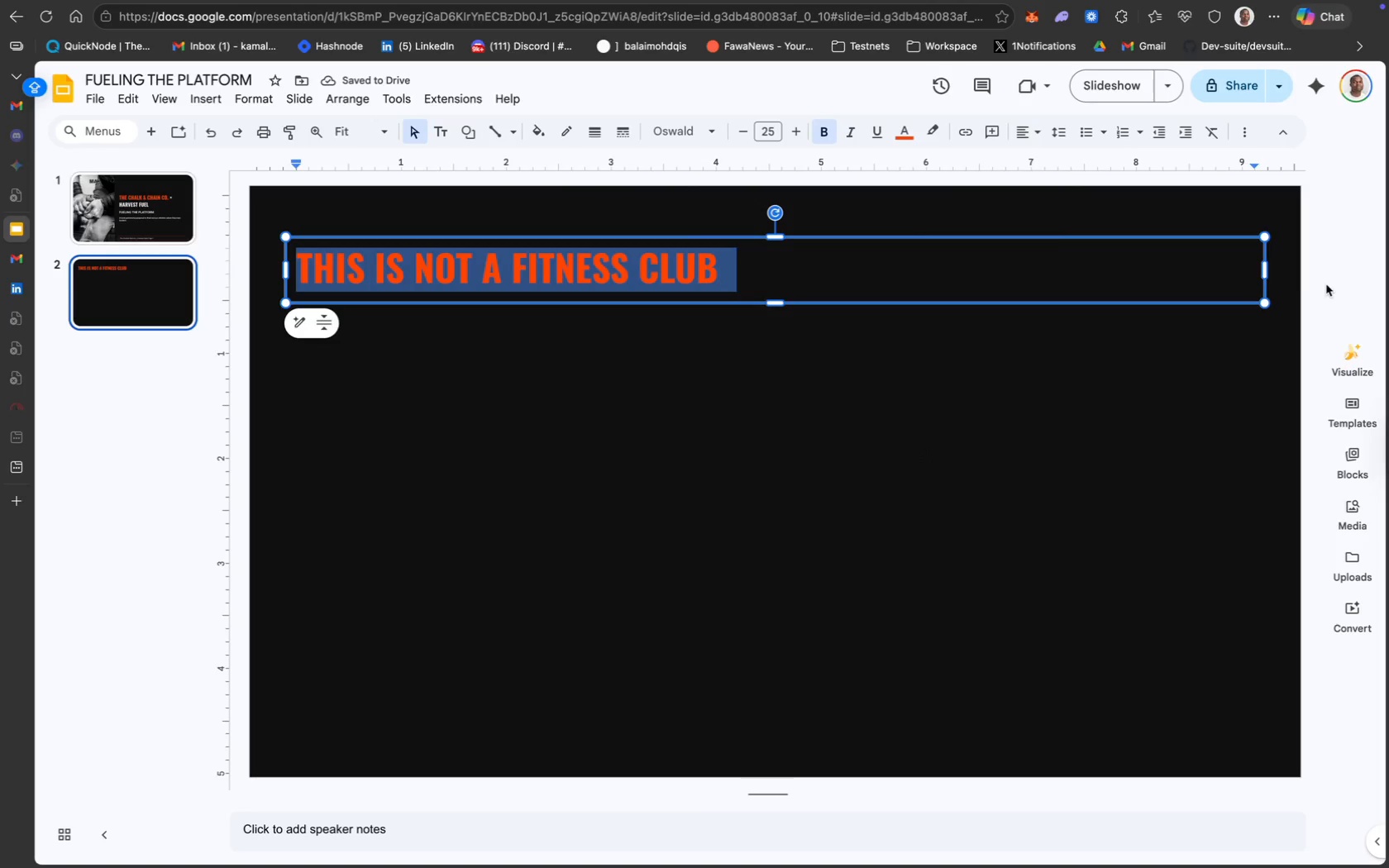 
left_click_drag(start_coordinate=[1263, 272], to_coordinate=[813, 270])
 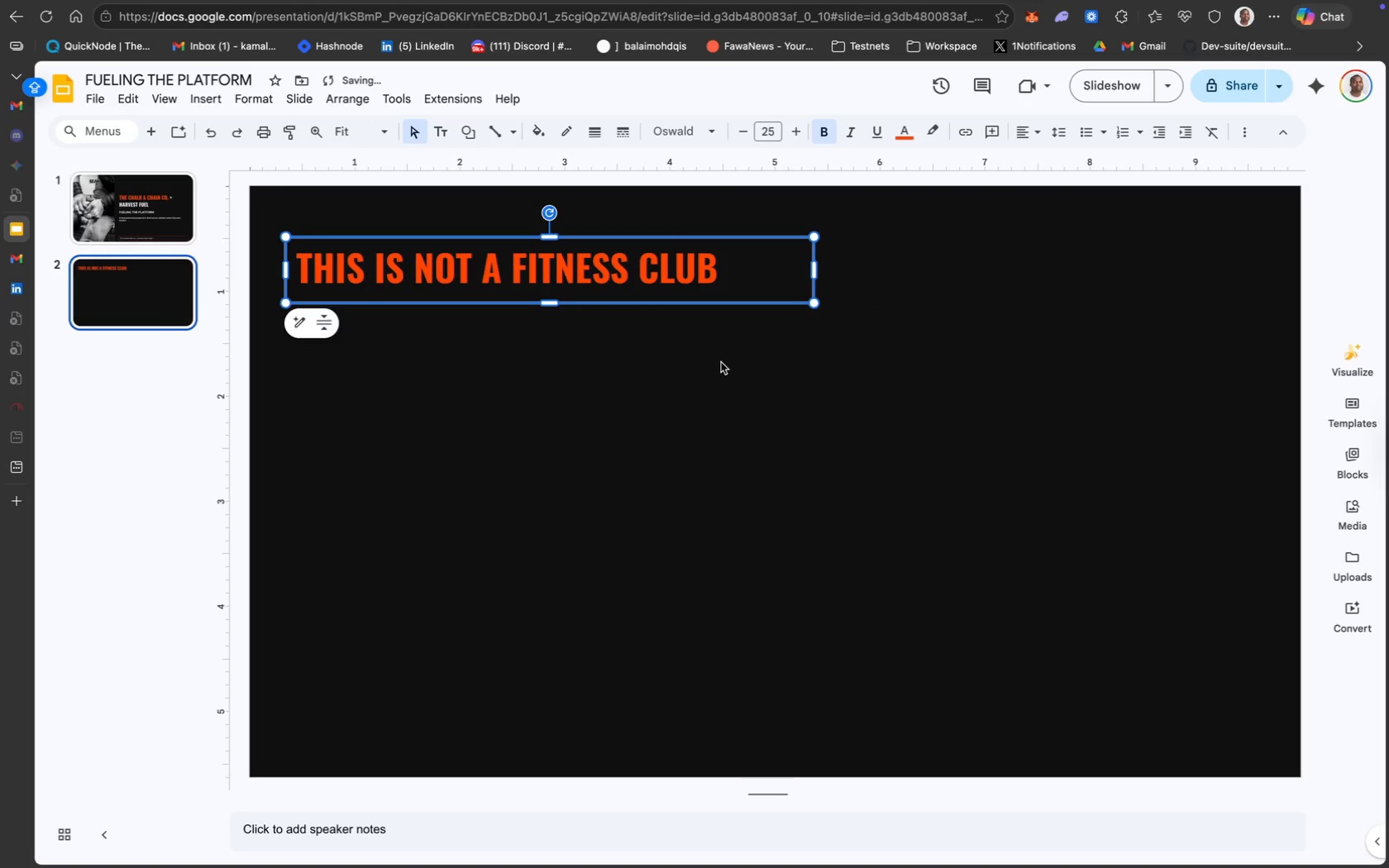 
left_click([721, 363])
 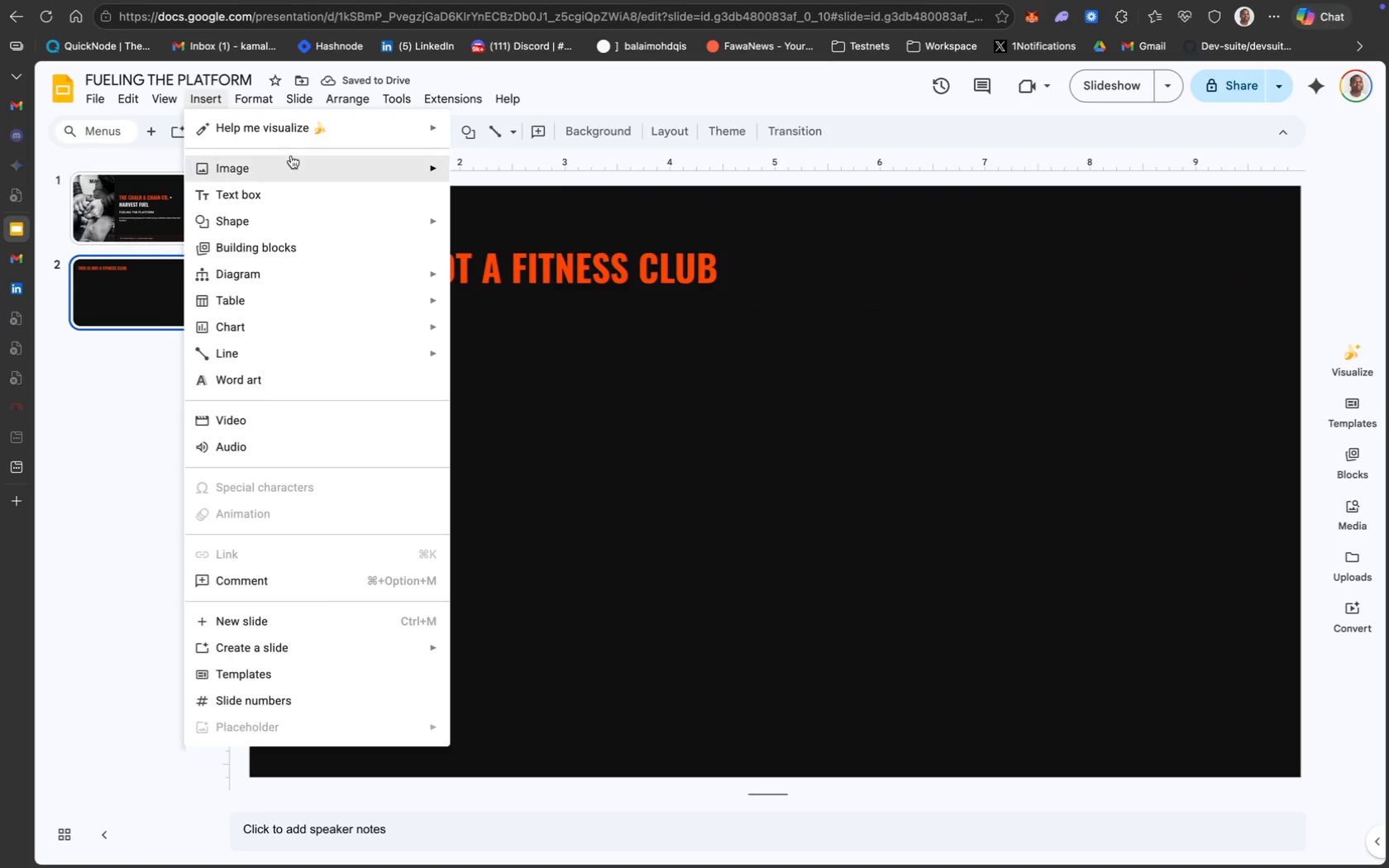 
left_click([535, 211])
 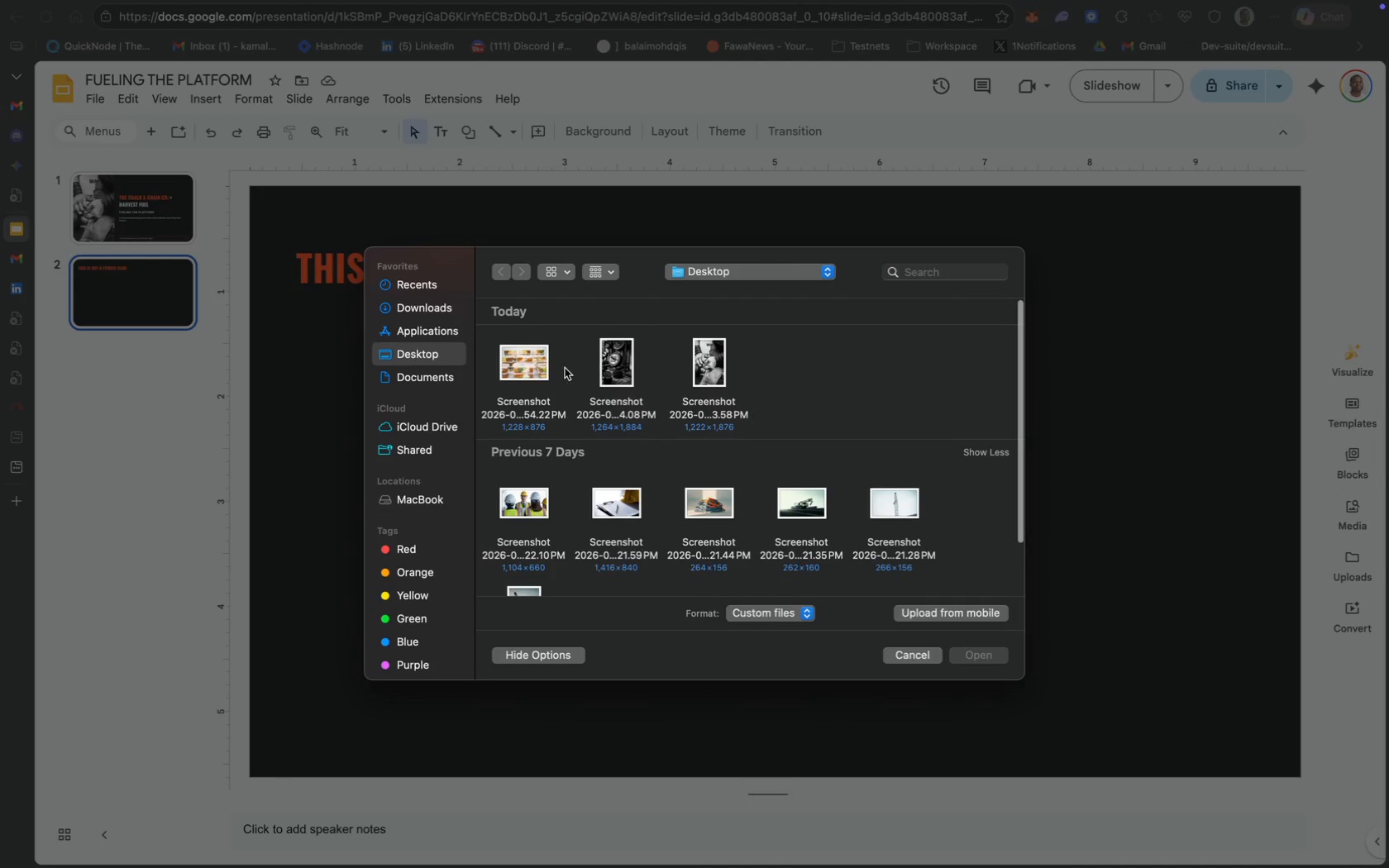 
left_click([617, 360])
 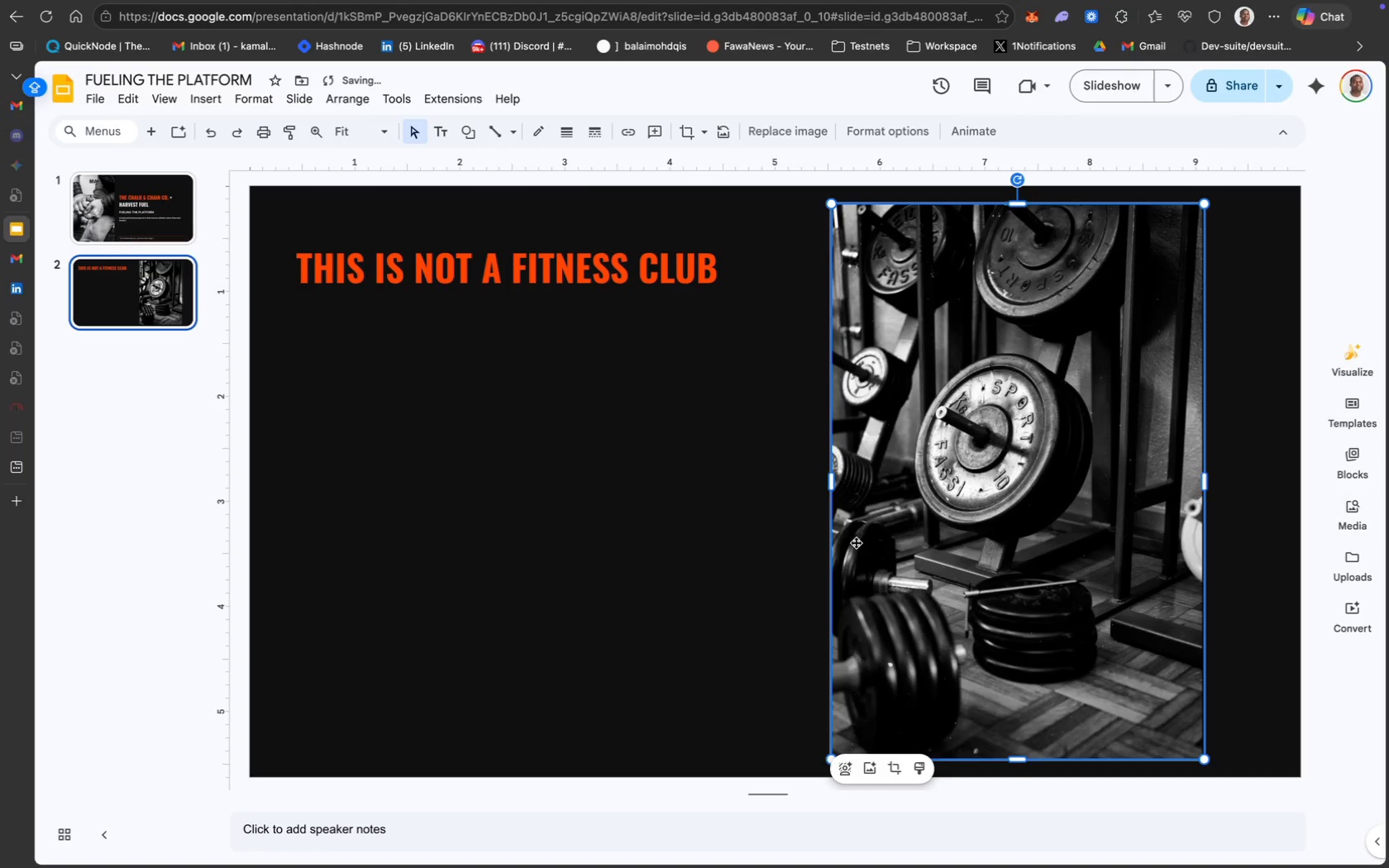 
left_click_drag(start_coordinate=[923, 413], to_coordinate=[1017, 398])
 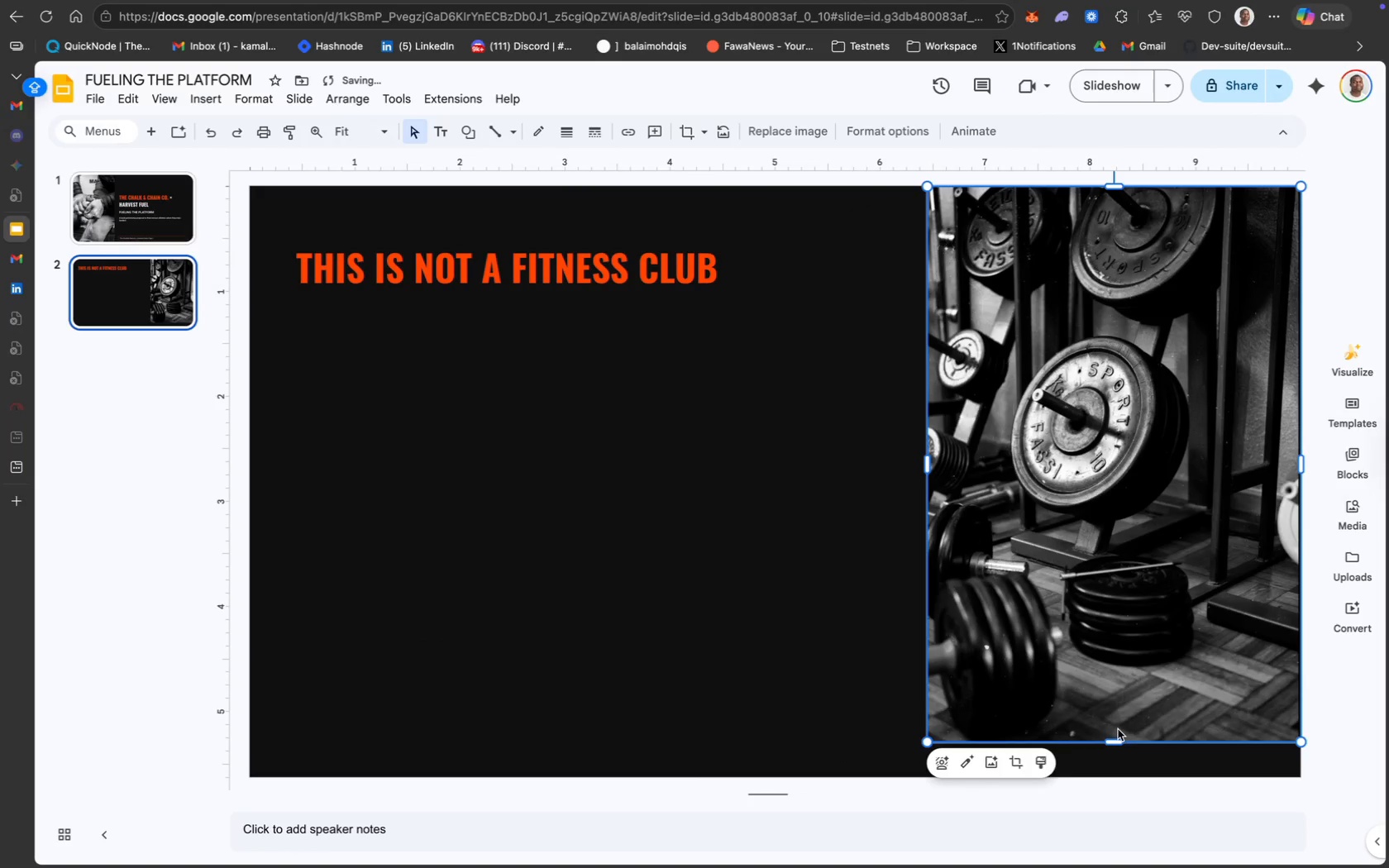 
left_click_drag(start_coordinate=[1112, 740], to_coordinate=[1115, 774])
 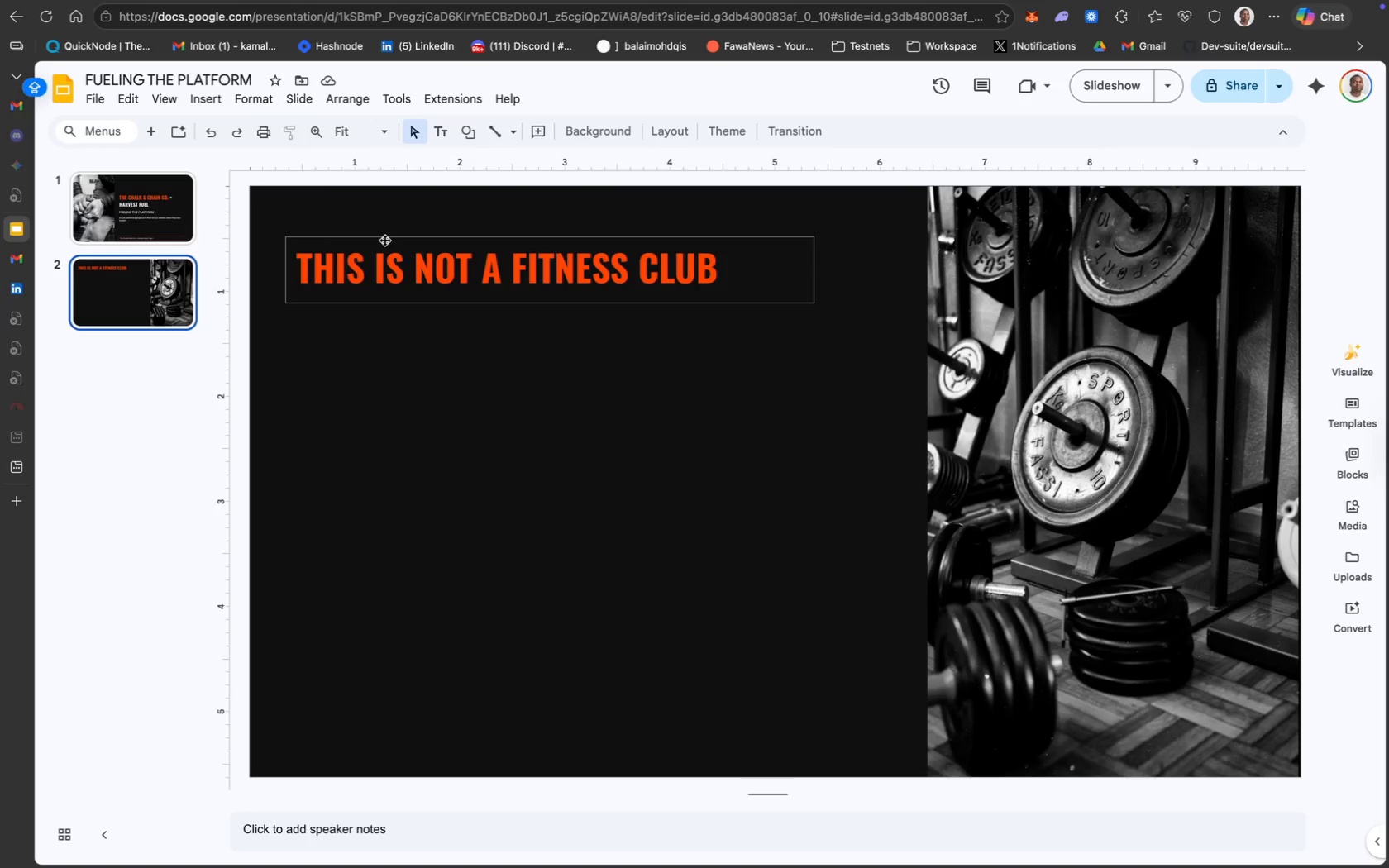 
wait(17.2)
 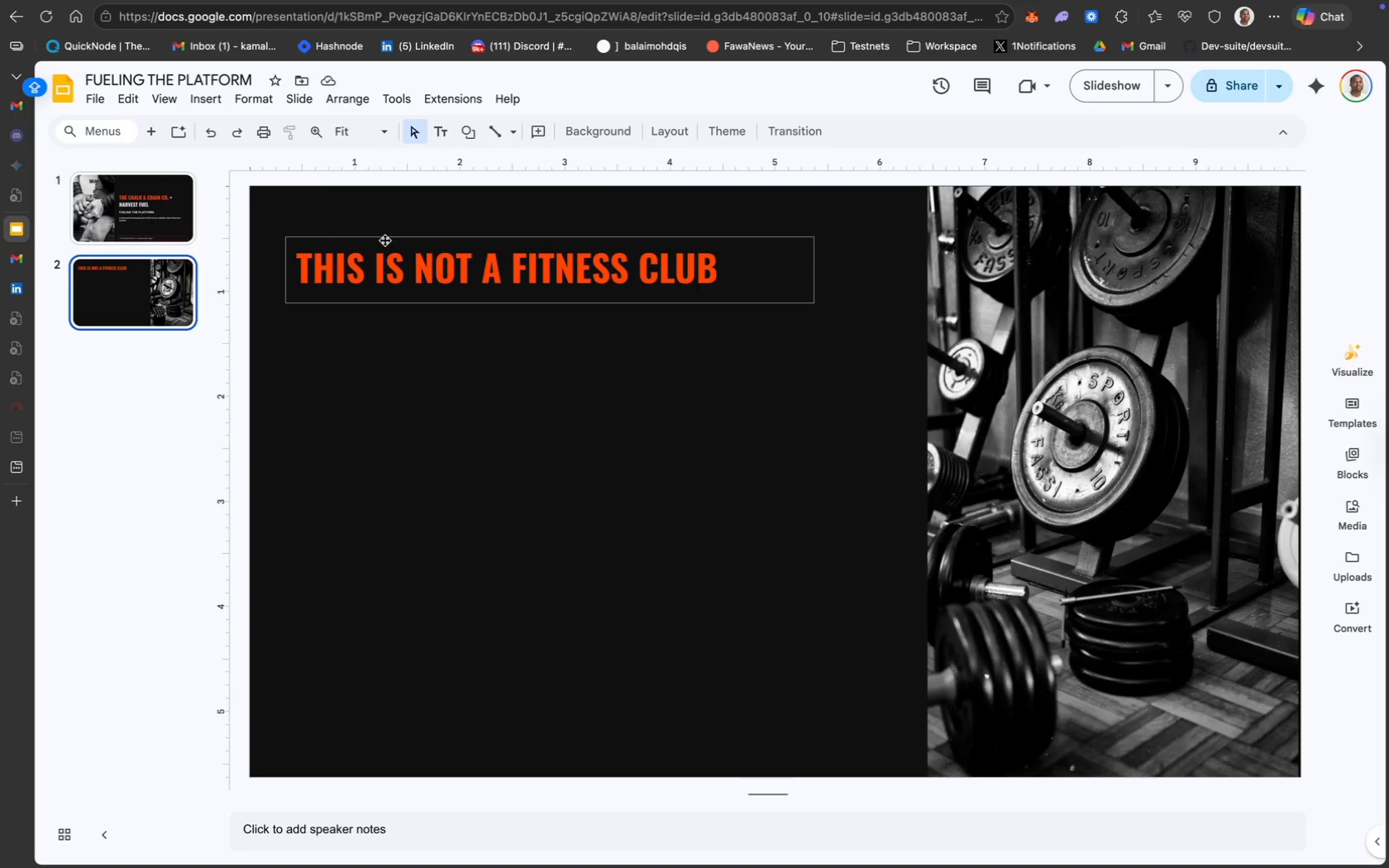 
left_click_drag(start_coordinate=[358, 219], to_coordinate=[342, 188])
 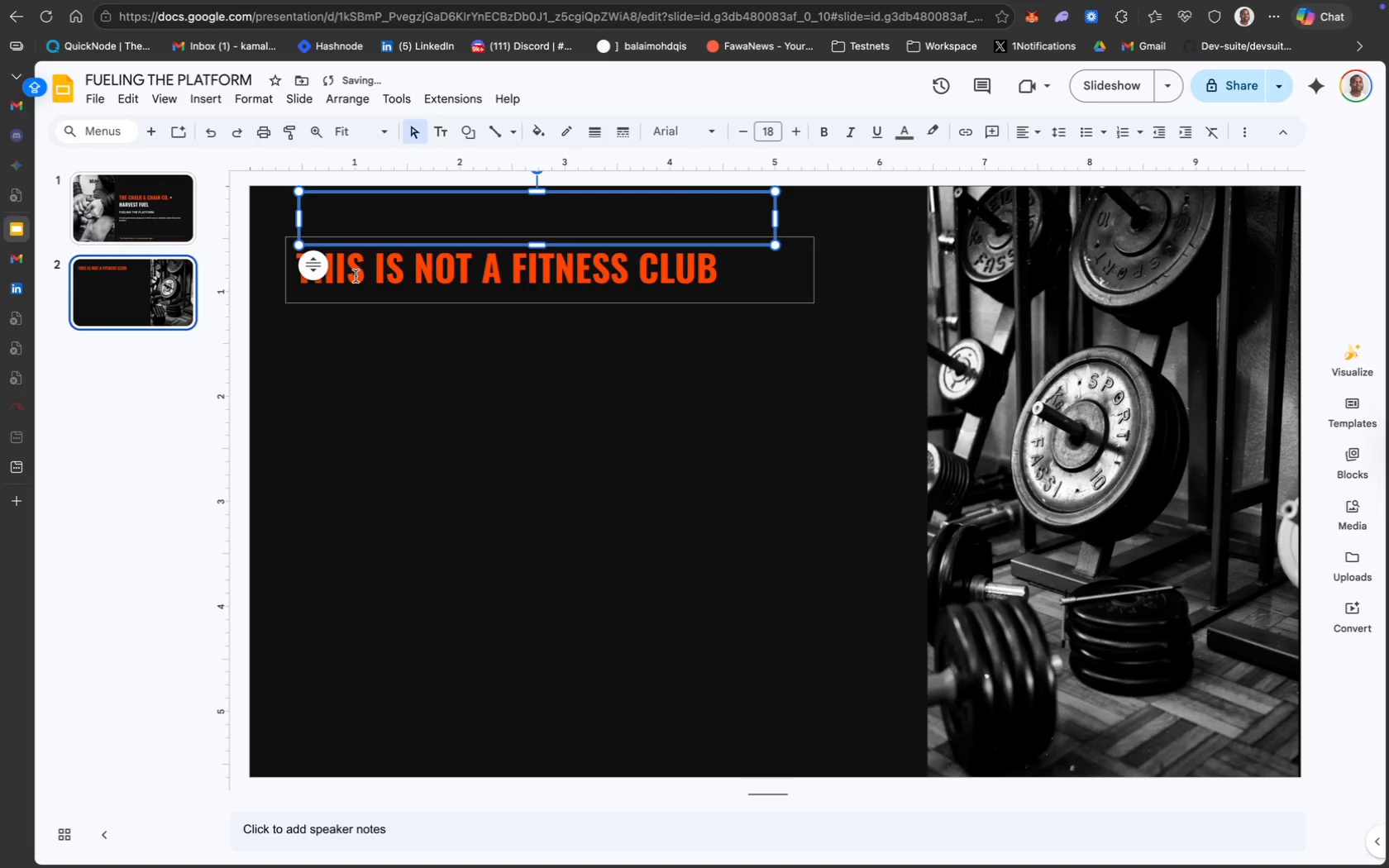 
left_click([356, 277])
 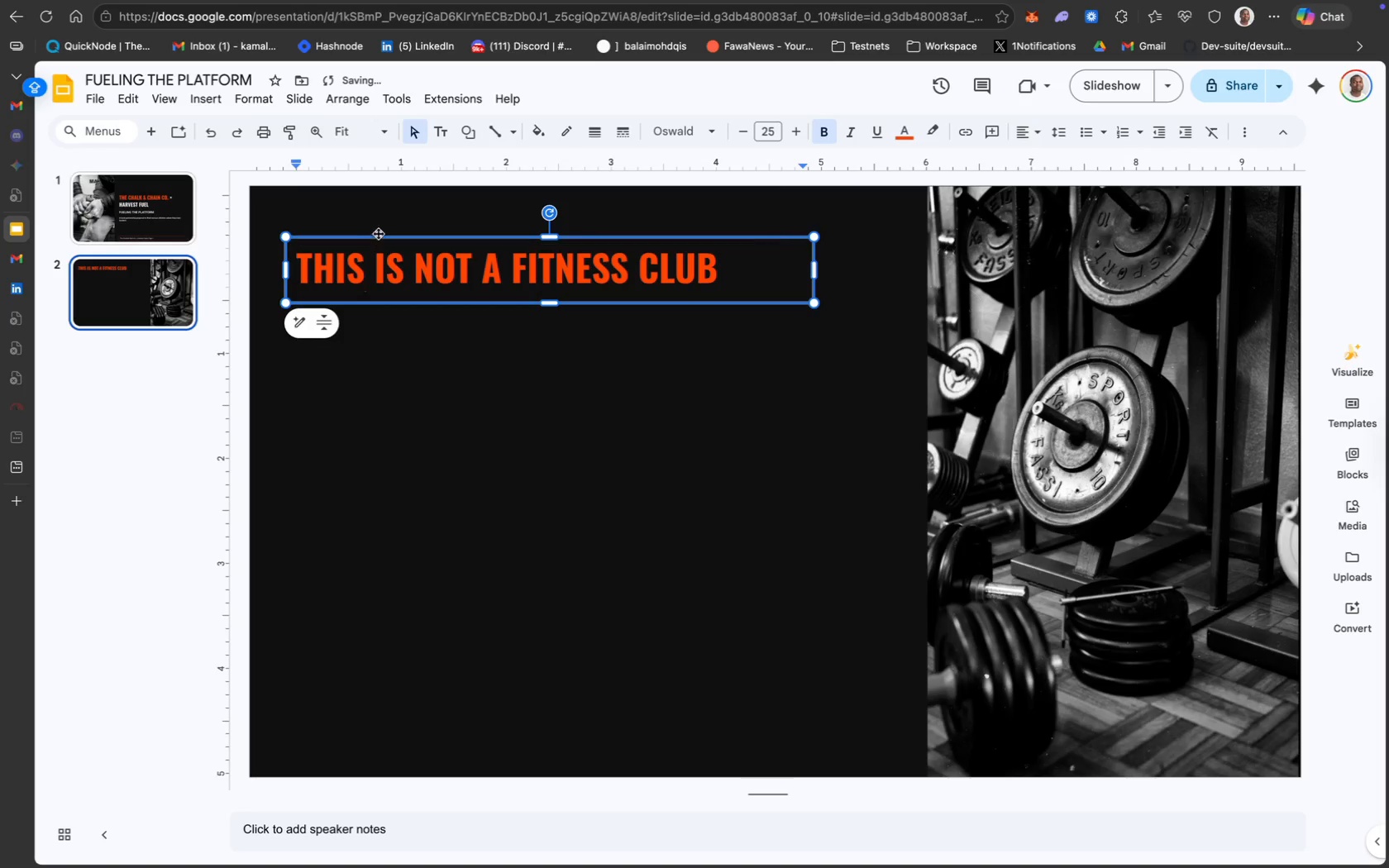 
left_click([384, 225])
 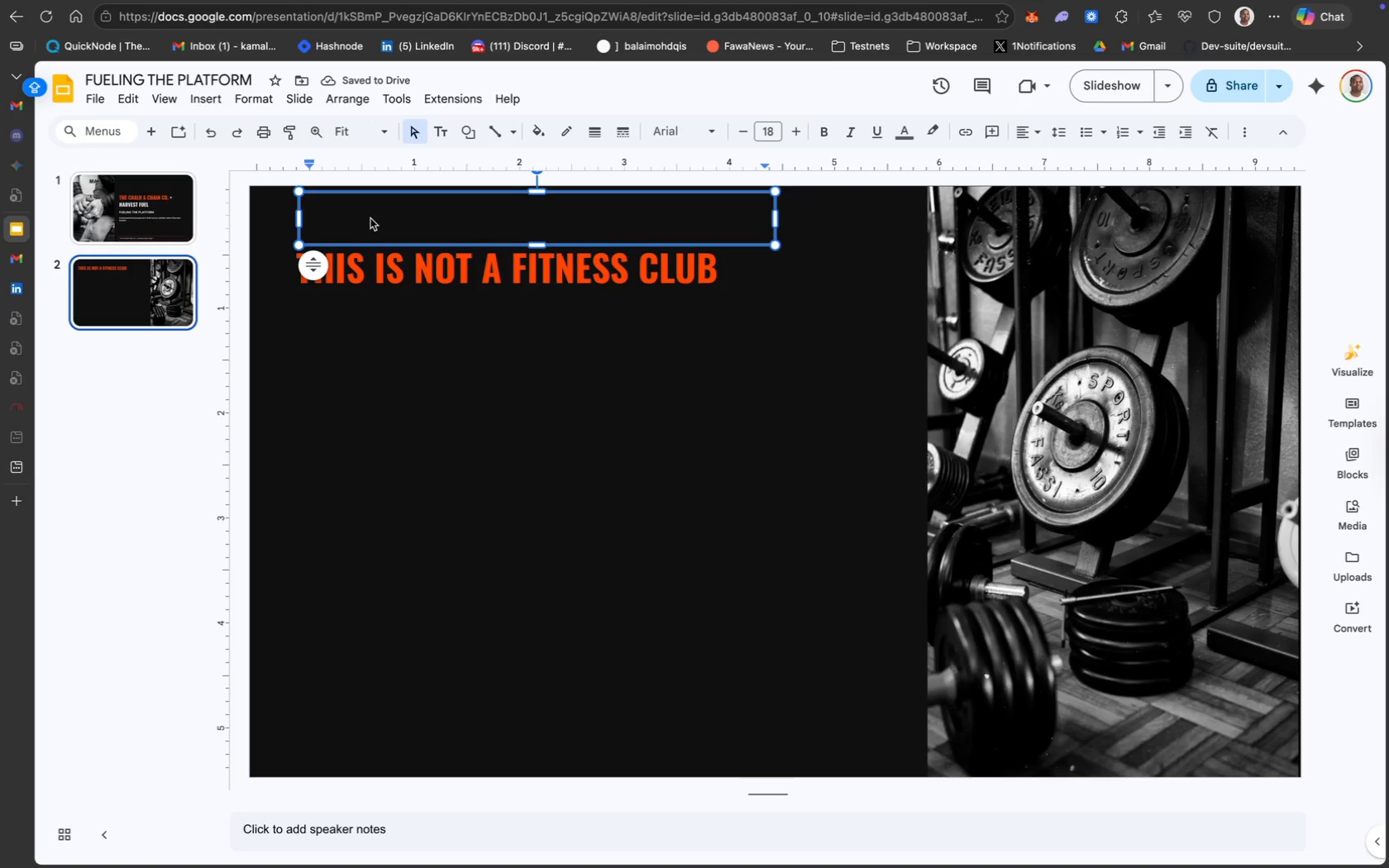 
type(THE VENUE)
 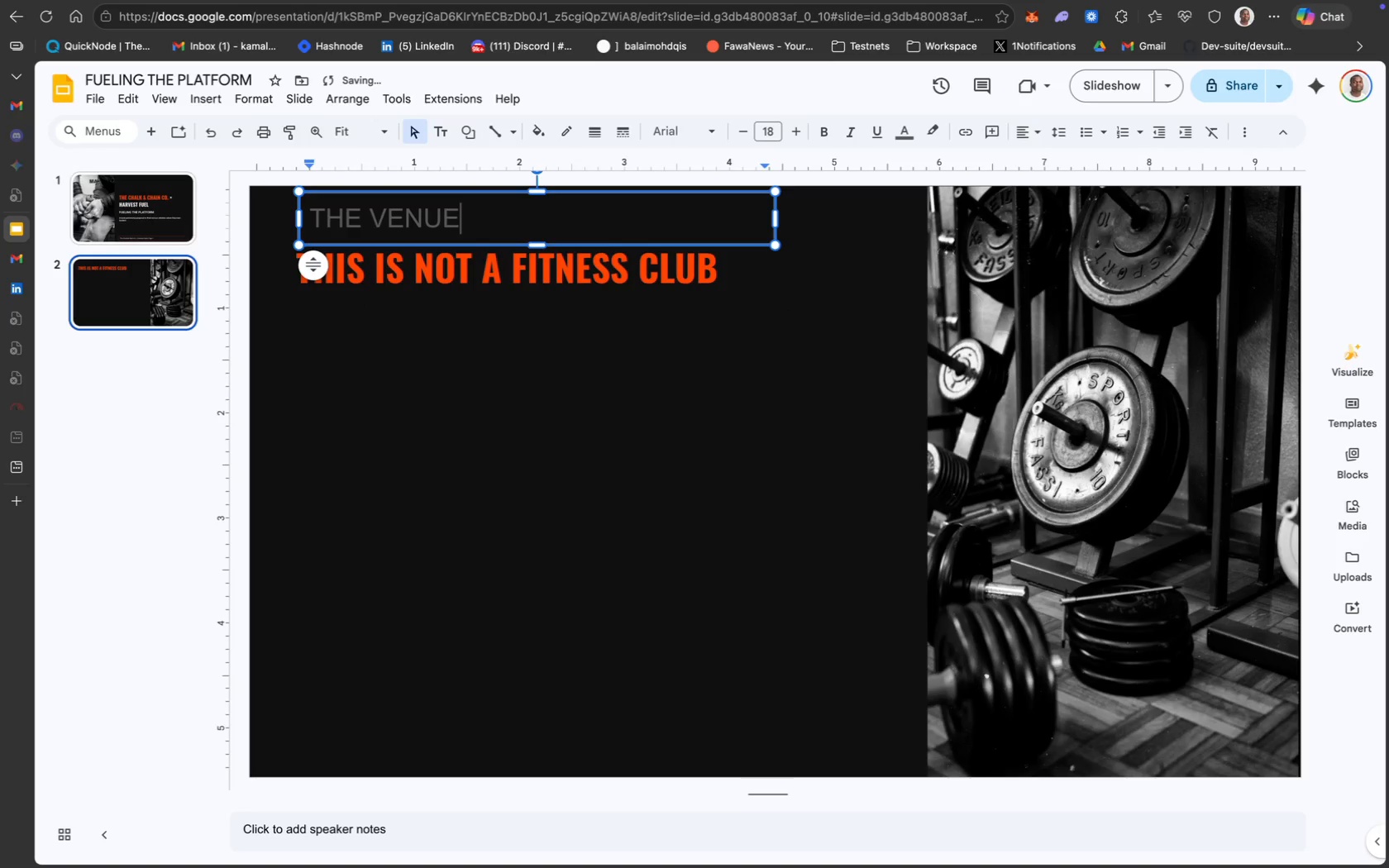 
key(Meta+A)
 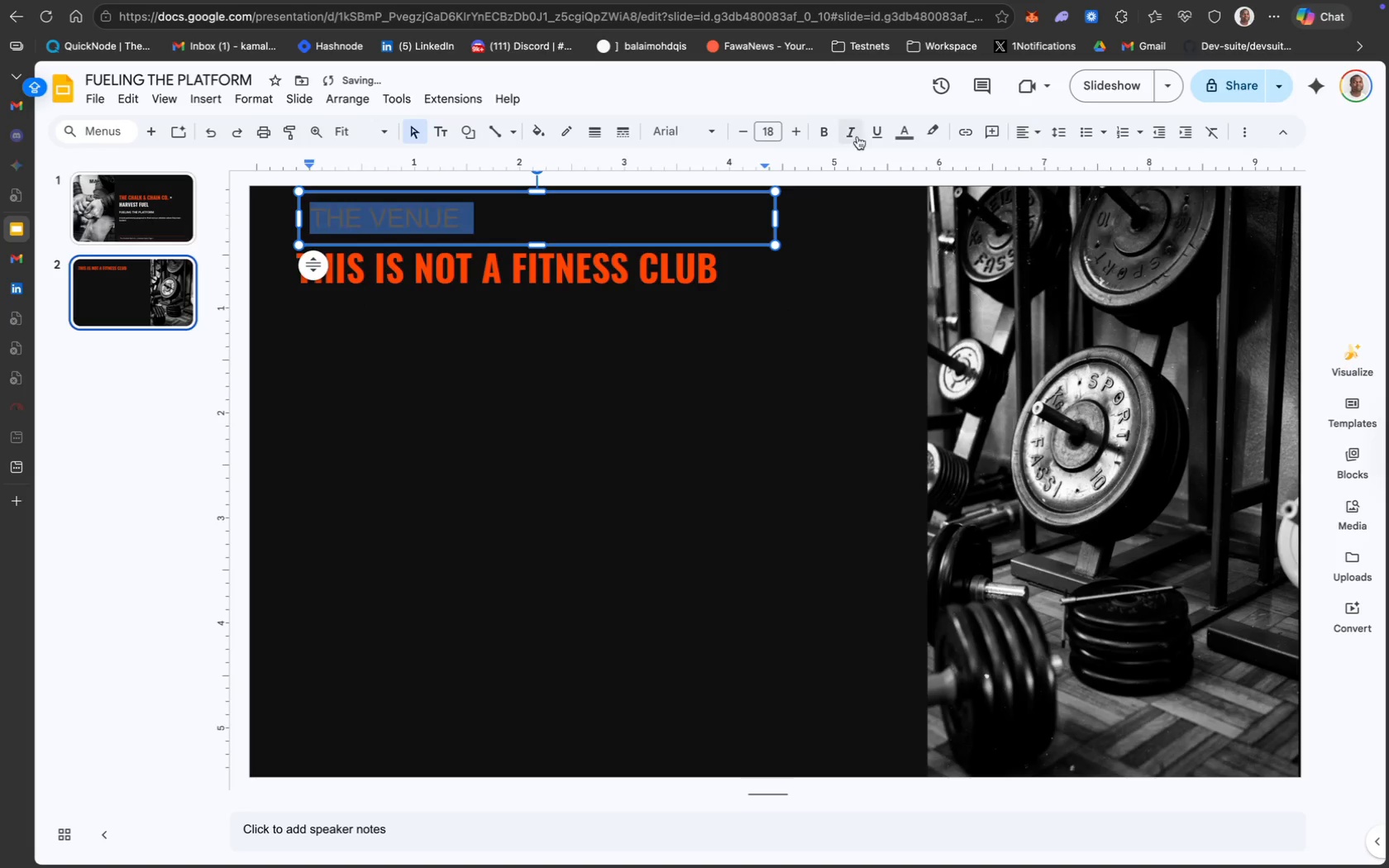 
left_click([908, 128])
 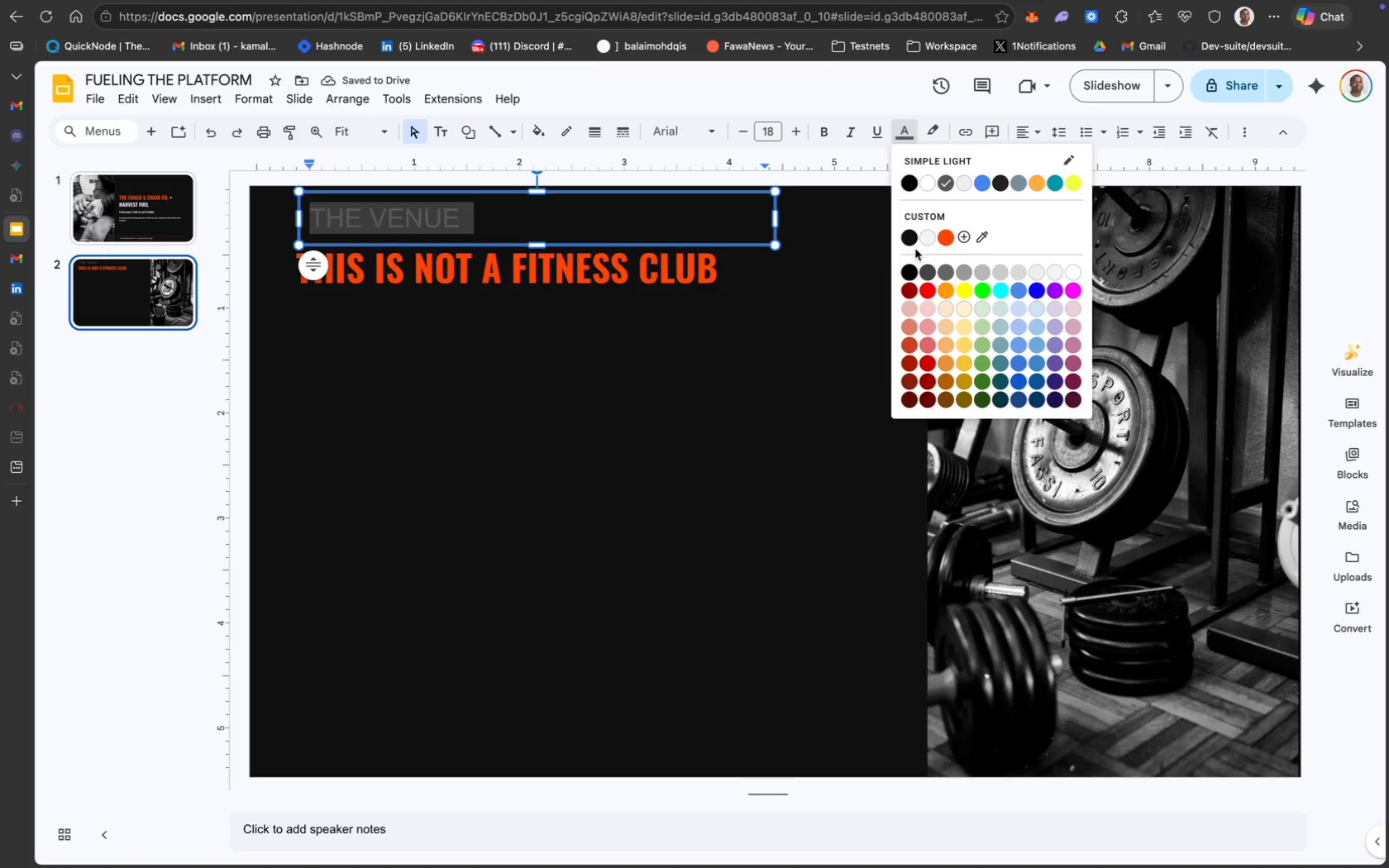 
left_click([942, 243])
 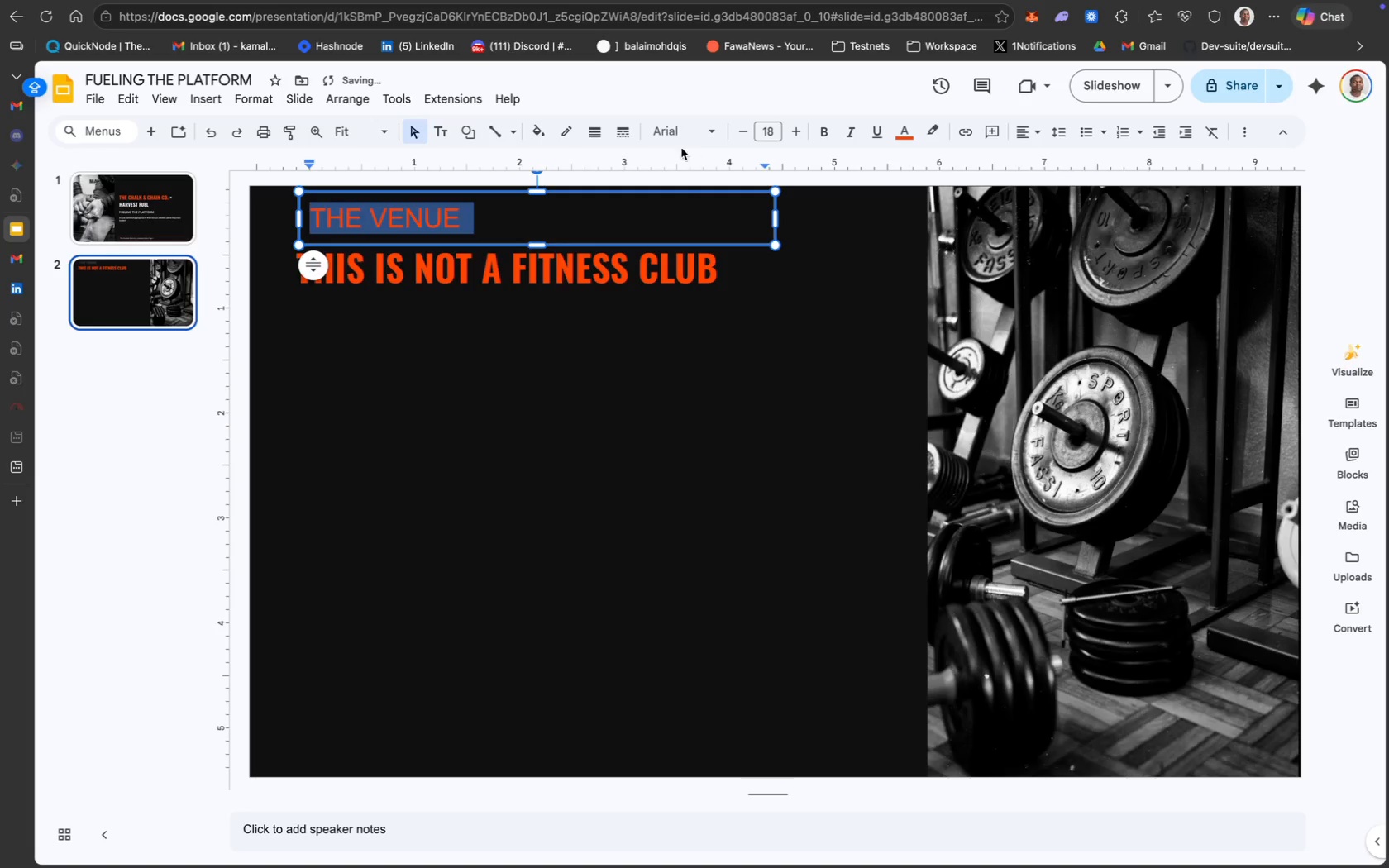 
left_click([657, 137])
 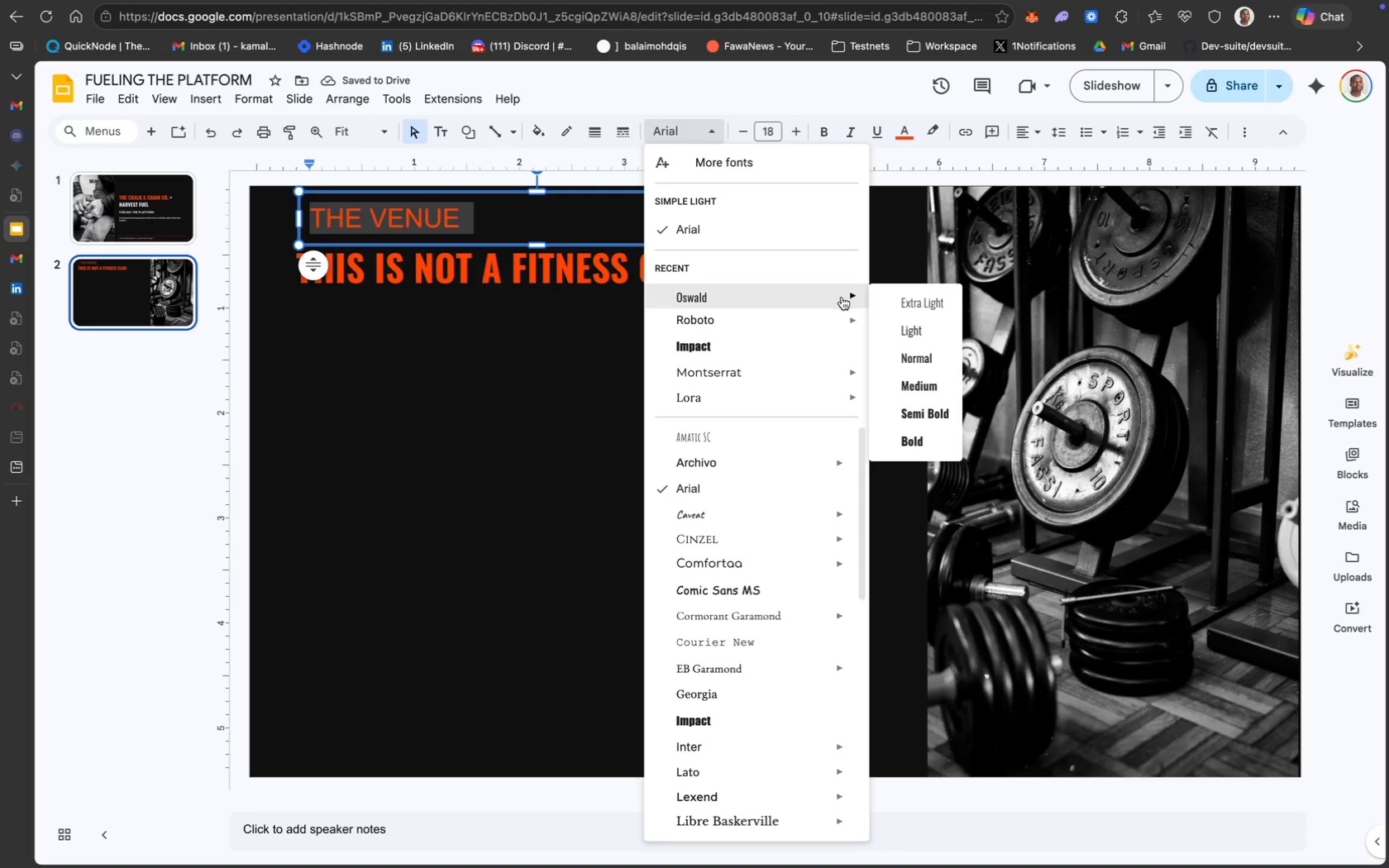 
left_click([924, 384])
 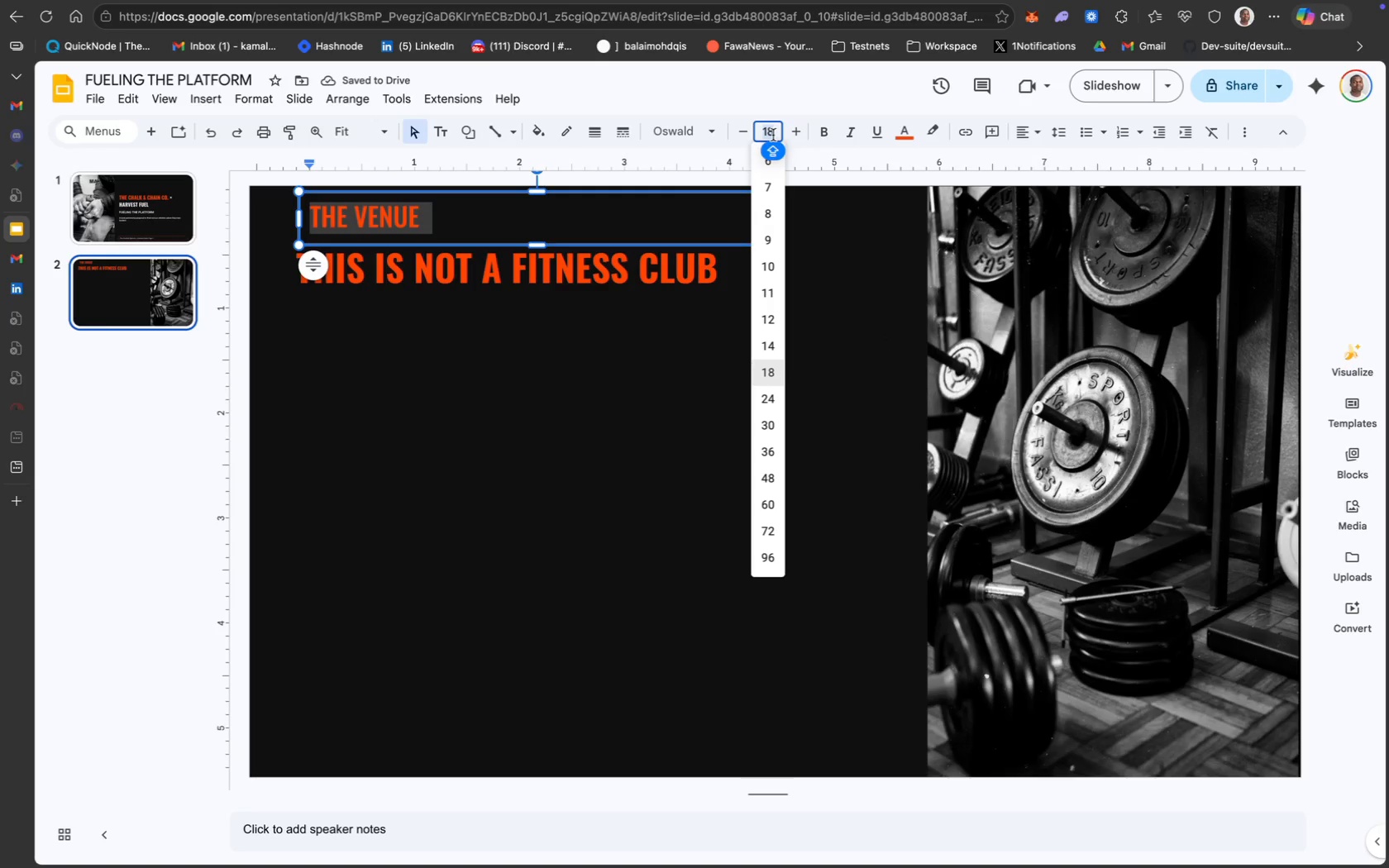 
type(14)
 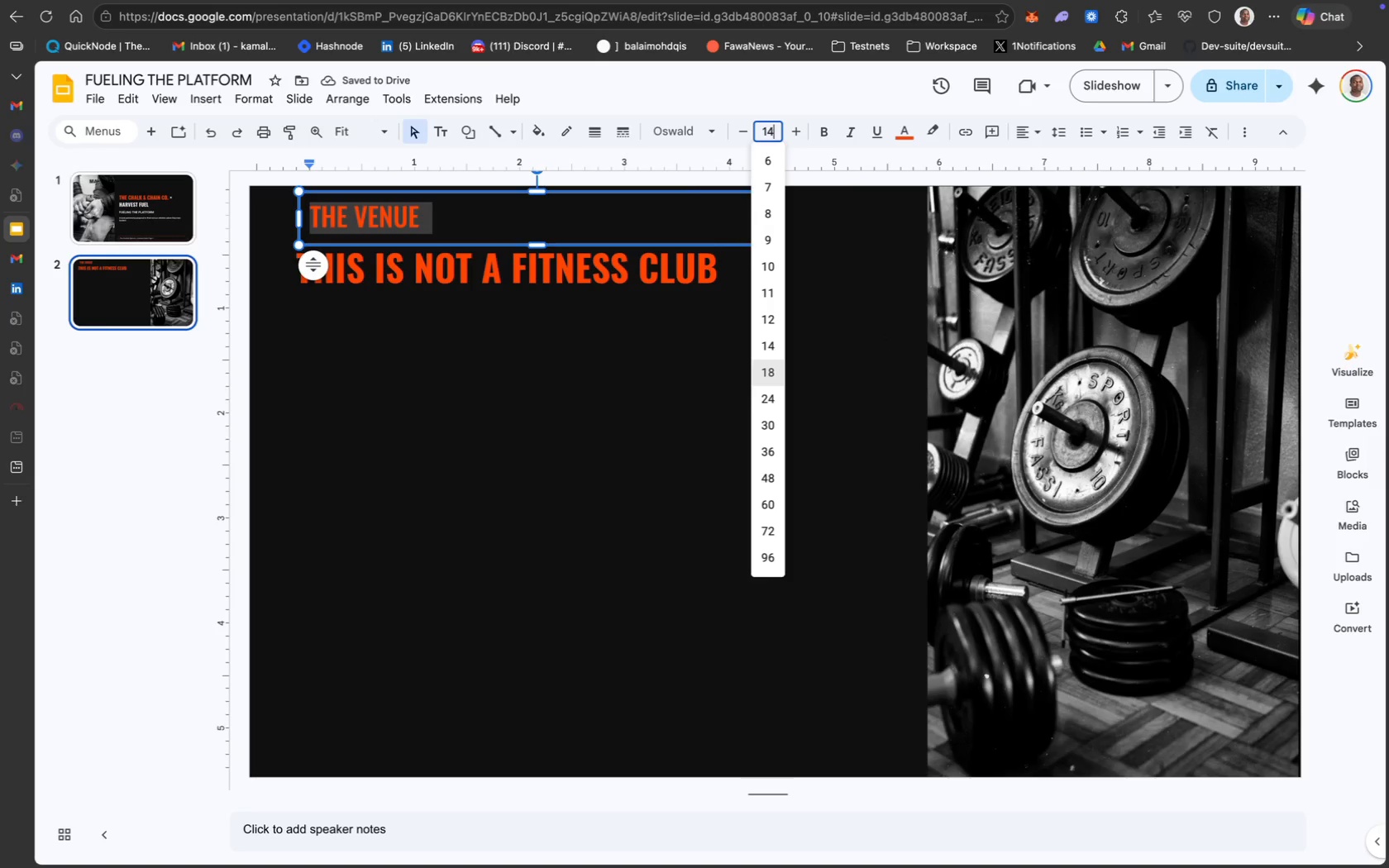 
key(Enter)
 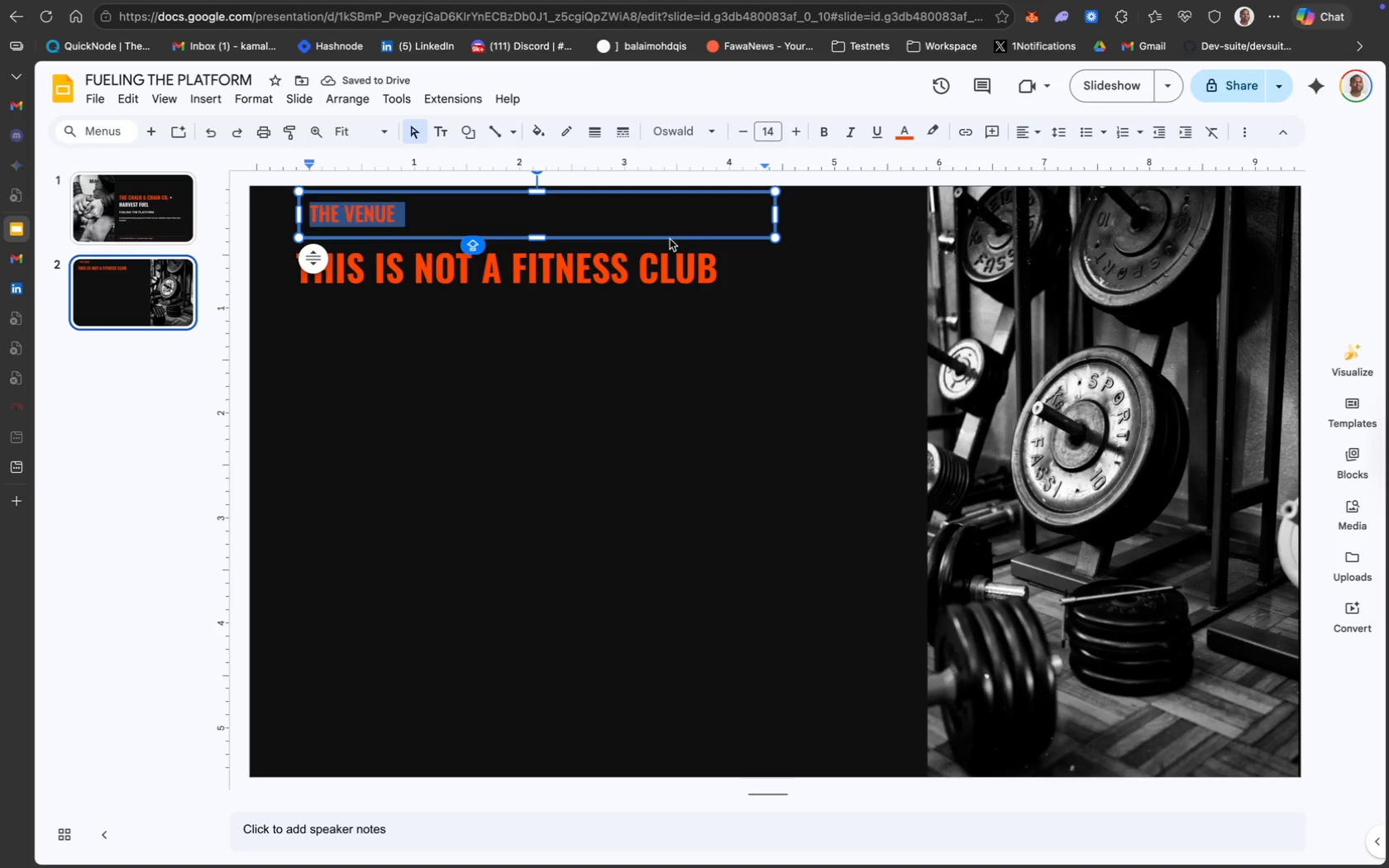 
wait(5.47)
 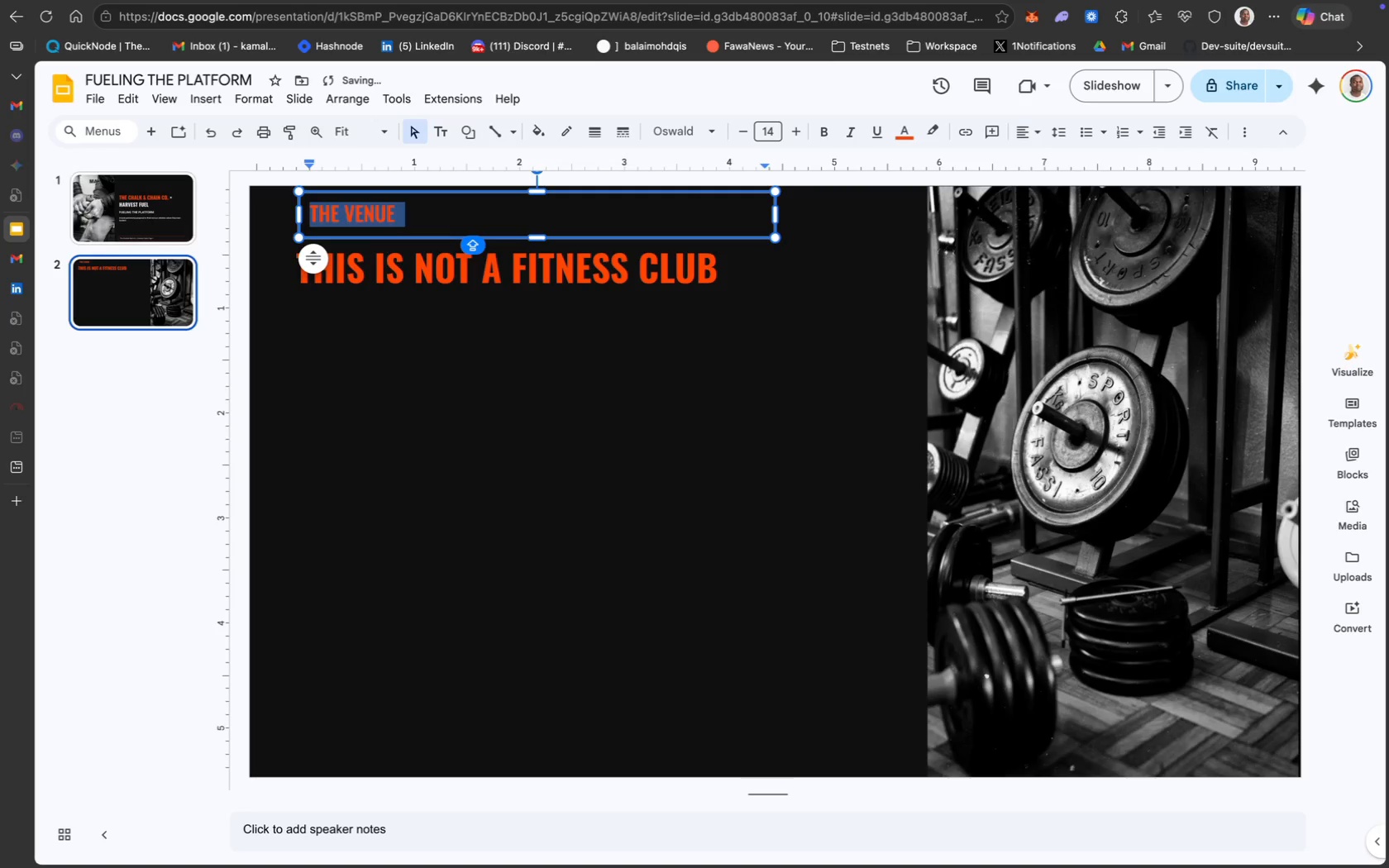 
key(Meta+A)
 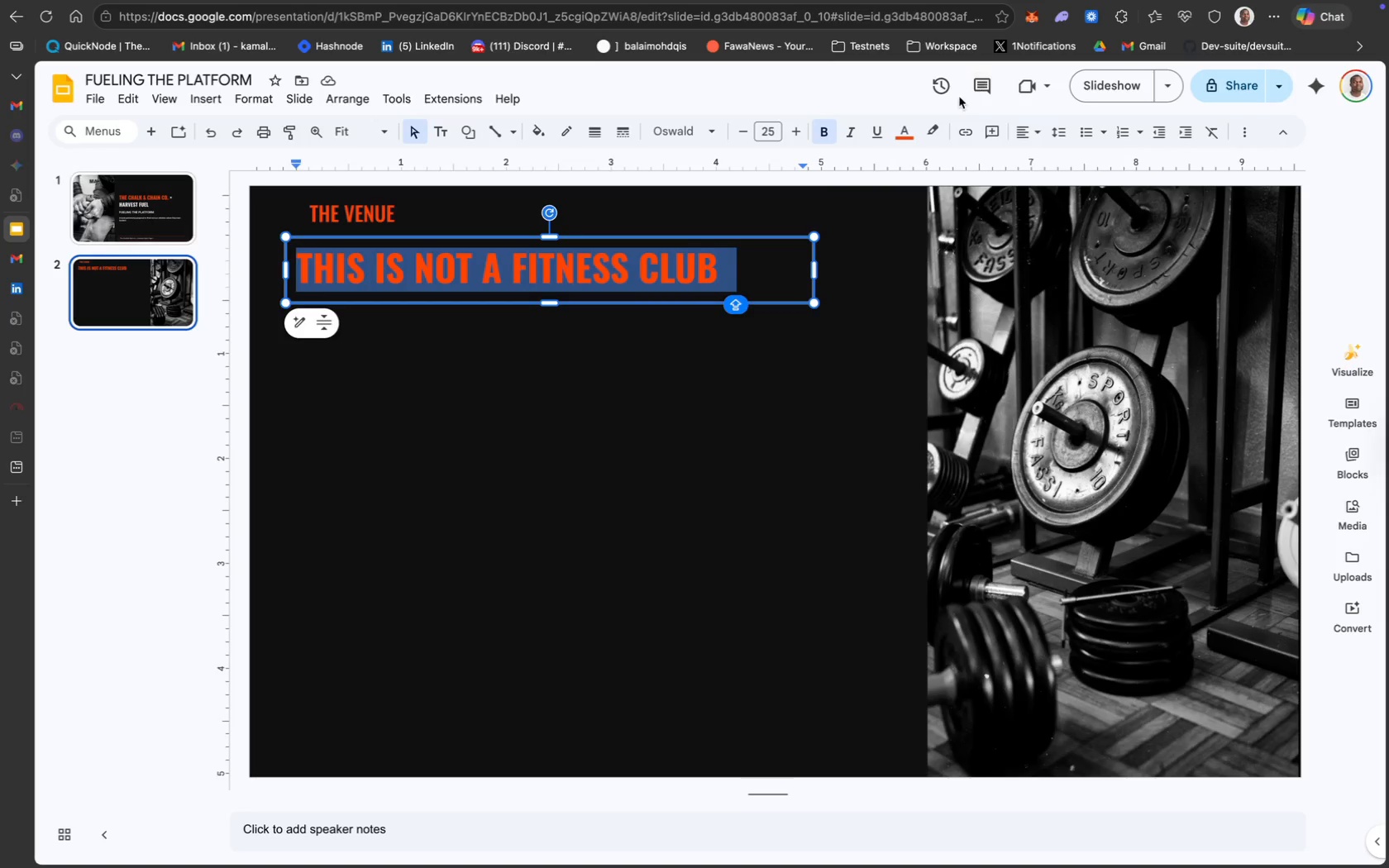 
left_click([908, 122])
 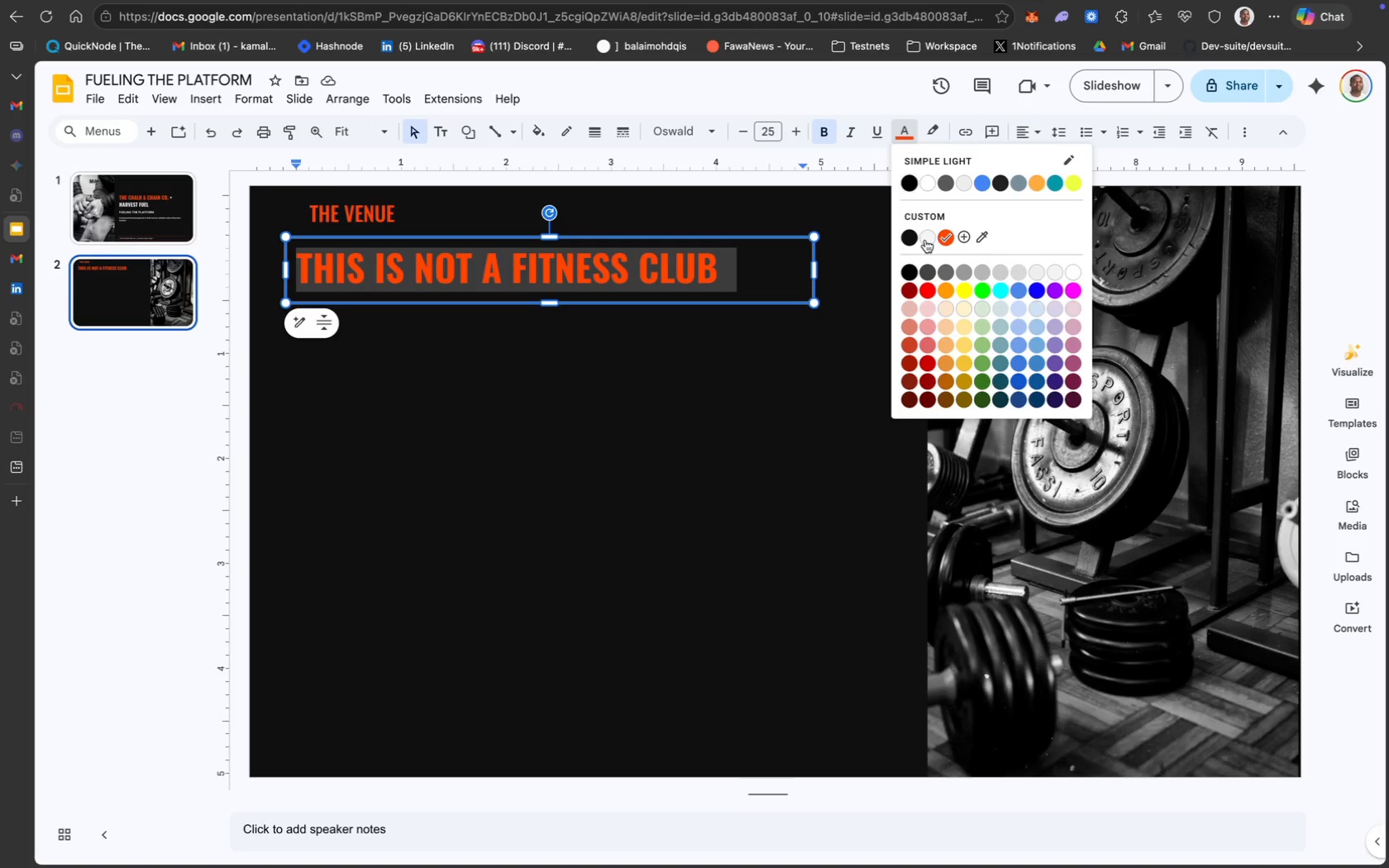 
left_click([925, 240])
 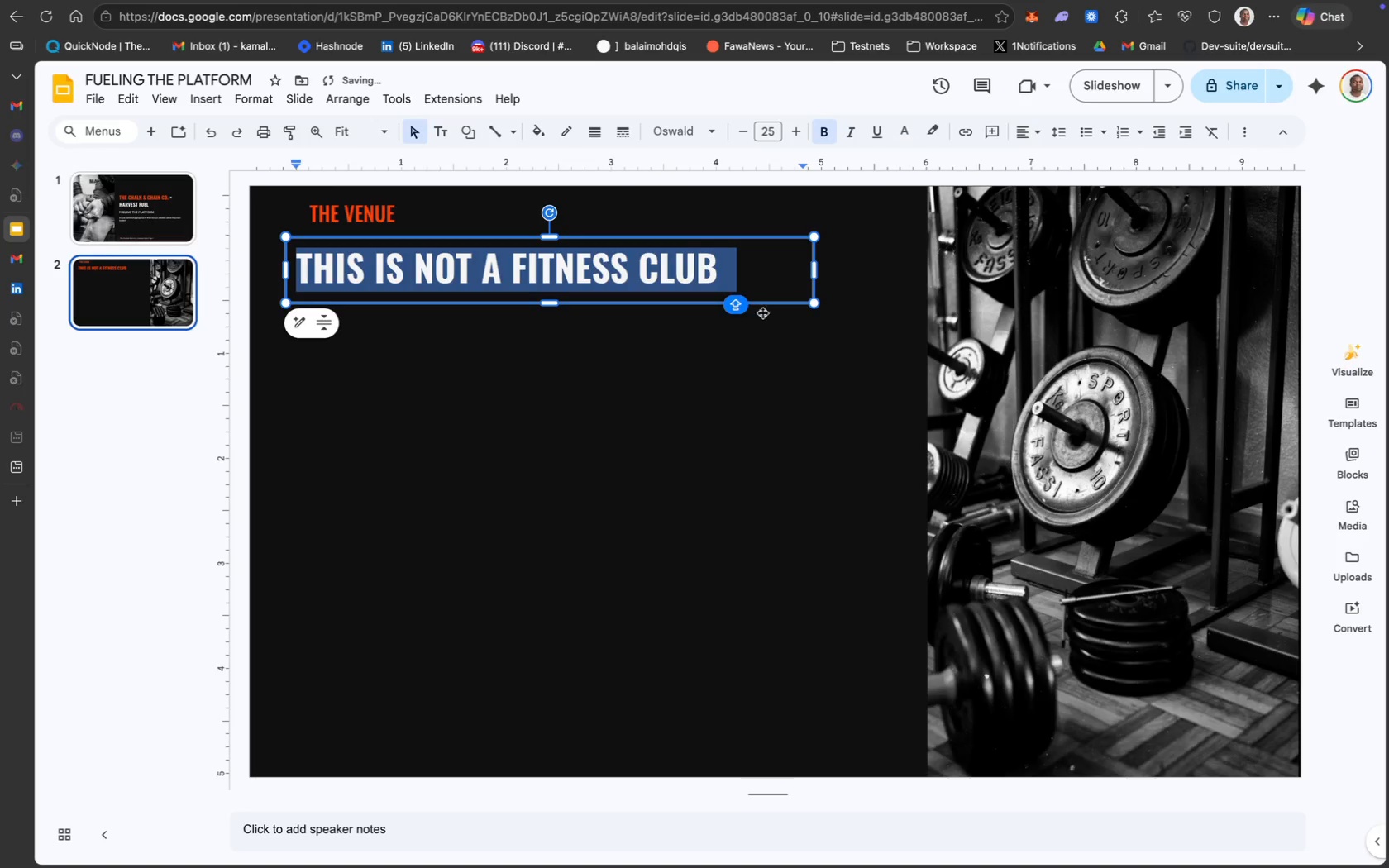 
left_click([629, 323])
 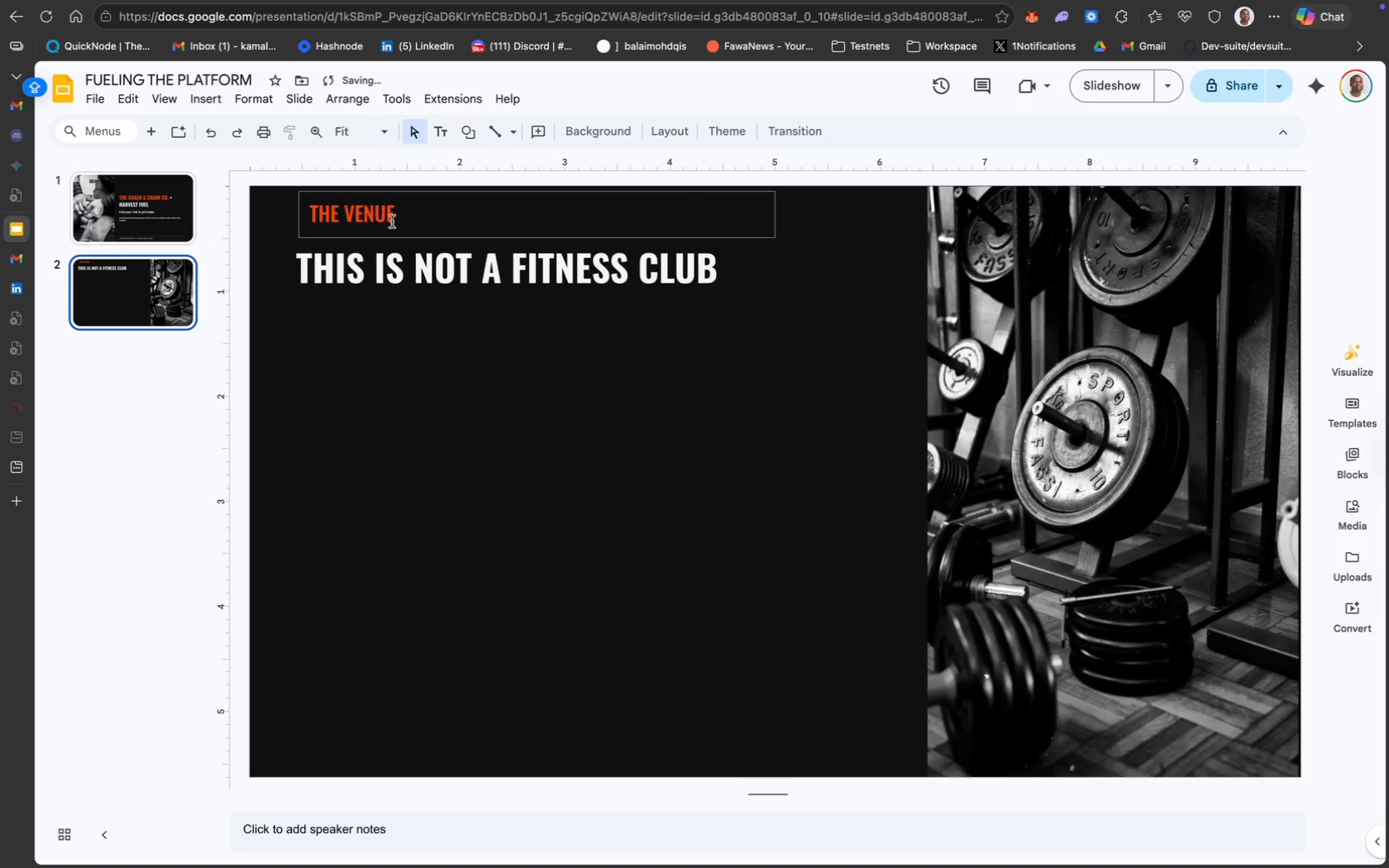 
left_click_drag(start_coordinate=[408, 233], to_coordinate=[394, 245])
 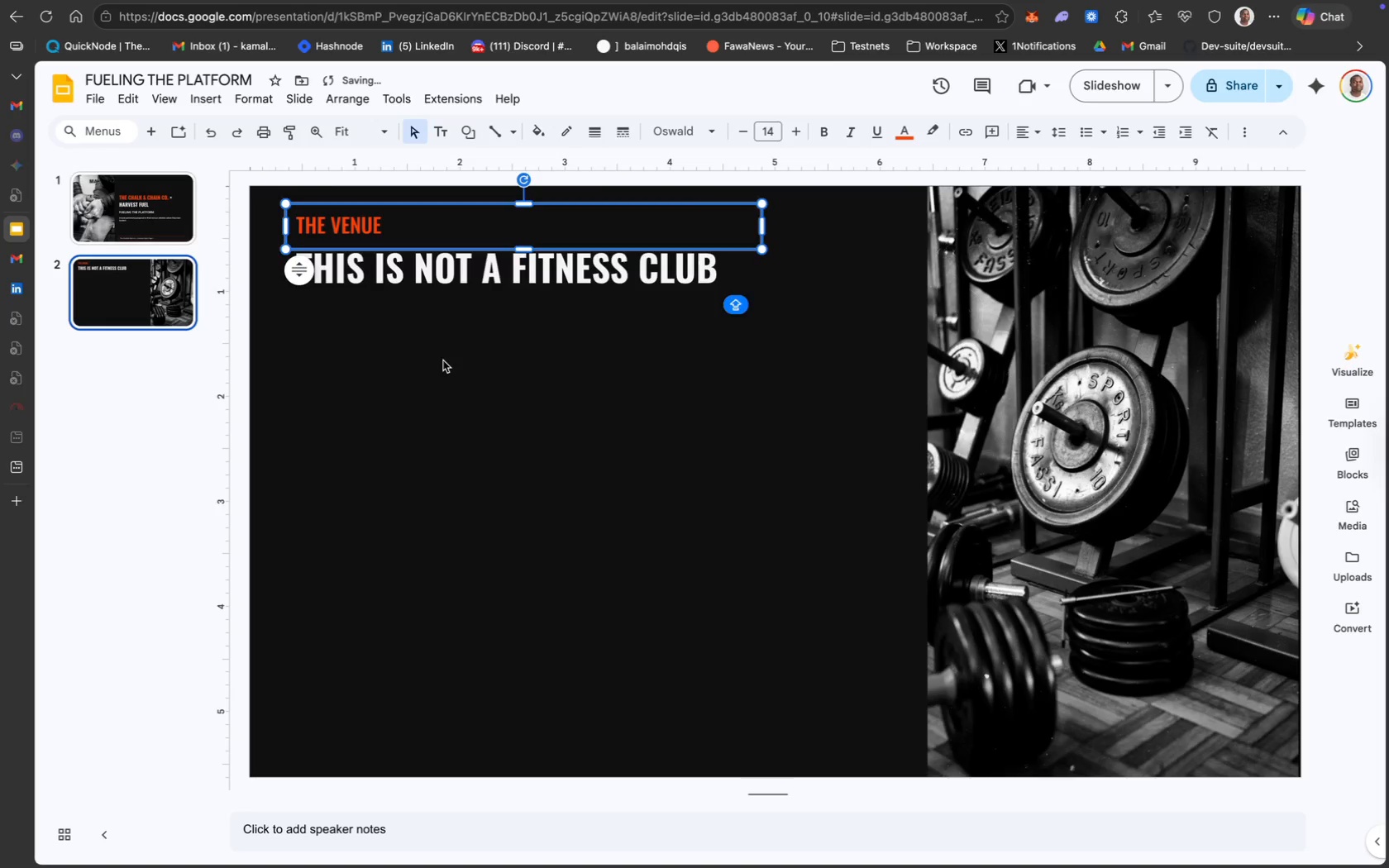 
left_click([446, 367])
 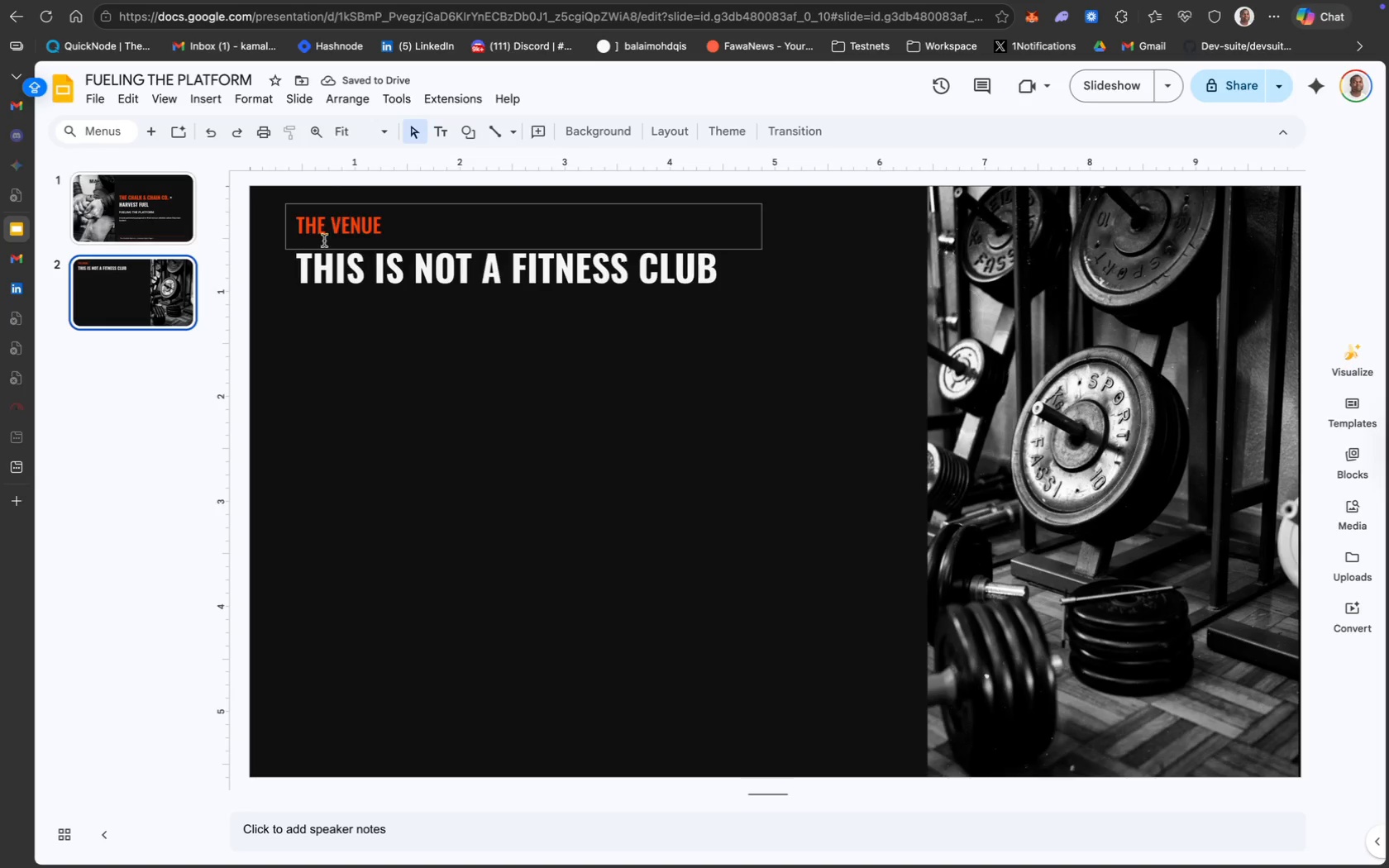 
left_click([334, 269])
 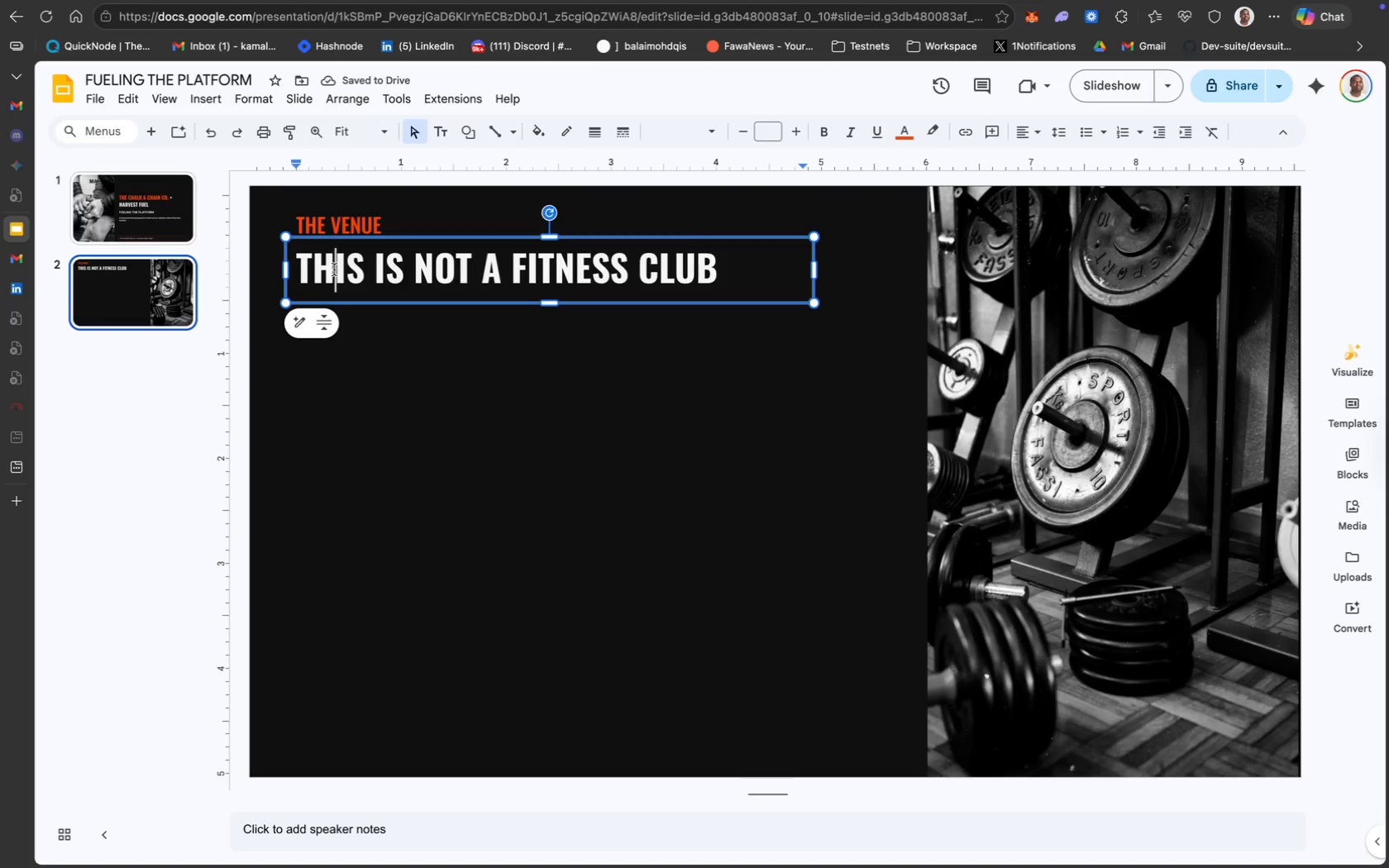 
hold_key(key=ShiftLeft, duration=1.1)
left_click([331, 222])
 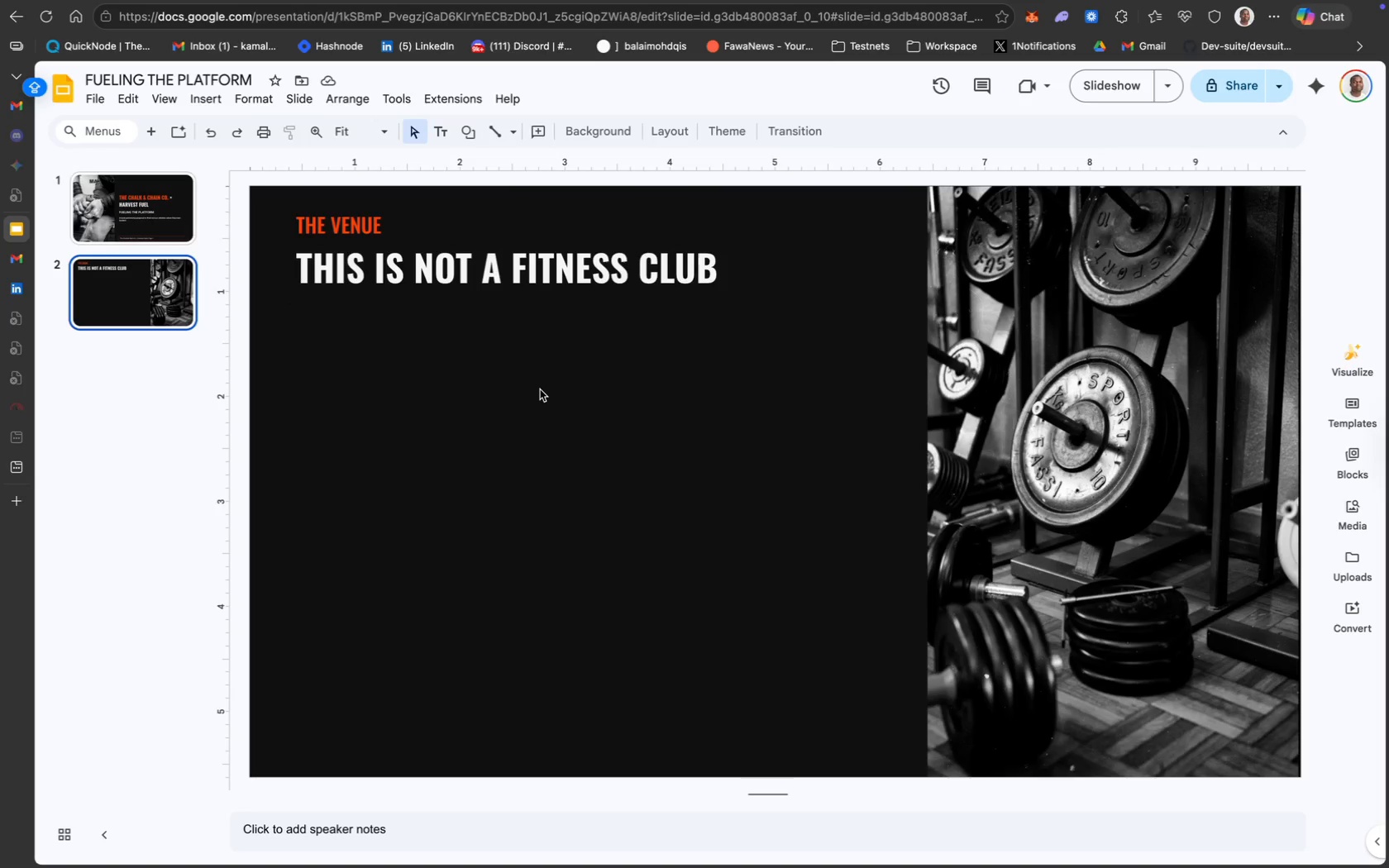 
wait(5.7)
 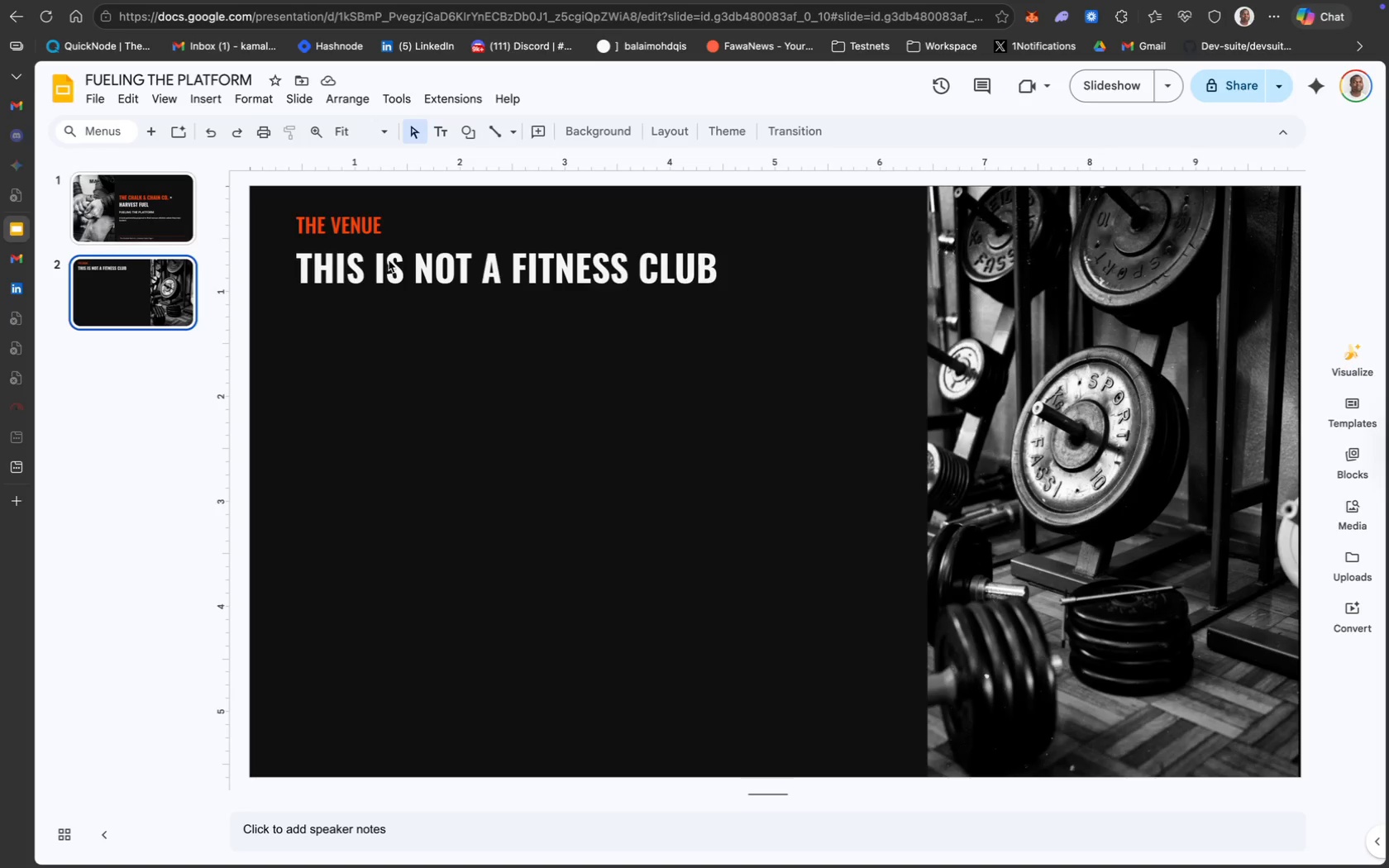 
left_click_drag(start_coordinate=[699, 355], to_coordinate=[317, 212])
 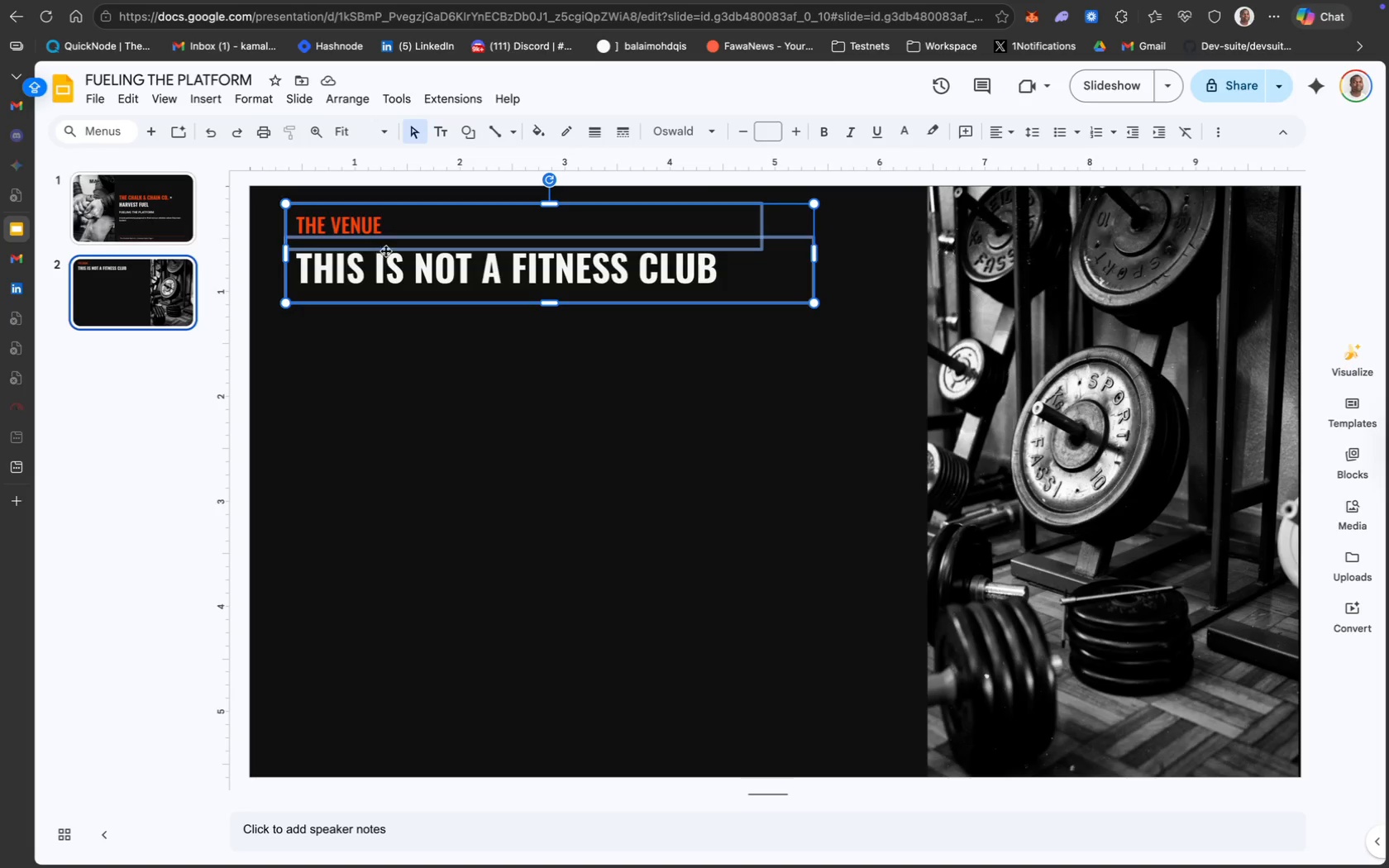 
left_click_drag(start_coordinate=[392, 245], to_coordinate=[394, 279])
 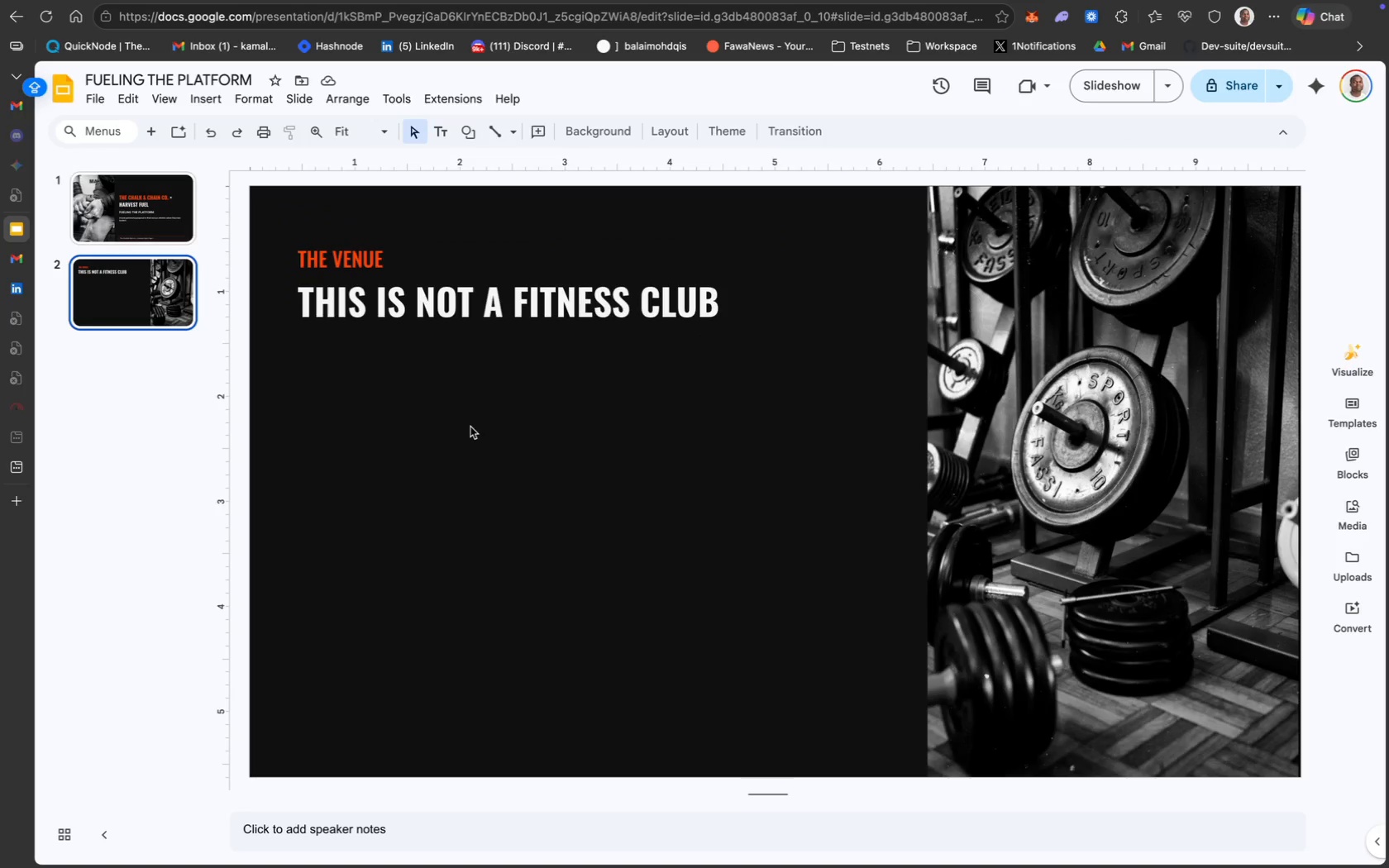 
wait(12.36)
 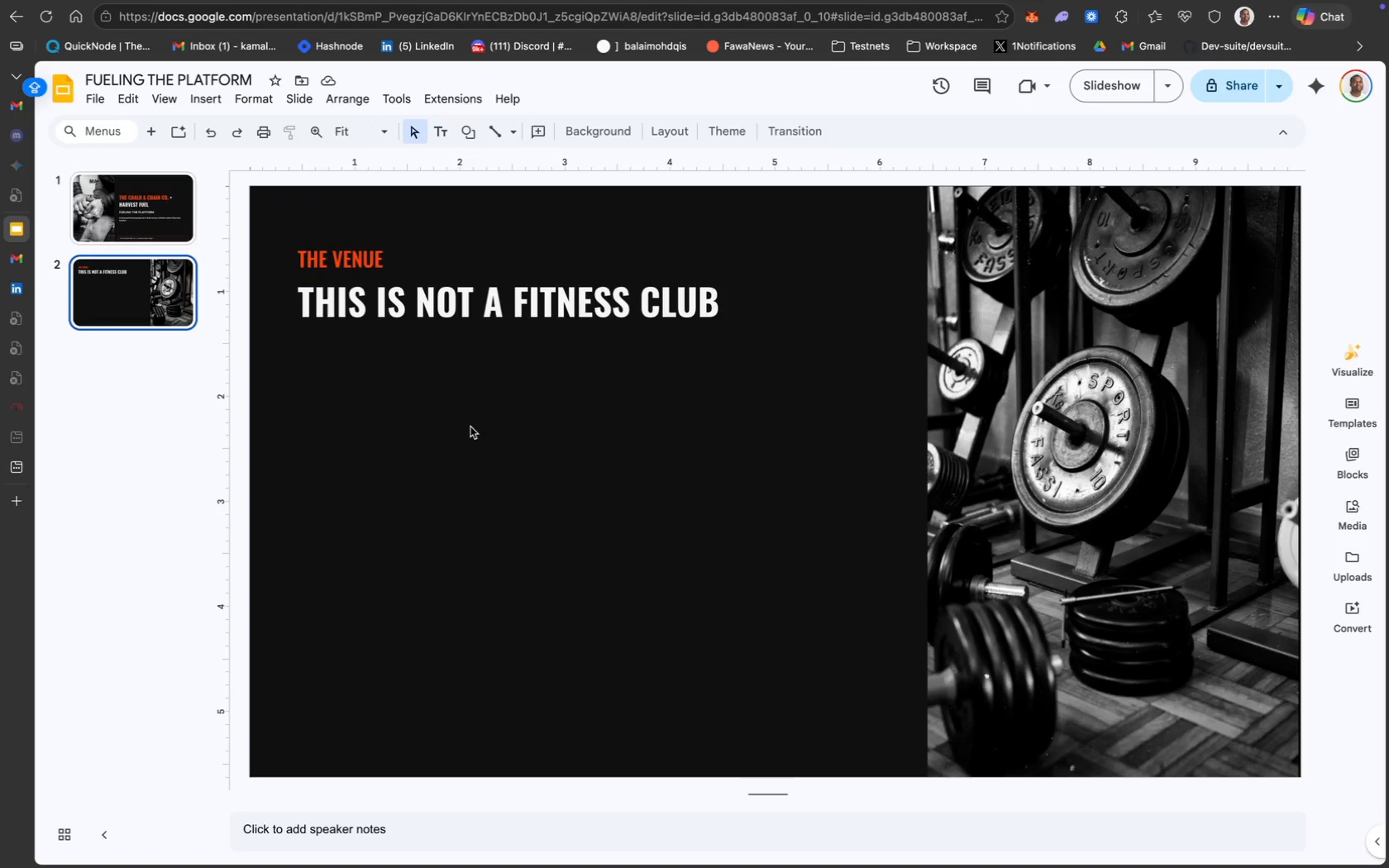 
left_click([432, 432])
 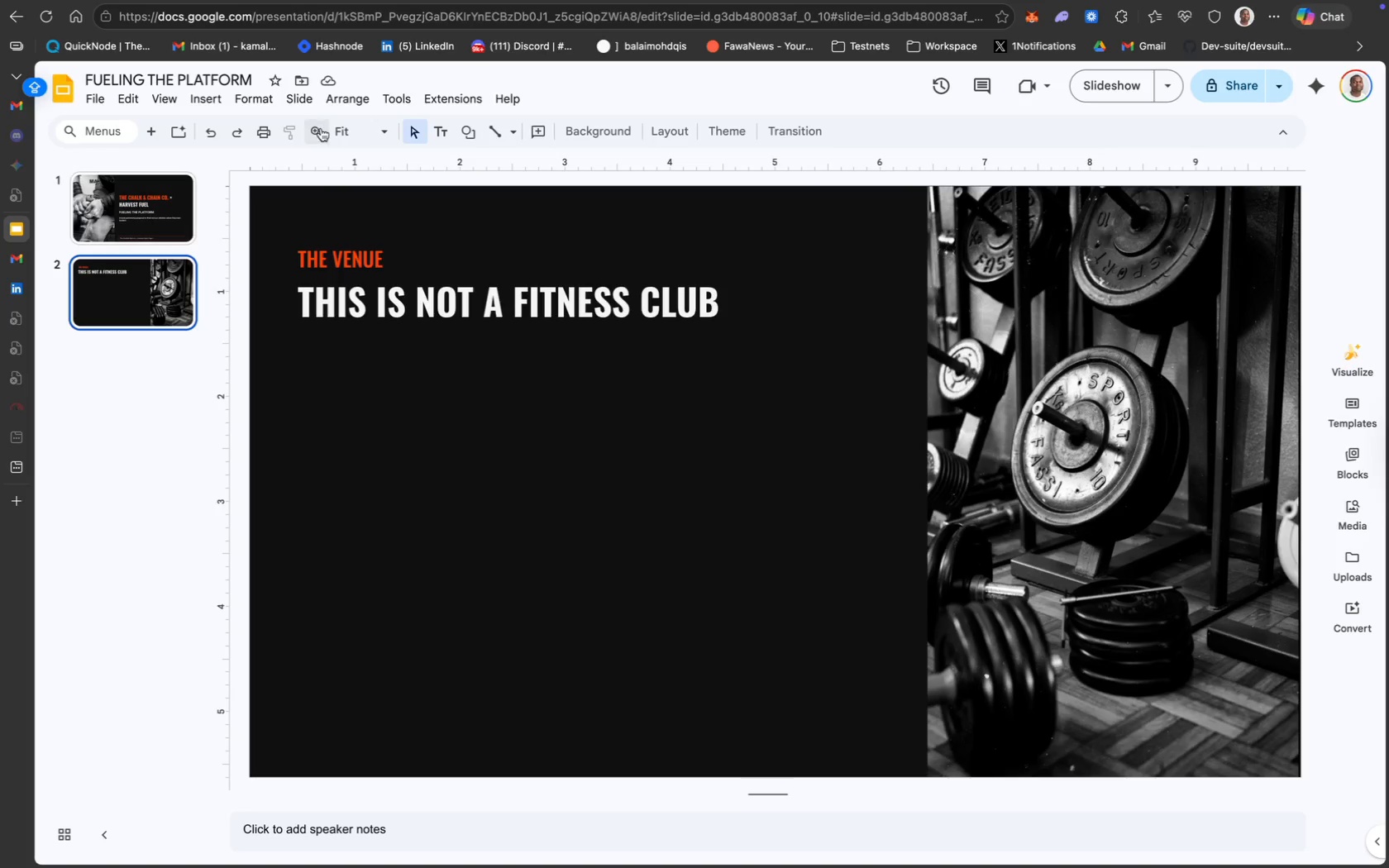 
left_click([442, 132])
 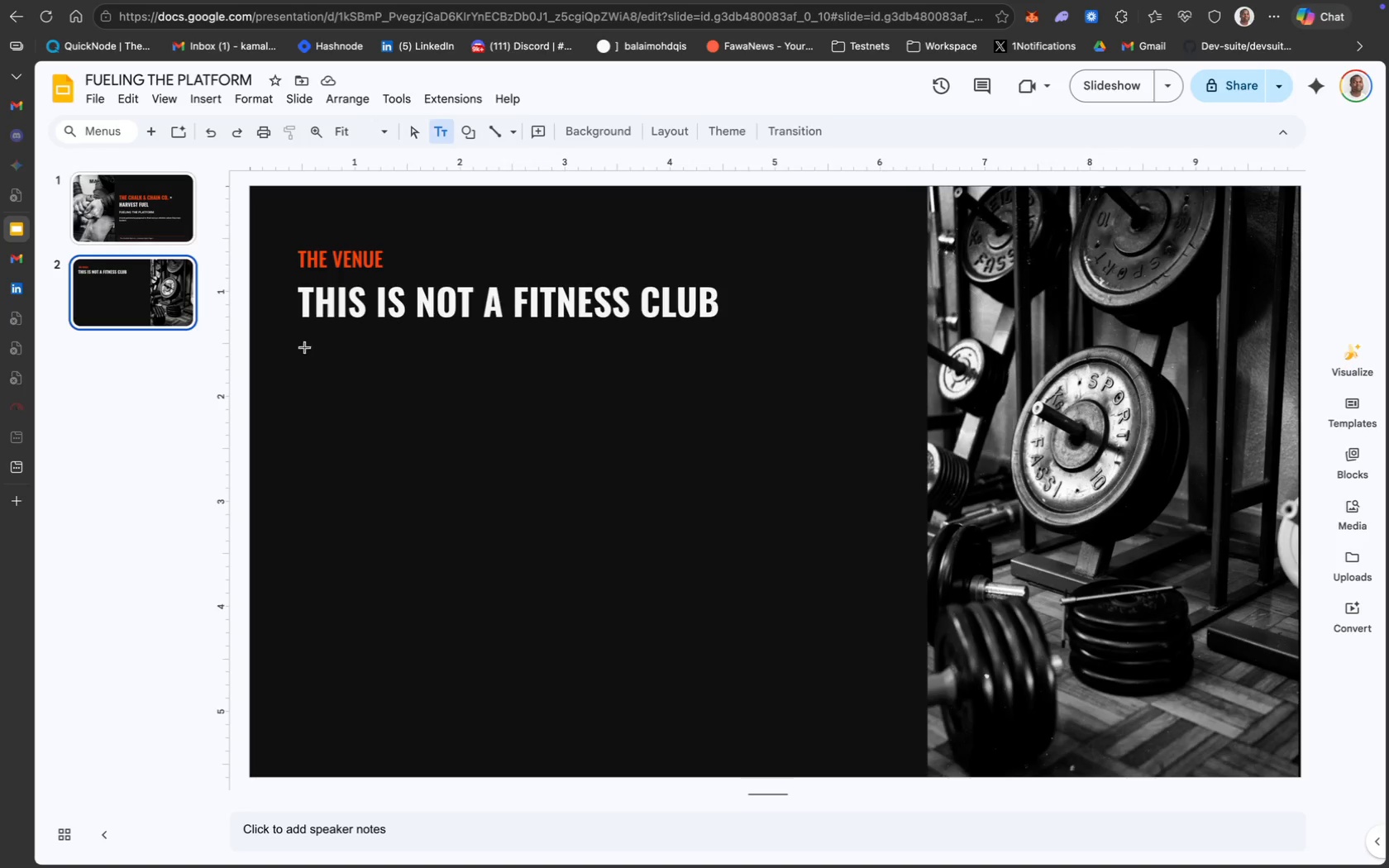 
left_click_drag(start_coordinate=[351, 346], to_coordinate=[336, 338])
 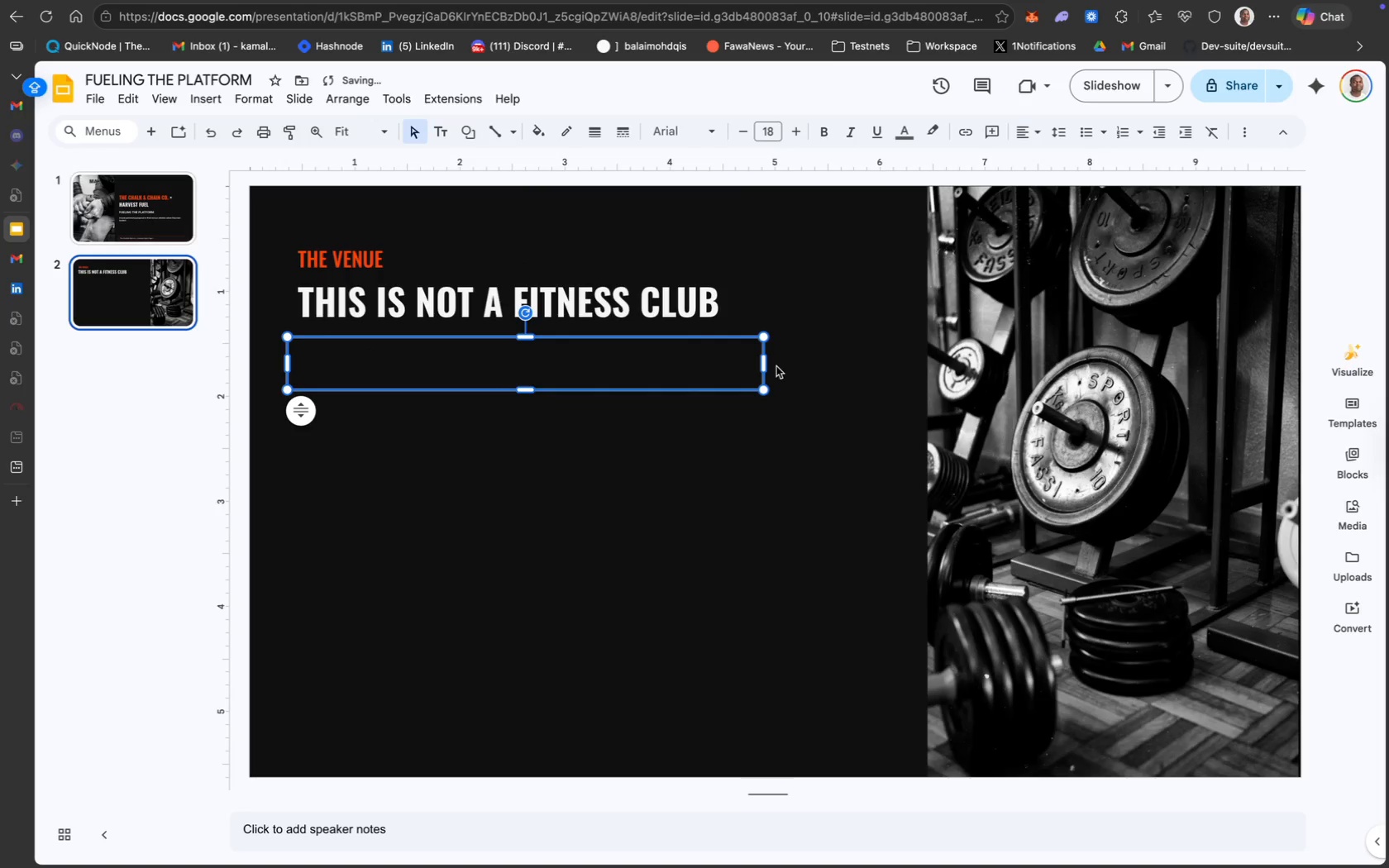 
left_click_drag(start_coordinate=[763, 362], to_coordinate=[906, 362])
 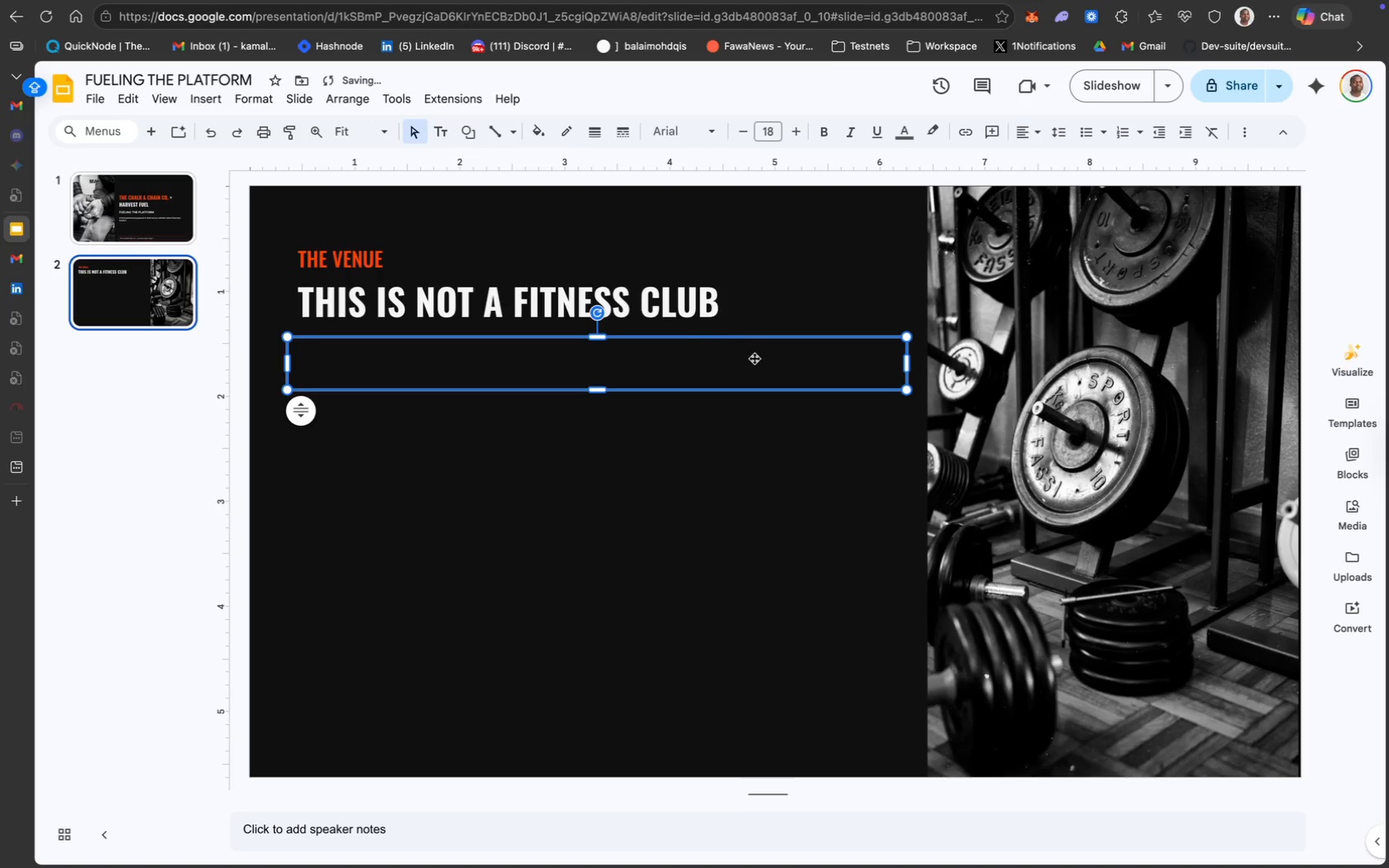 
double_click([754, 369])
 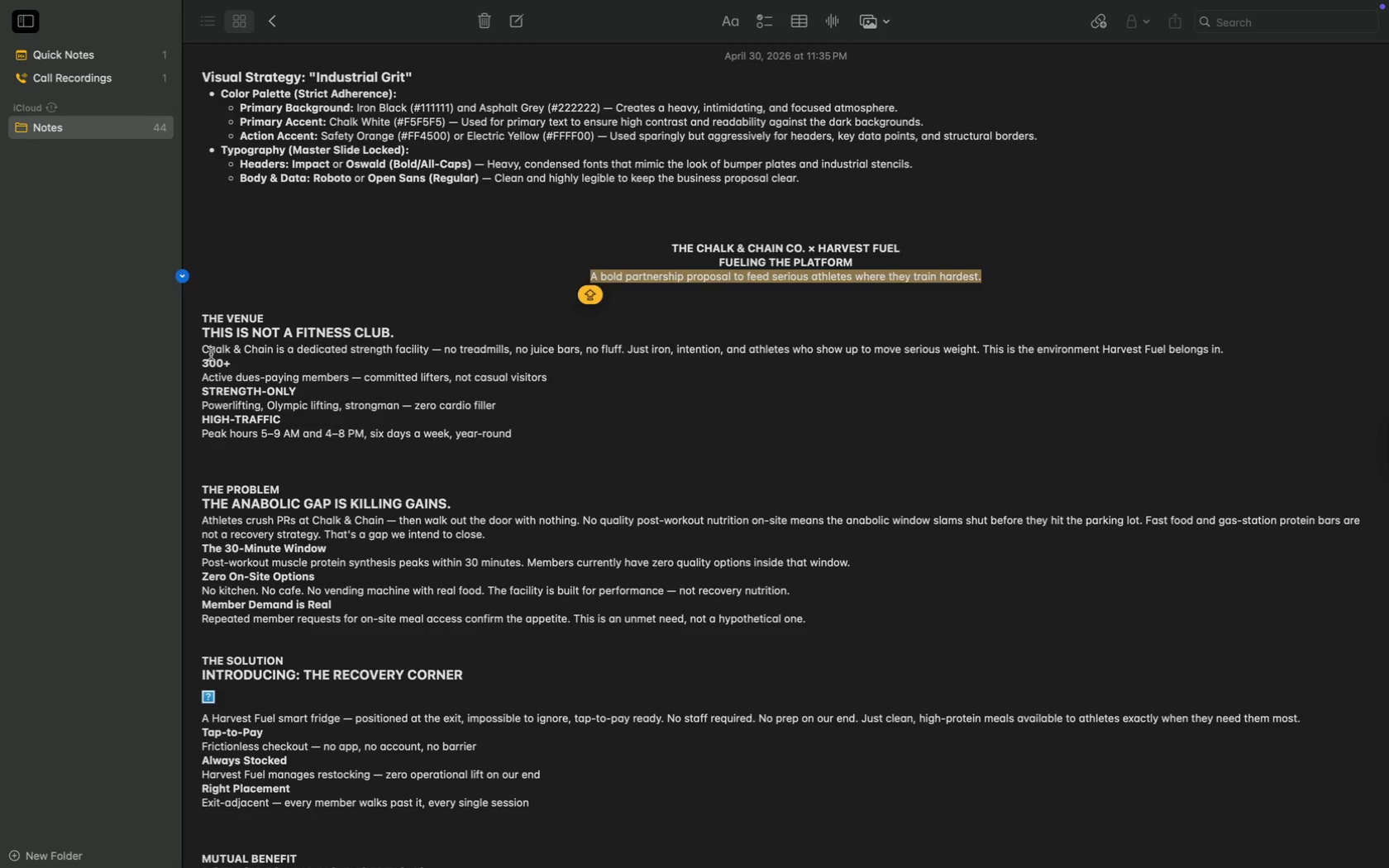 
left_click_drag(start_coordinate=[200, 347], to_coordinate=[818, 347])
 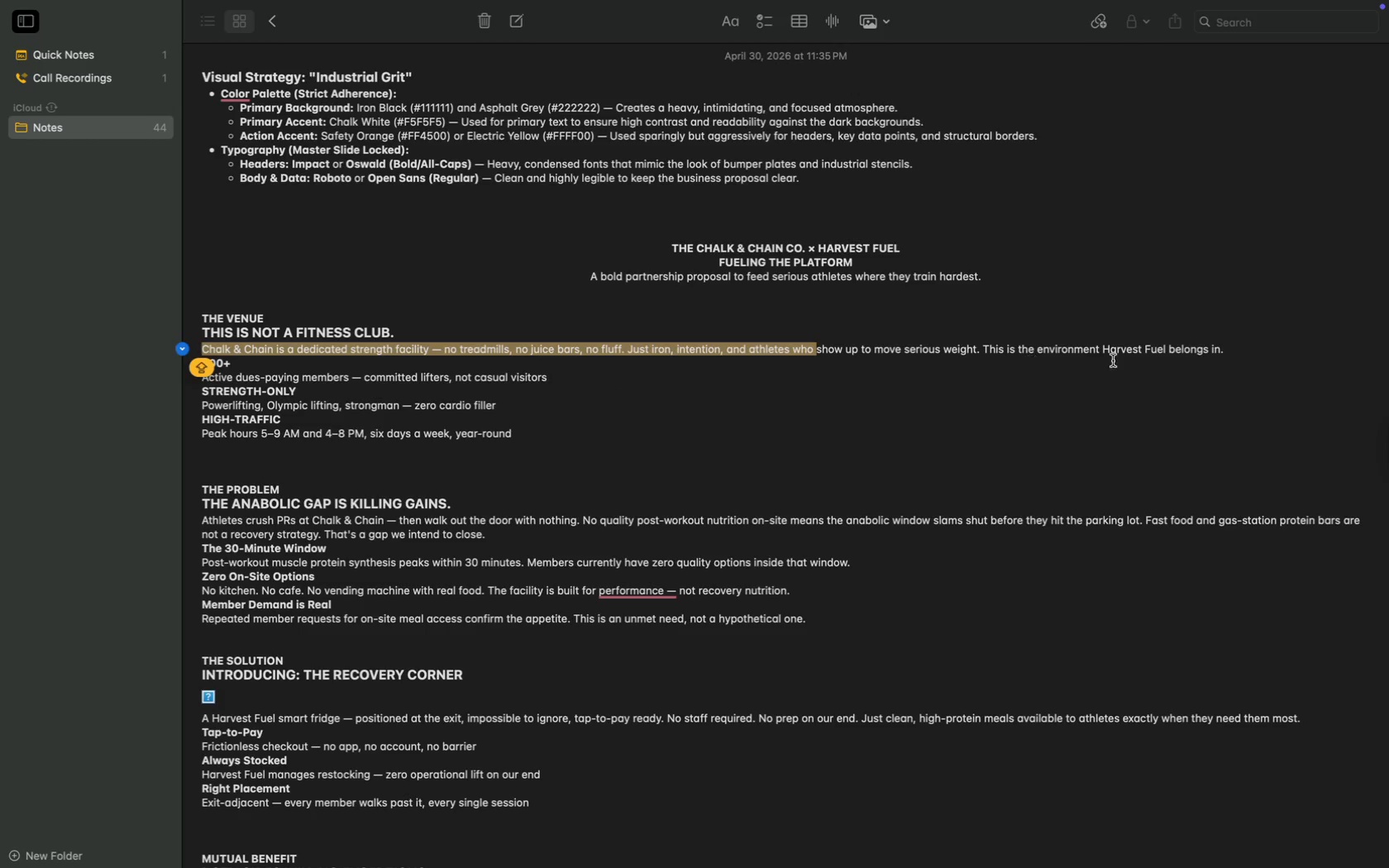 
left_click([1155, 356])
 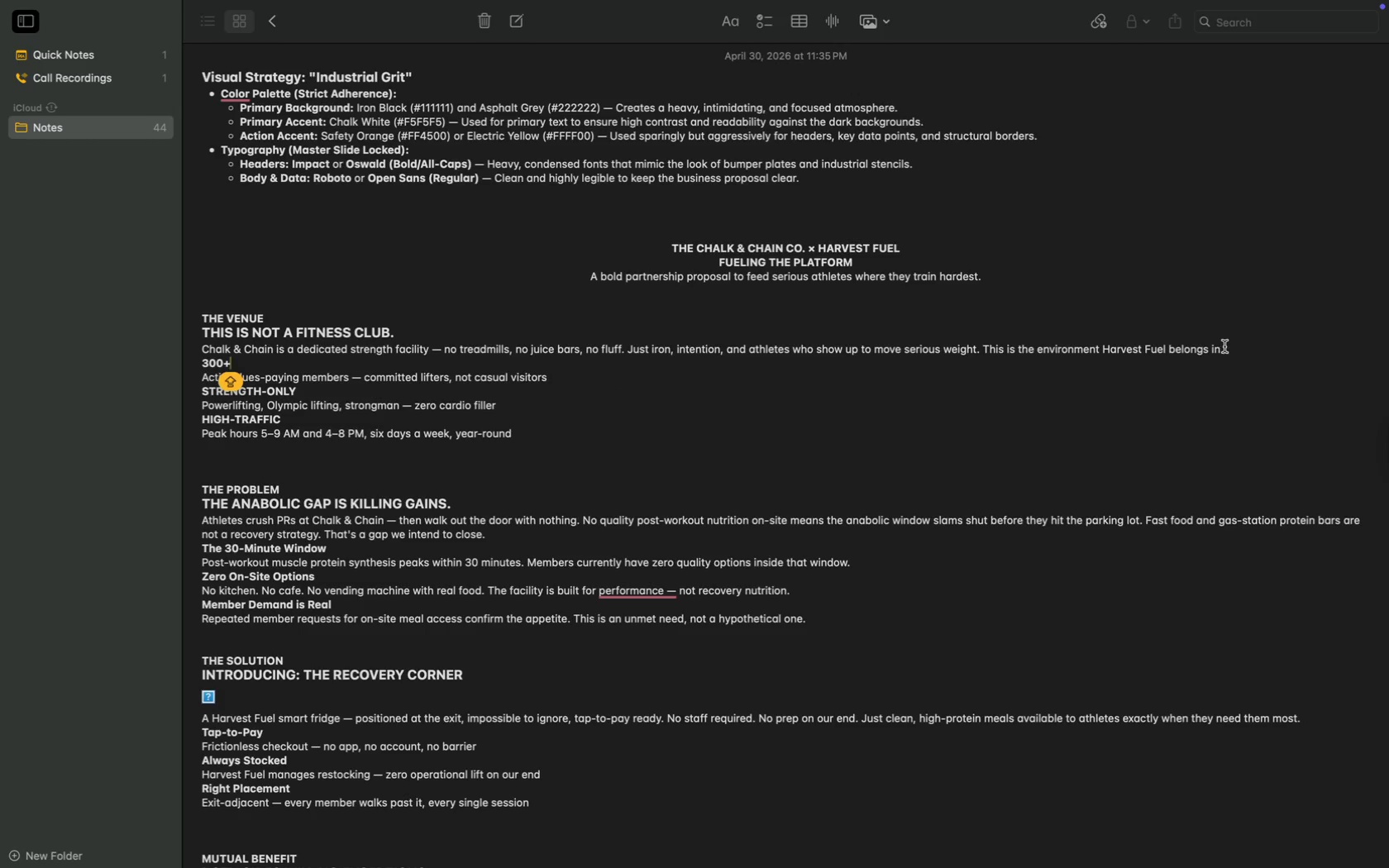 
left_click_drag(start_coordinate=[1228, 349], to_coordinate=[197, 351])
 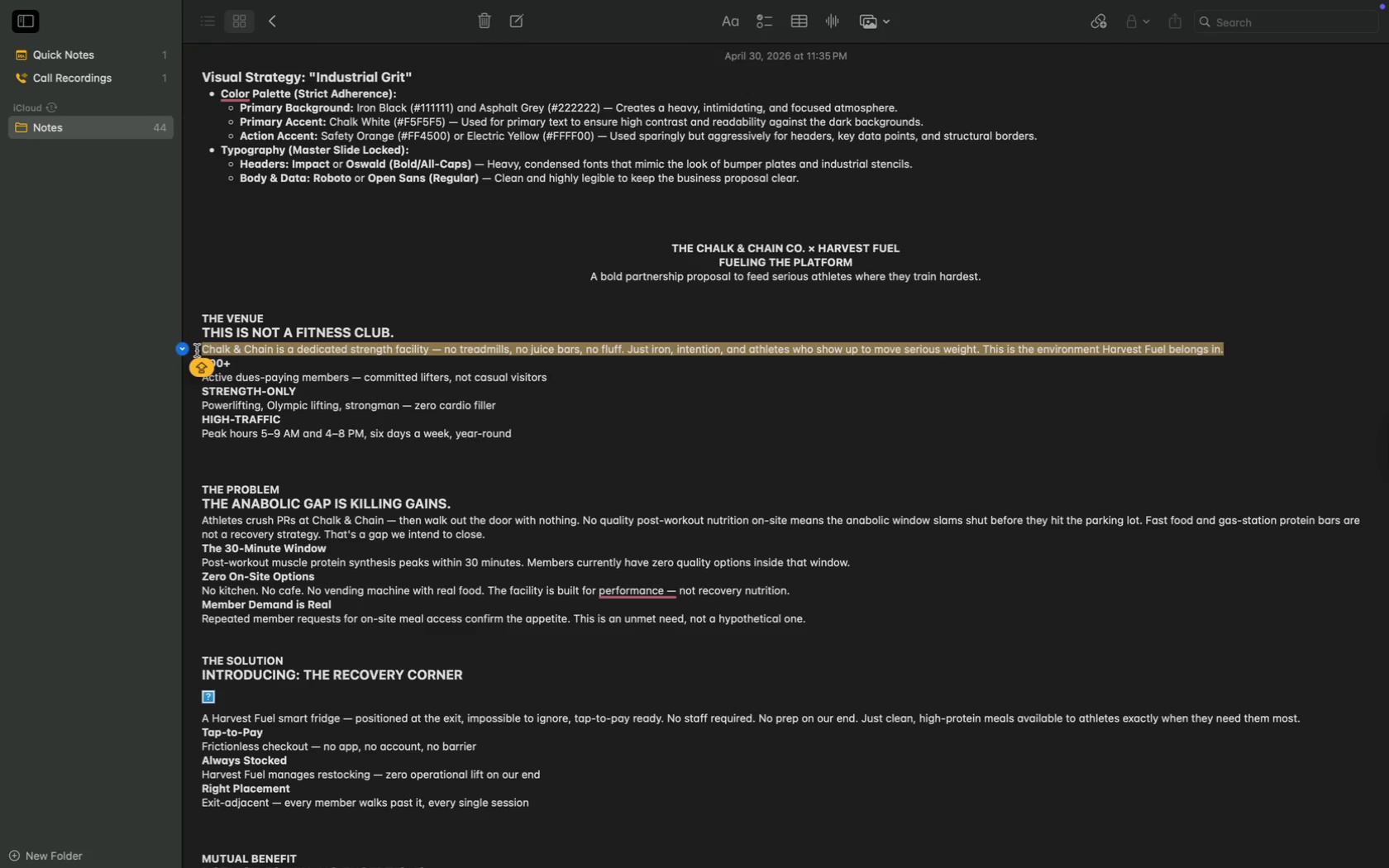 
key(Meta+C)
 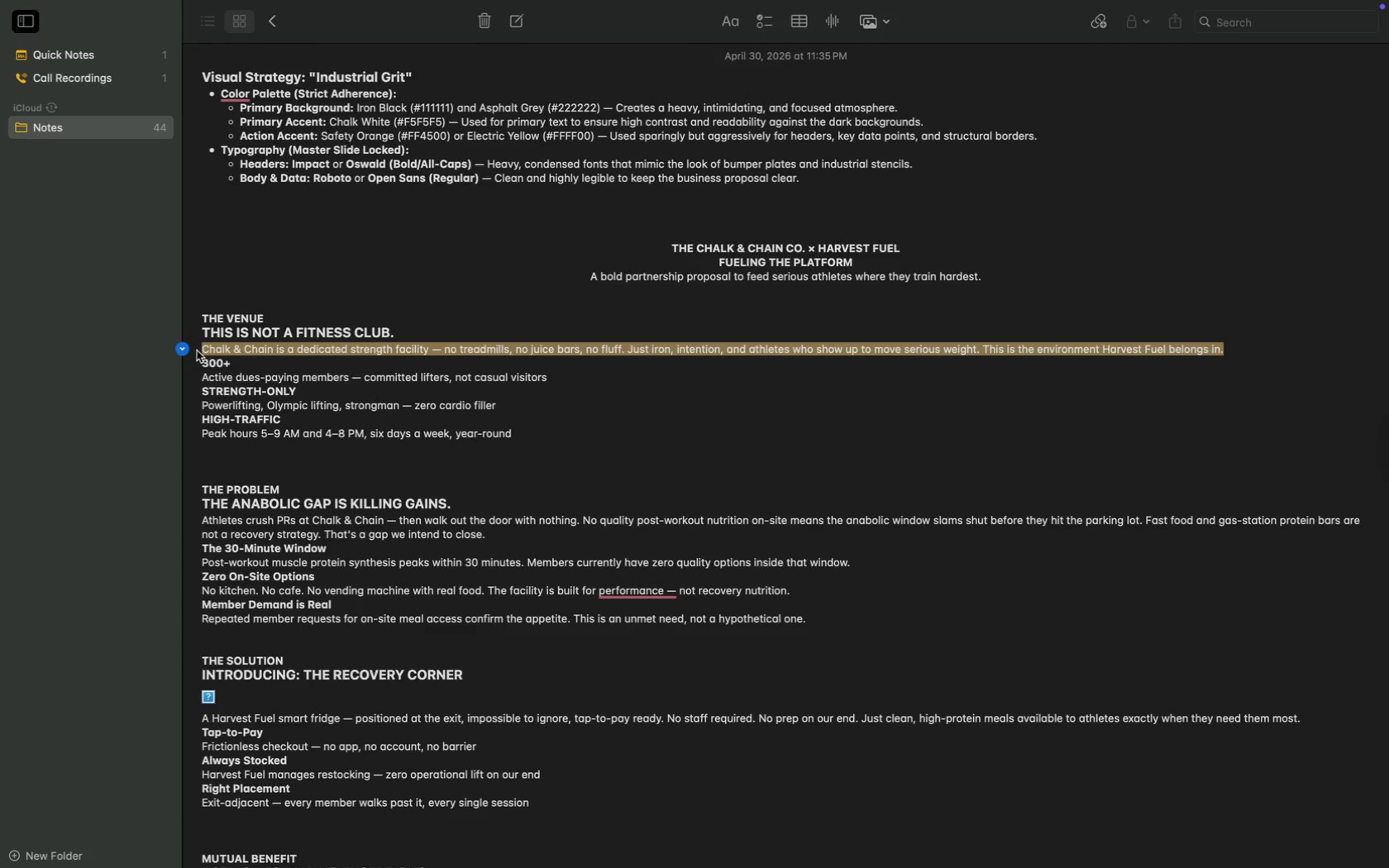 
key(Meta+C)
 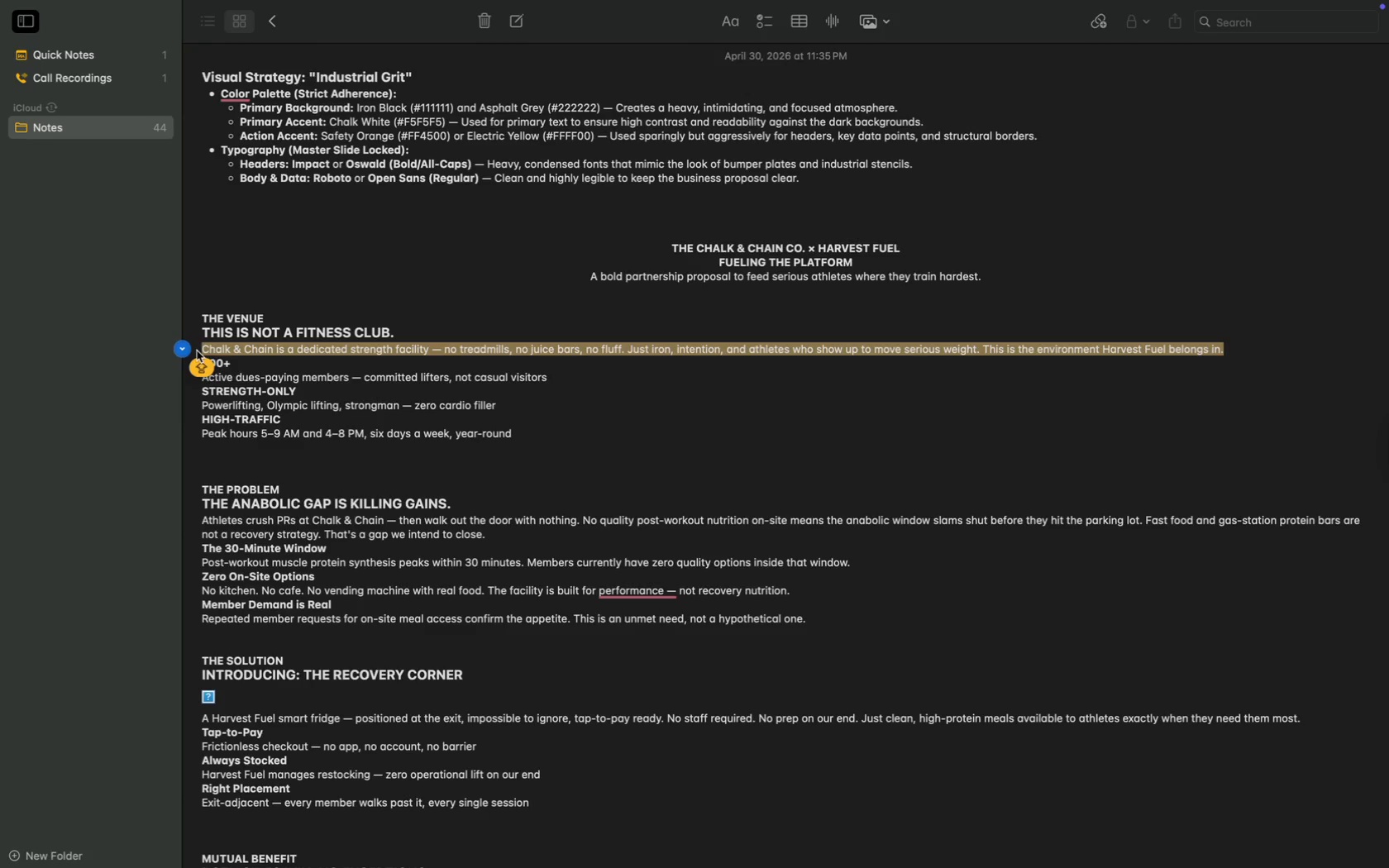 
key(Meta+C)
 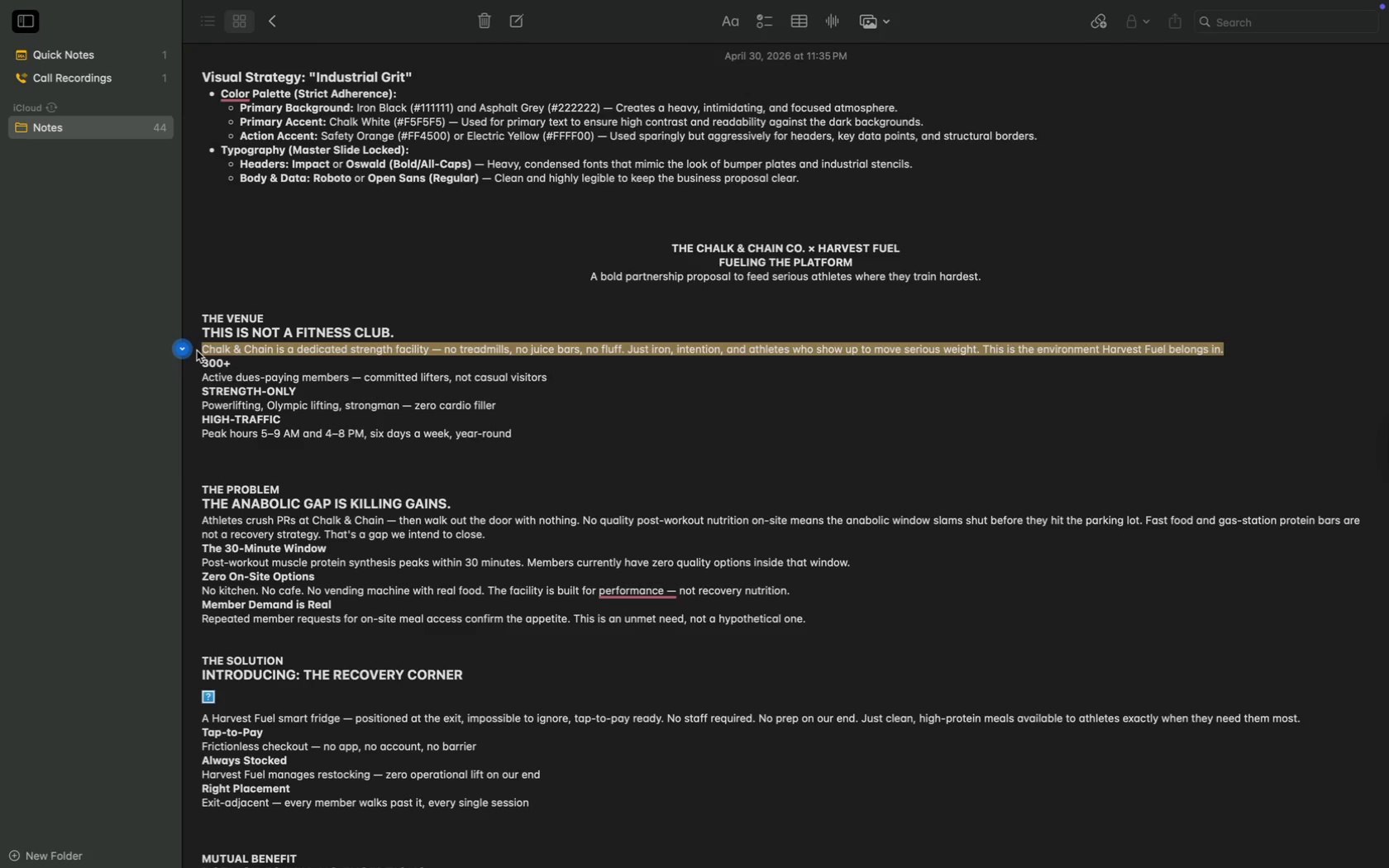 
key(Meta+C)
 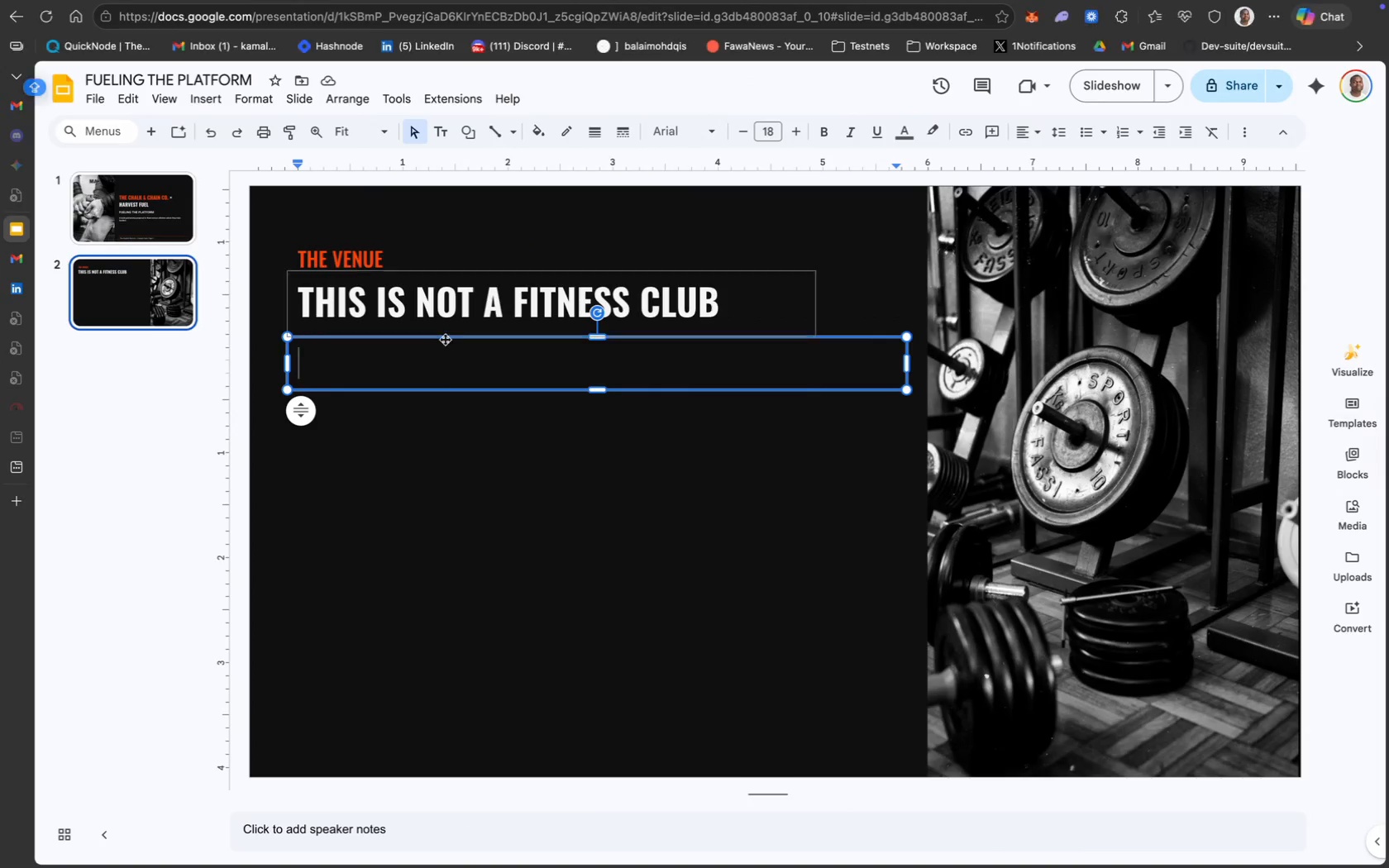 
key(Meta+V)
 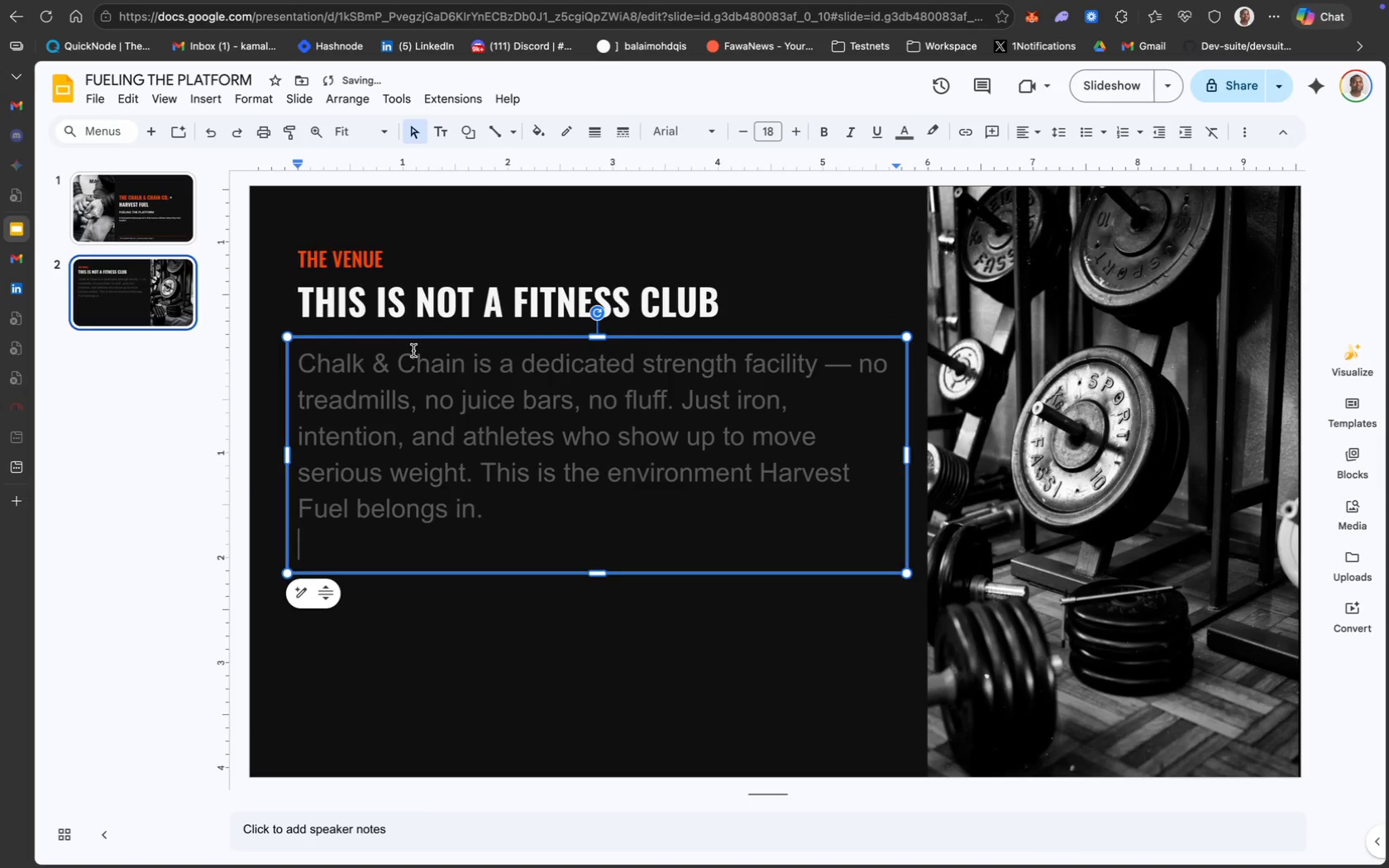 
key(Backspace)
 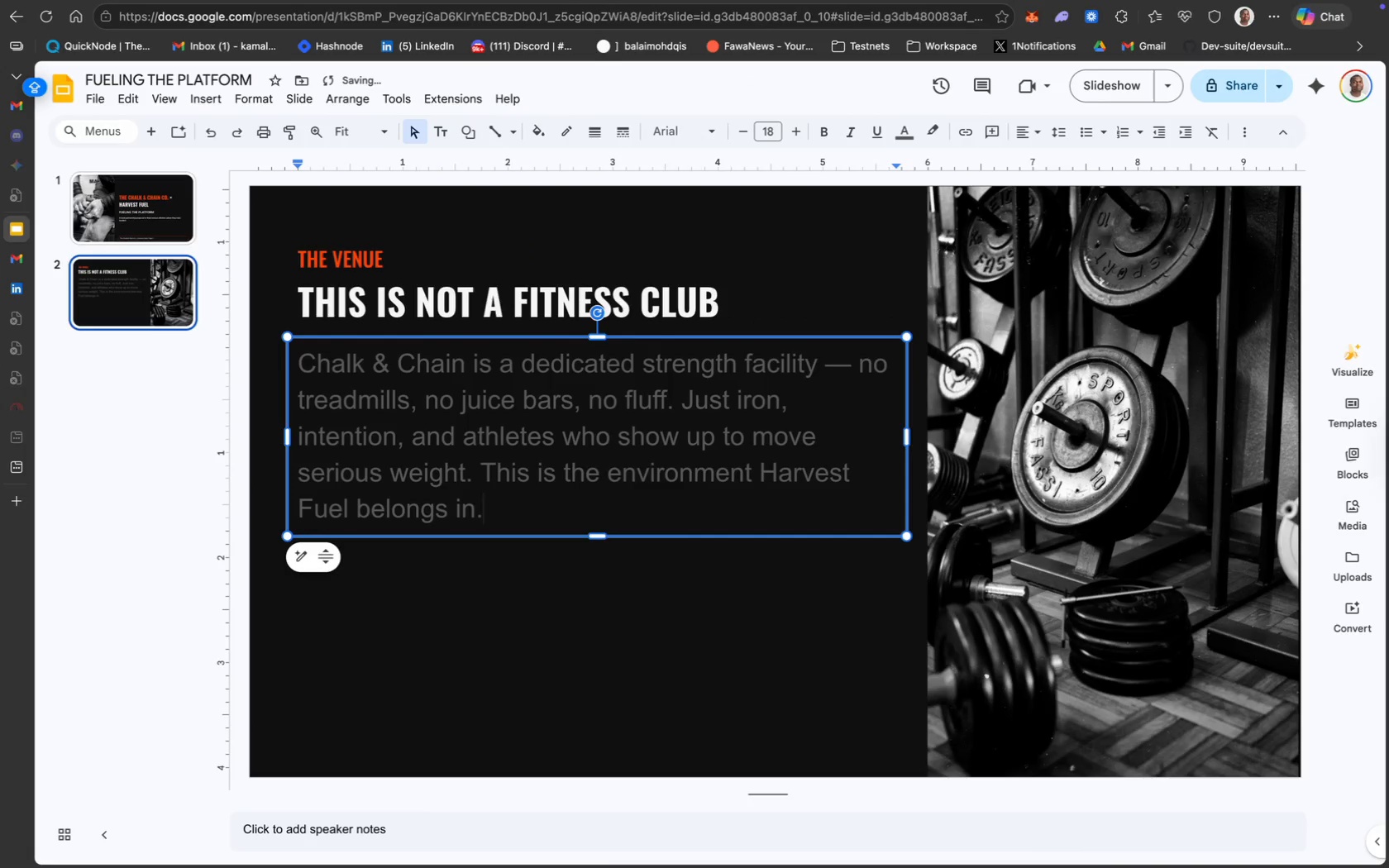 
key(Meta+CommandLeft)
 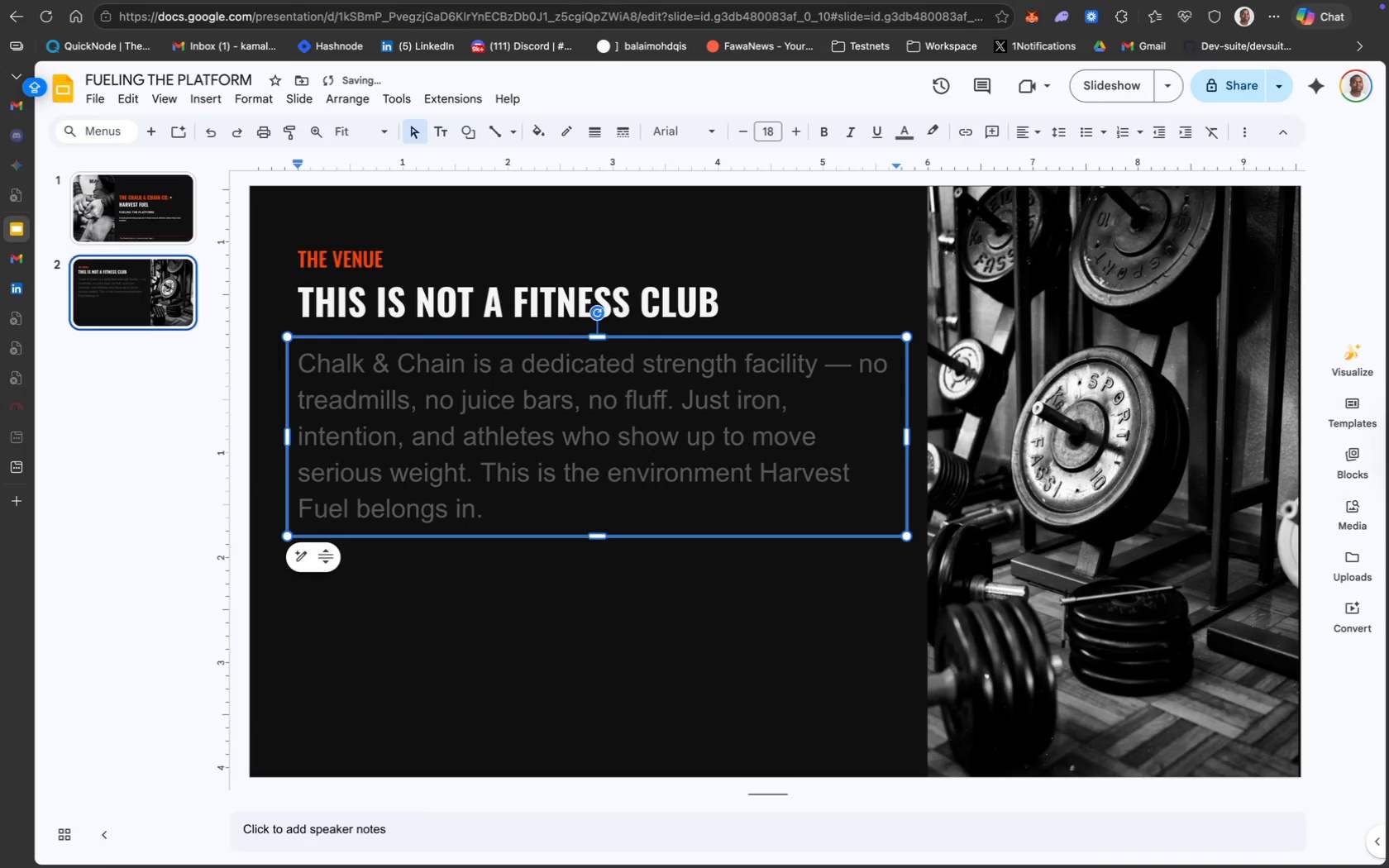 
key(Meta+A)
 